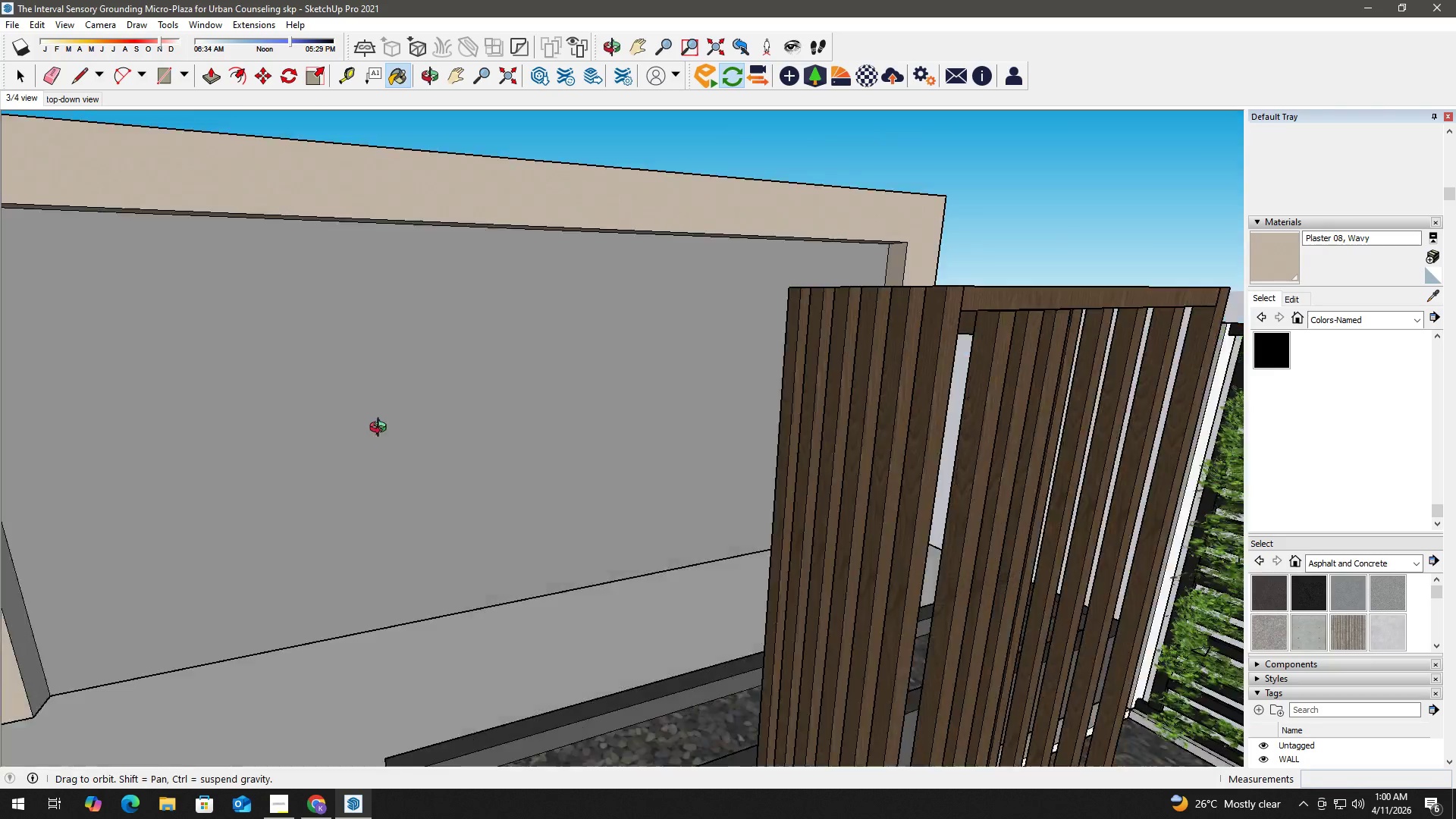 
type(hb)
 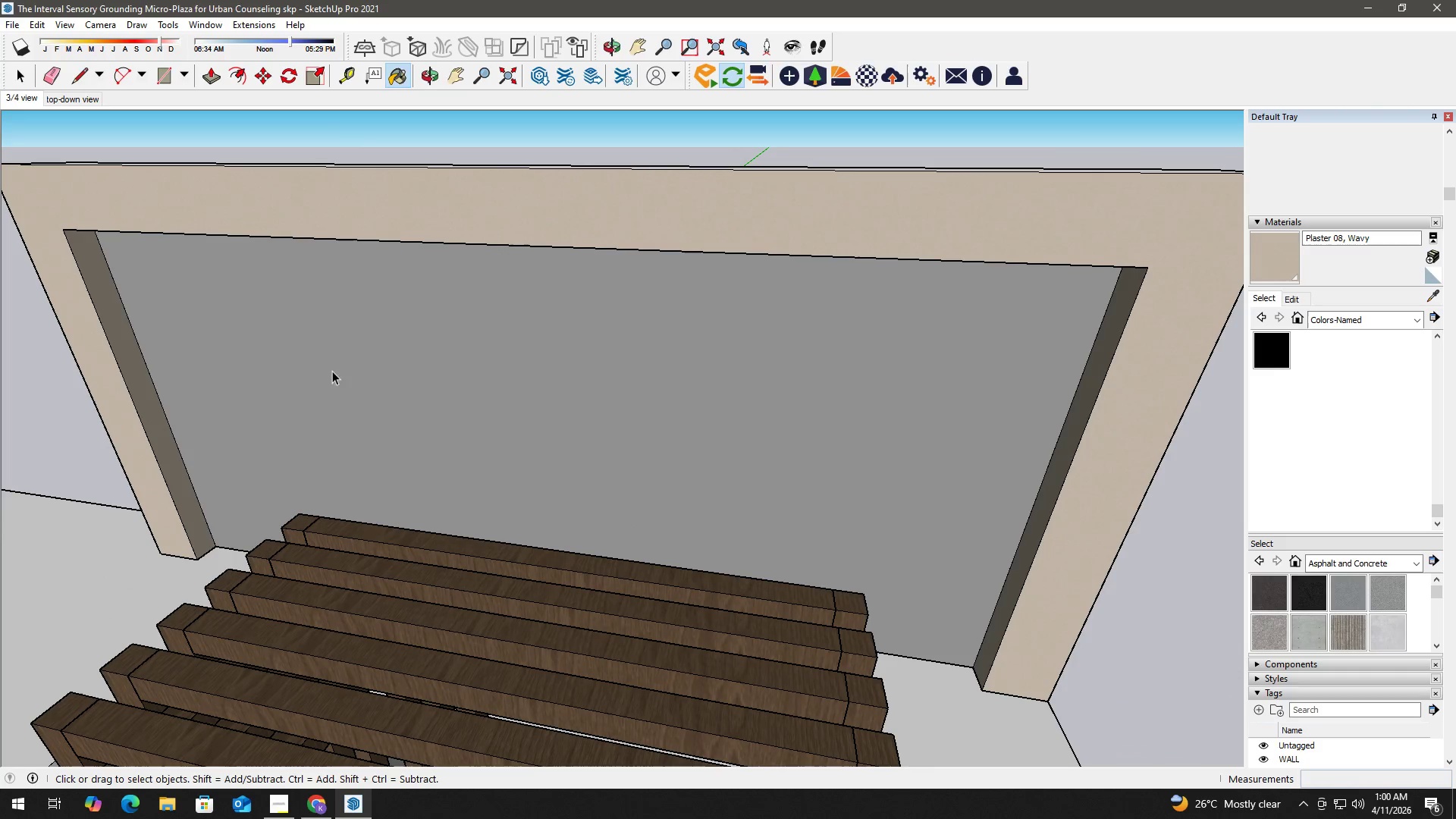 
left_click([127, 353])
 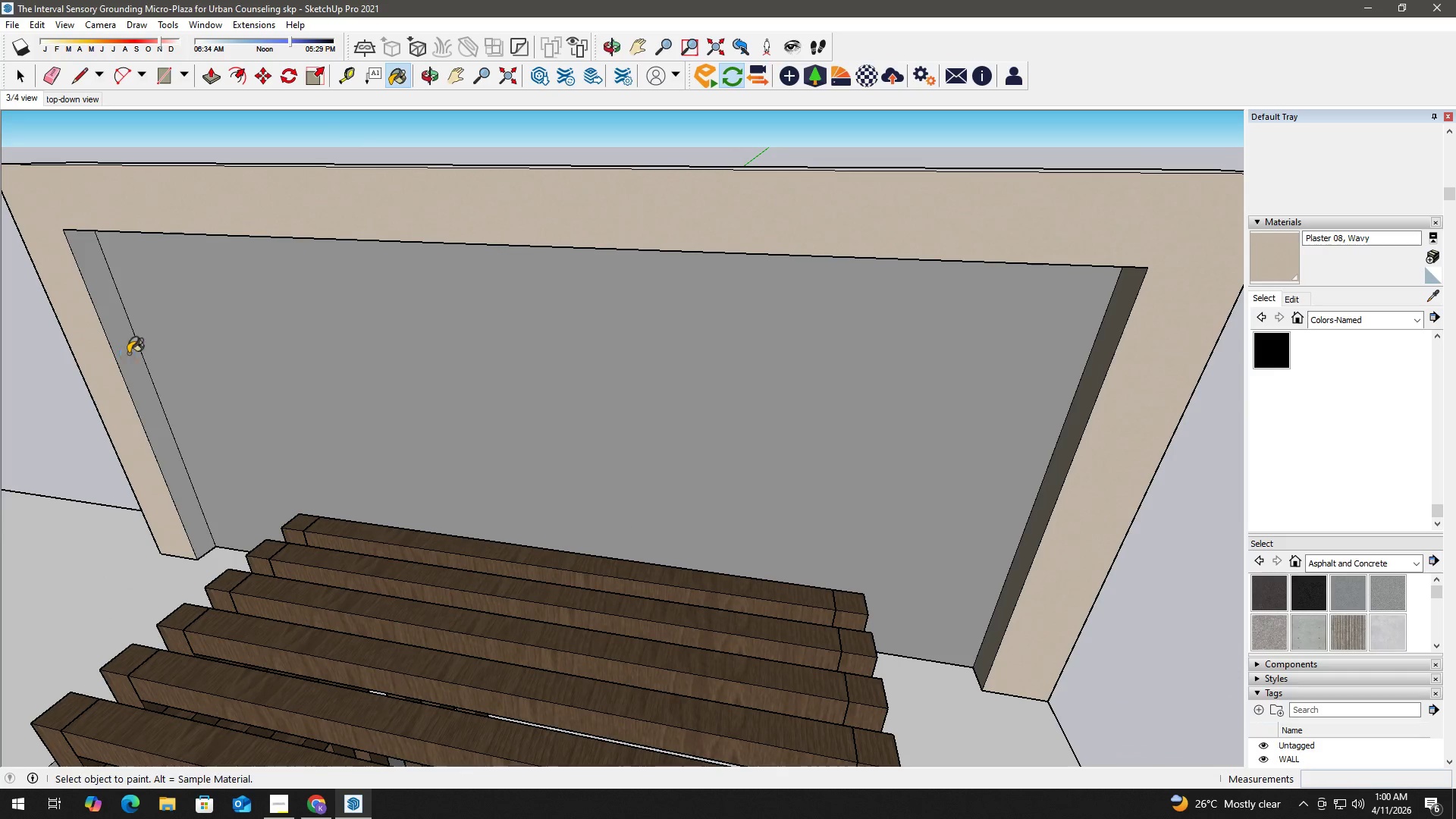 
scroll: coordinate [155, 375], scroll_direction: up, amount: 2.0
 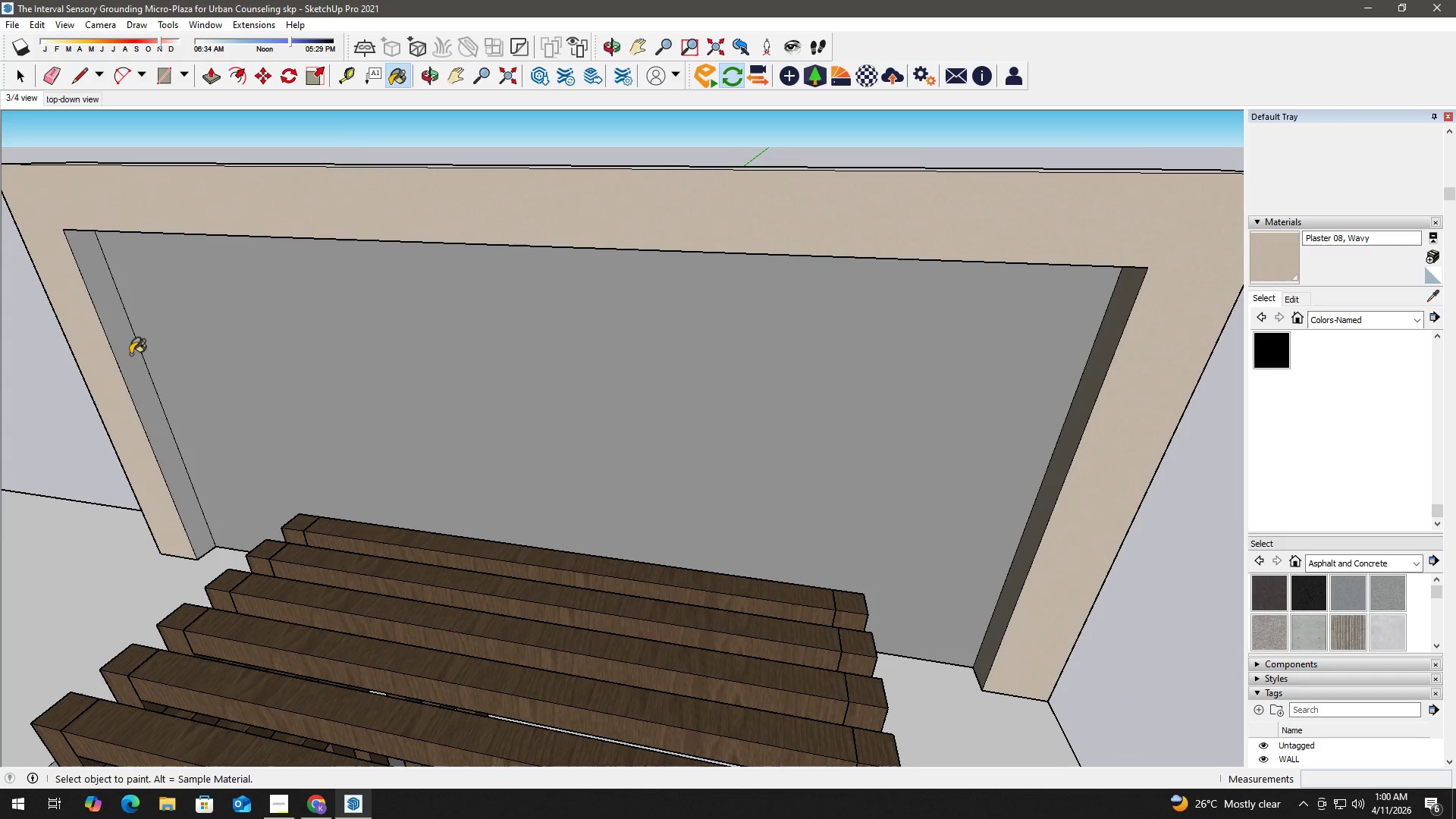 
key(Space)
 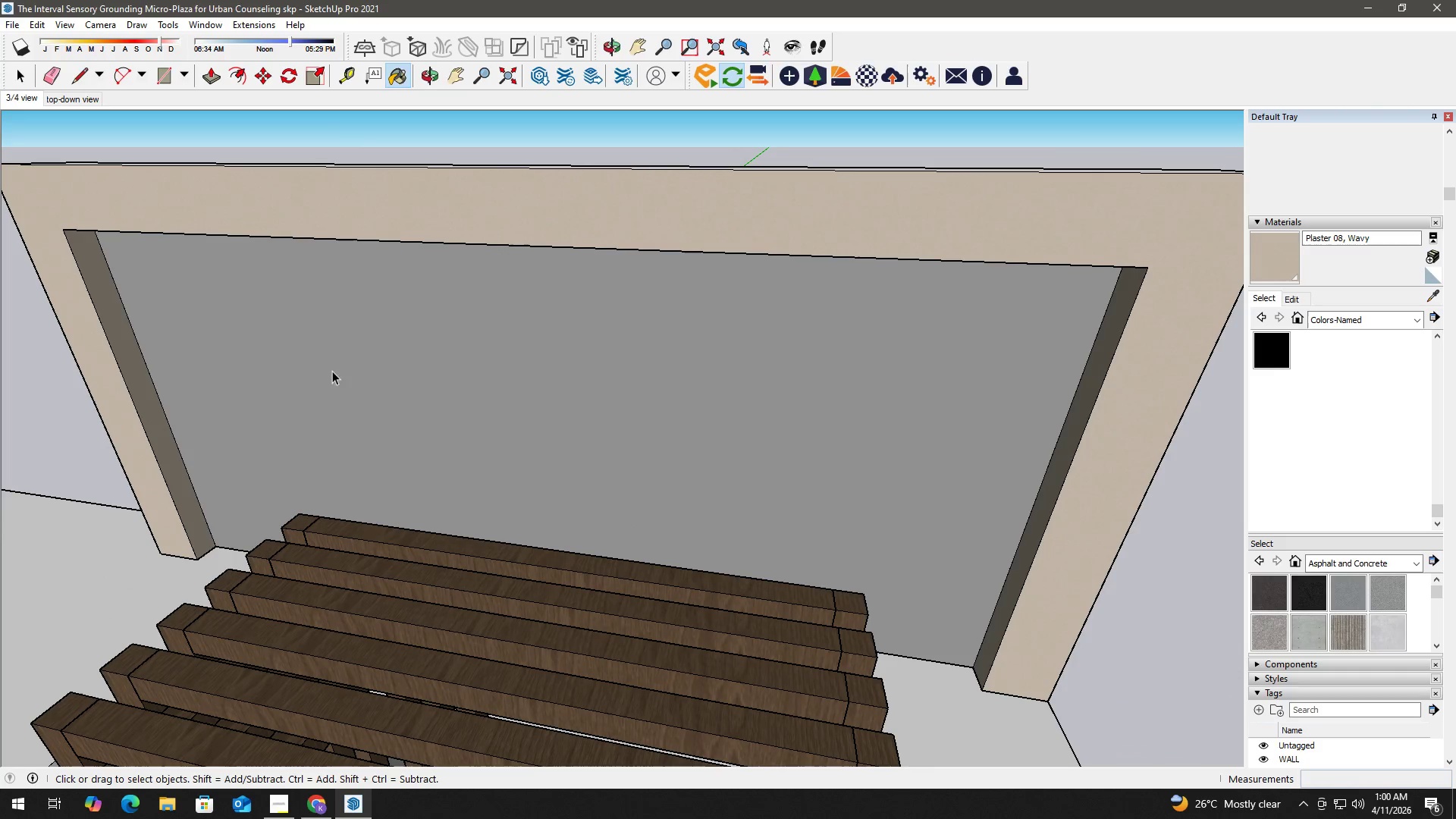 
double_click([350, 371])
 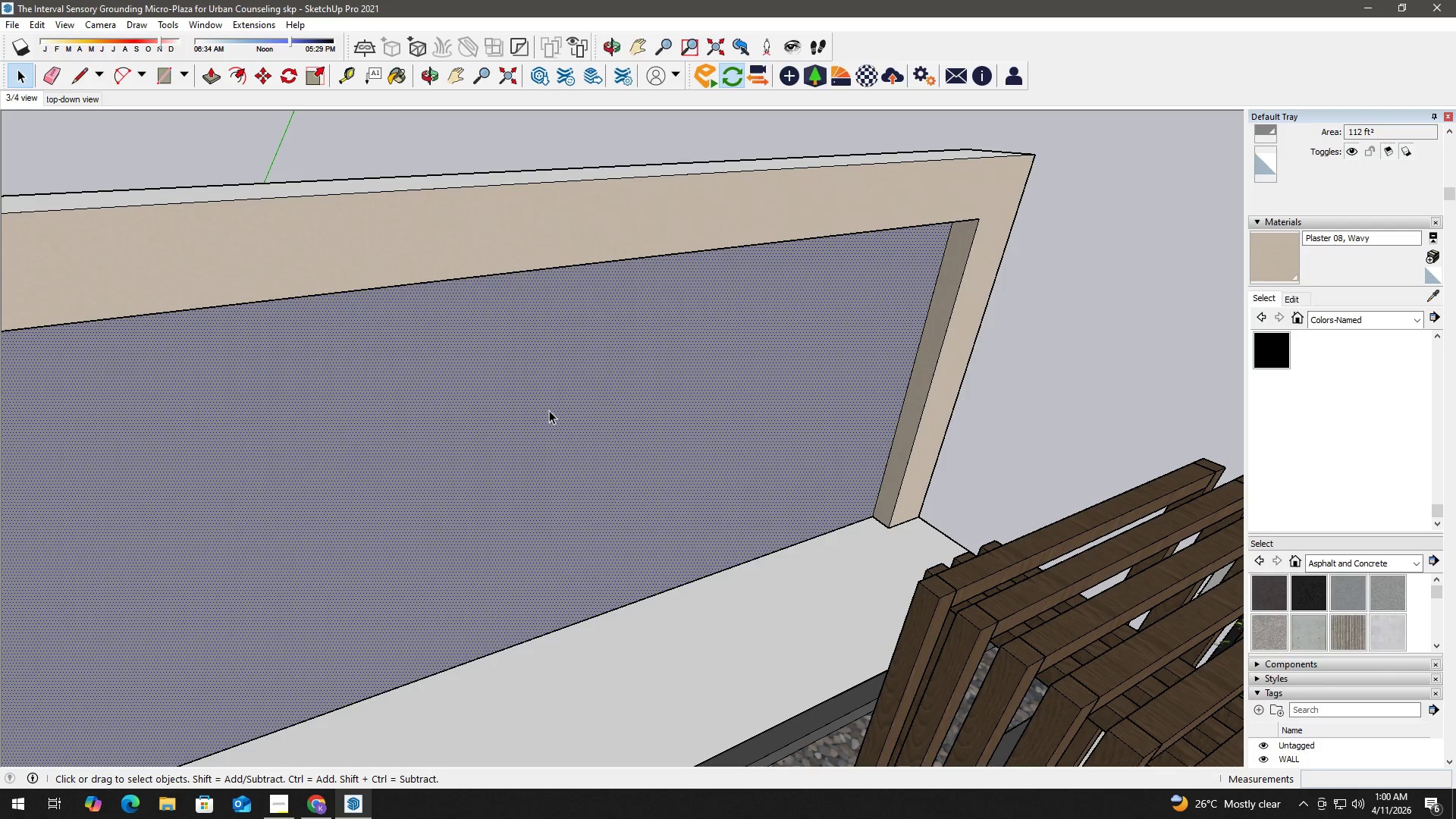 
wait(7.81)
 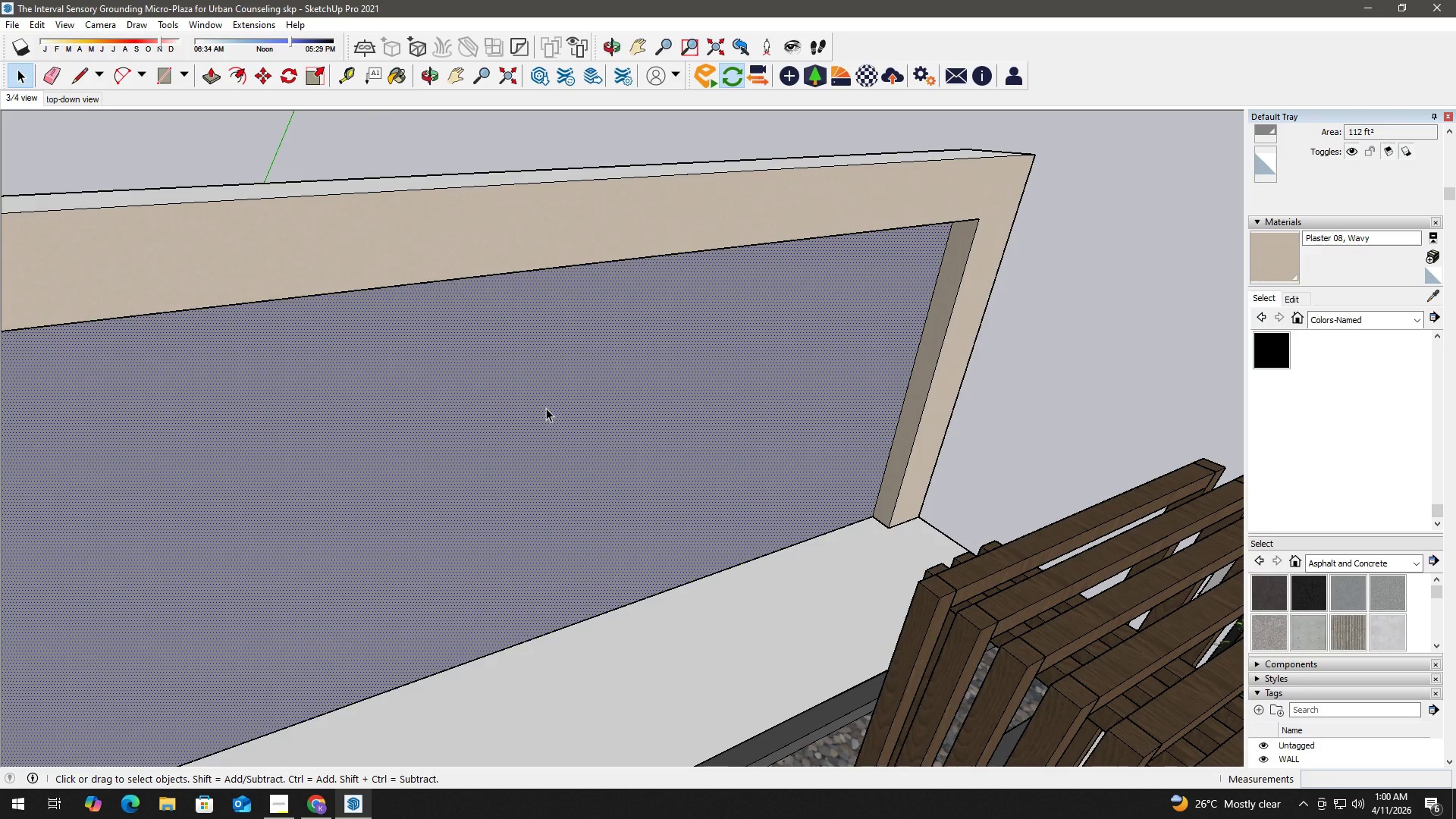 
key(Delete)
 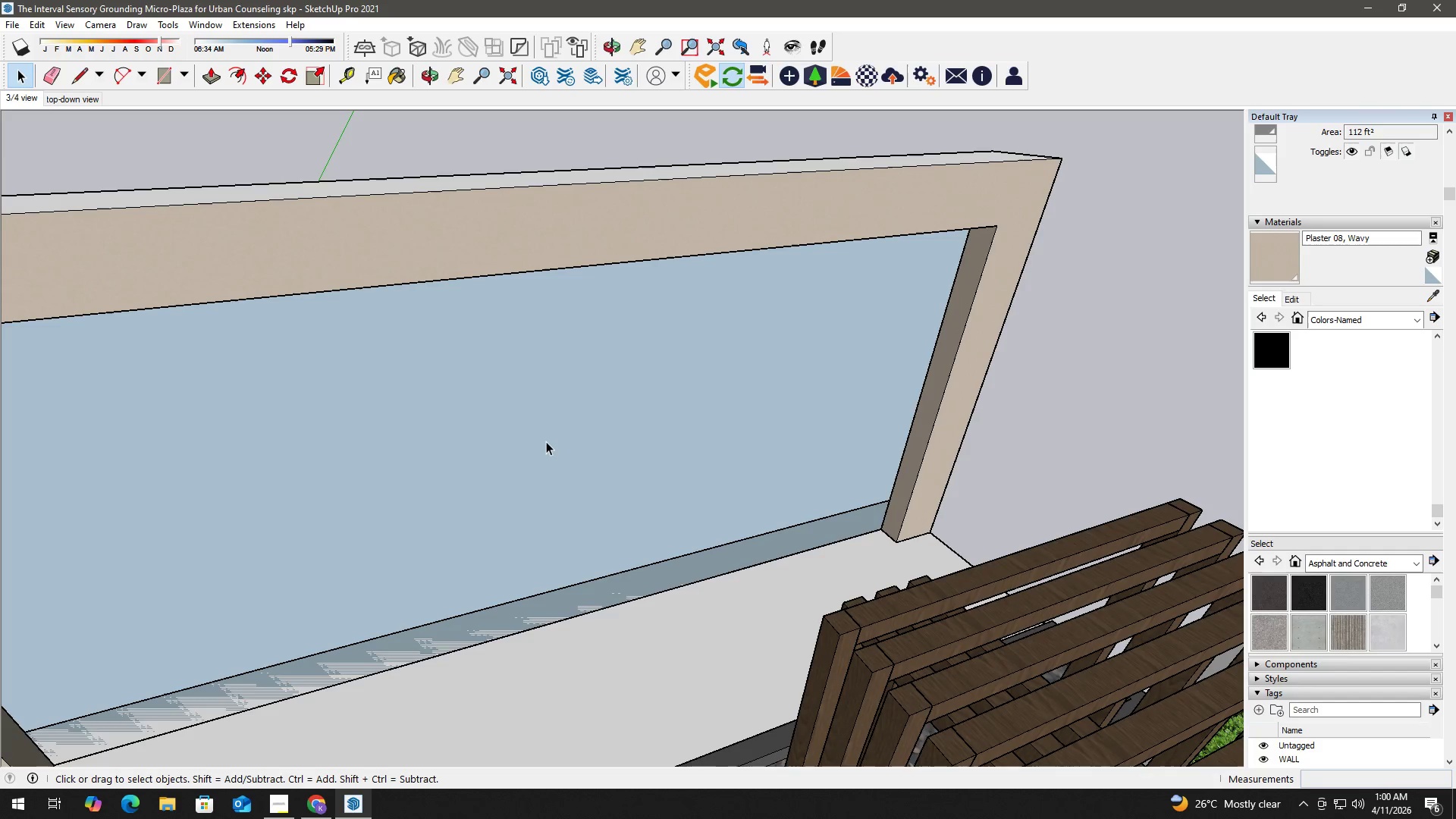 
key(Control+Z)
 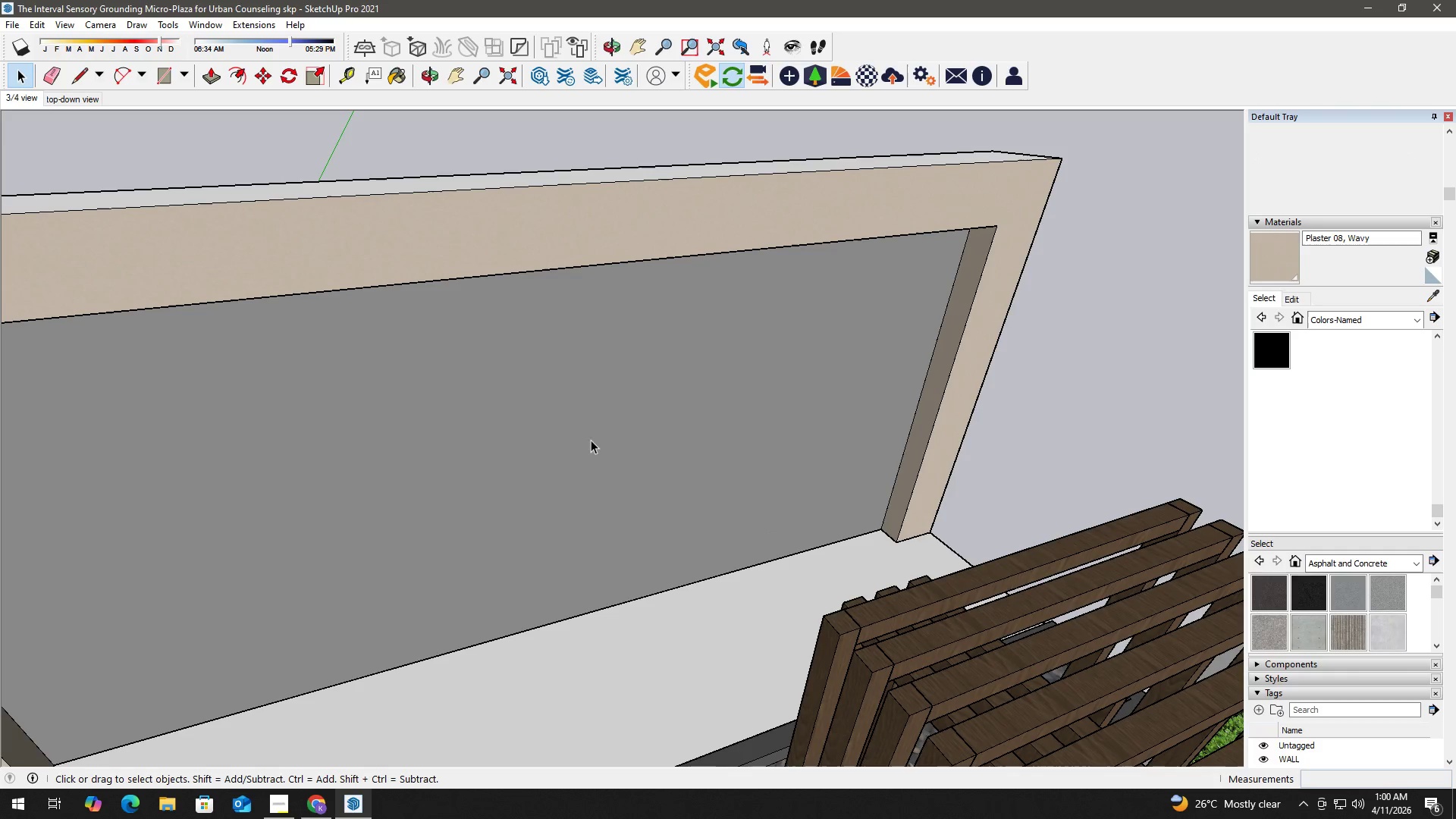 
key(Space)
 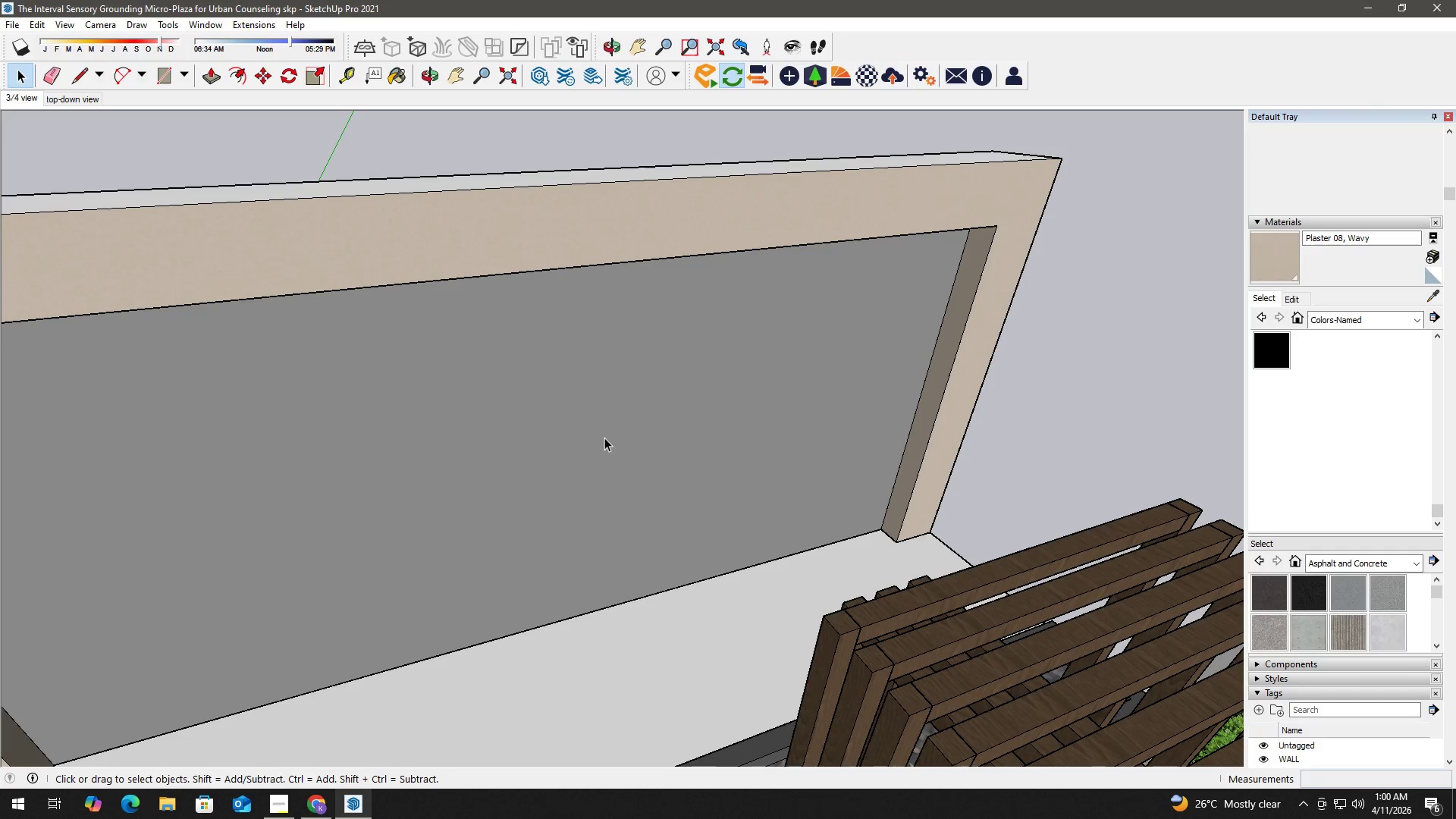 
left_click([604, 438])
 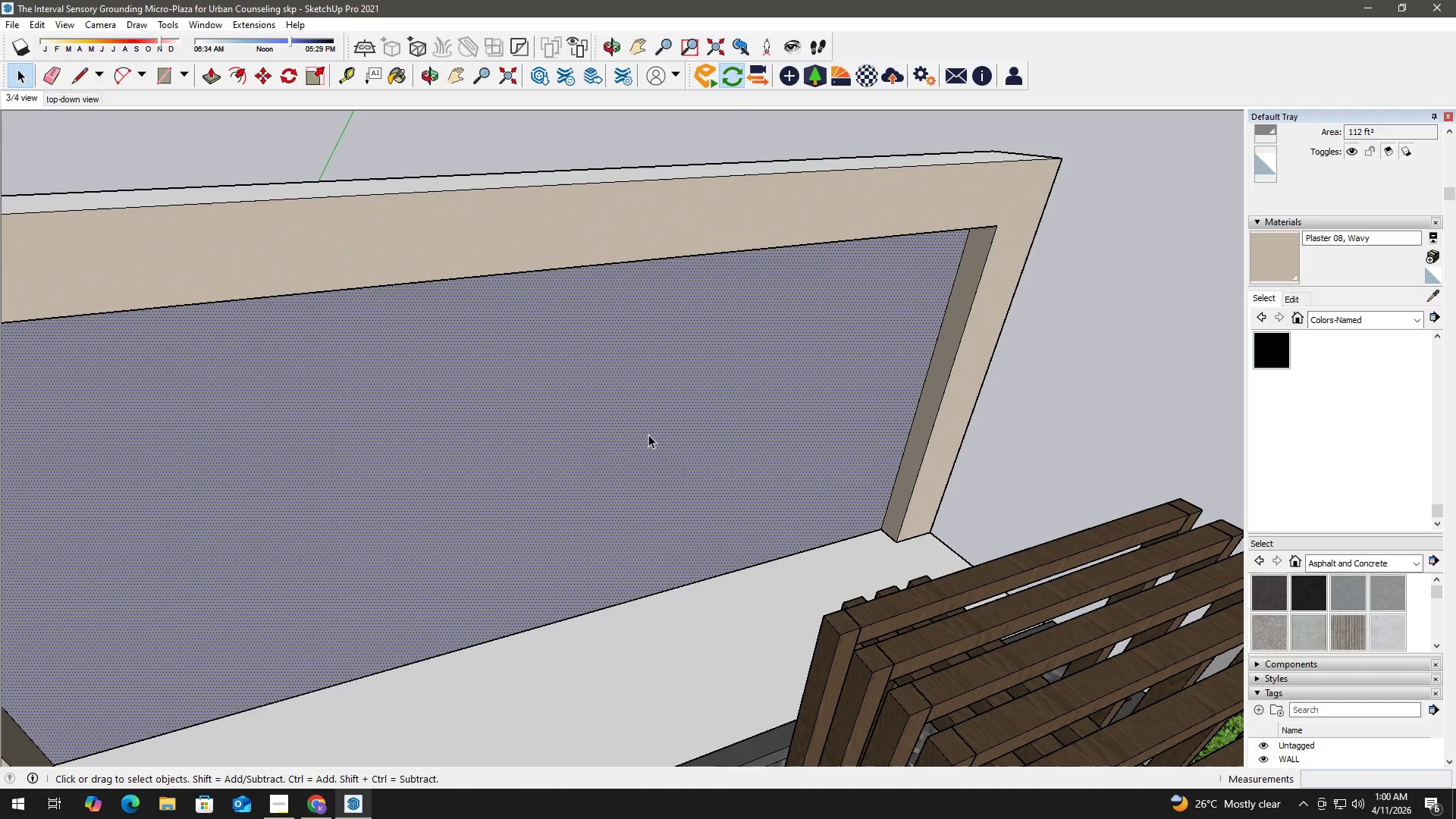 
key(P)
 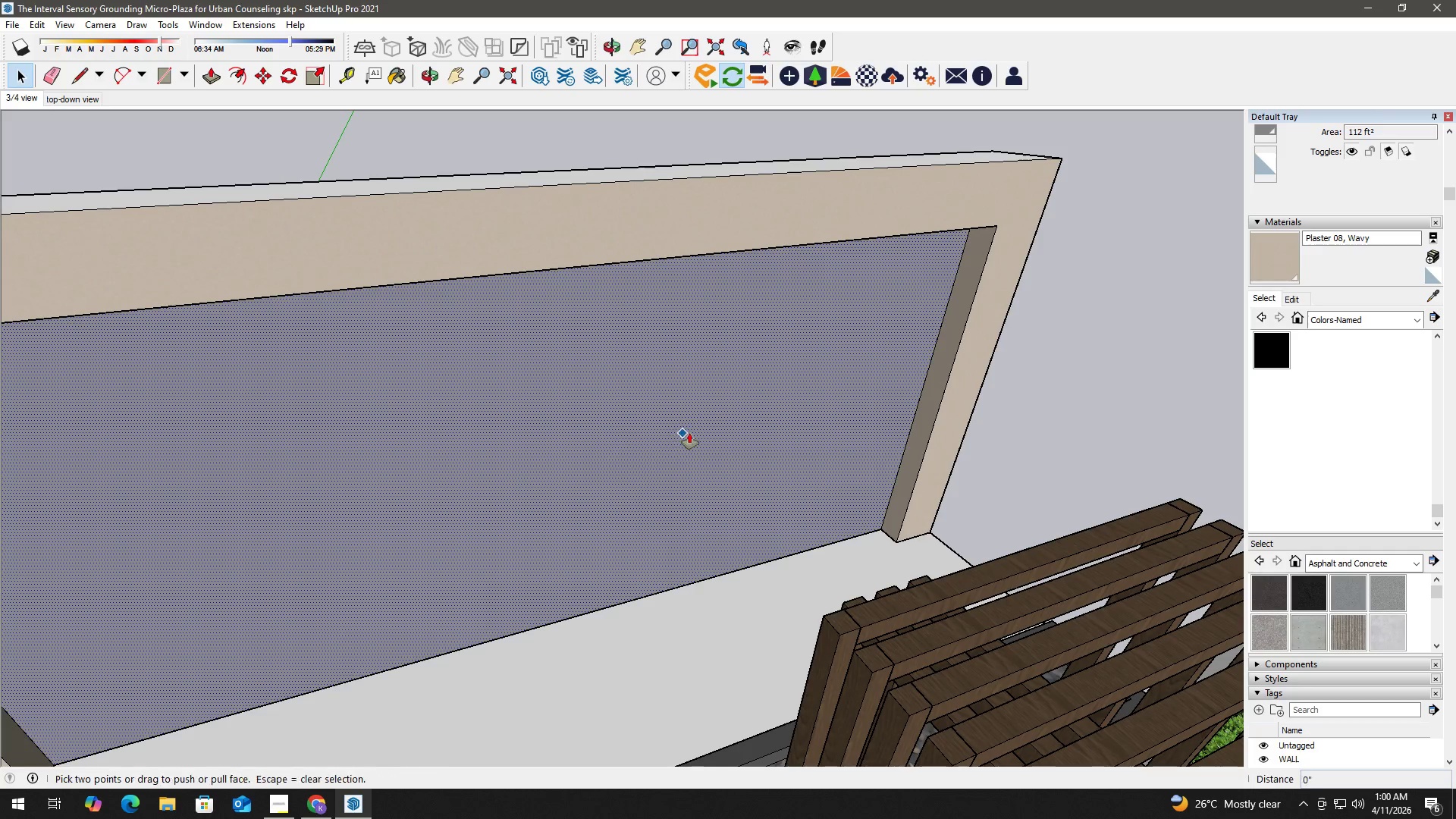 
left_click_drag(start_coordinate=[698, 431], to_coordinate=[567, 334])
 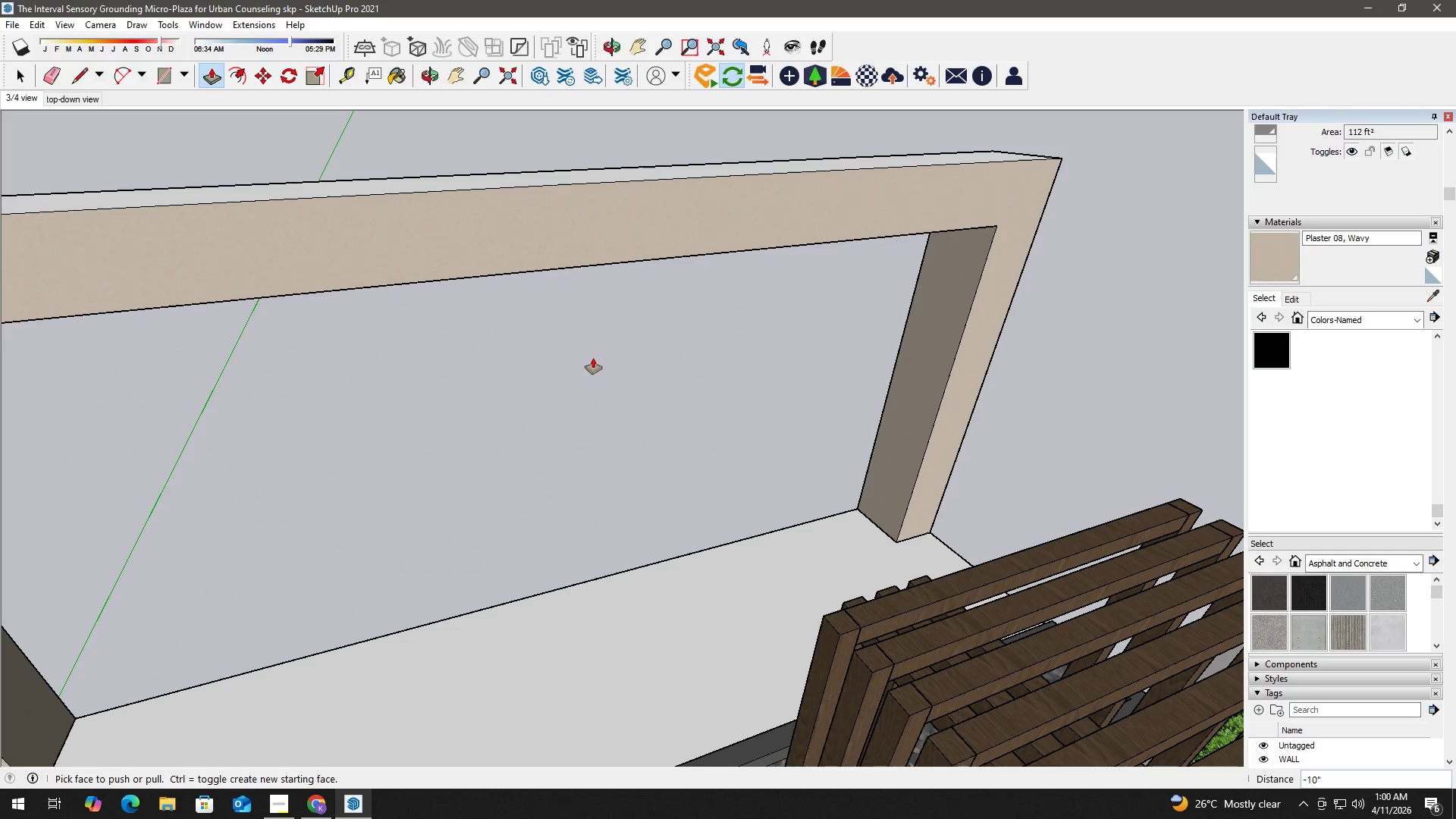 
key(Space)
 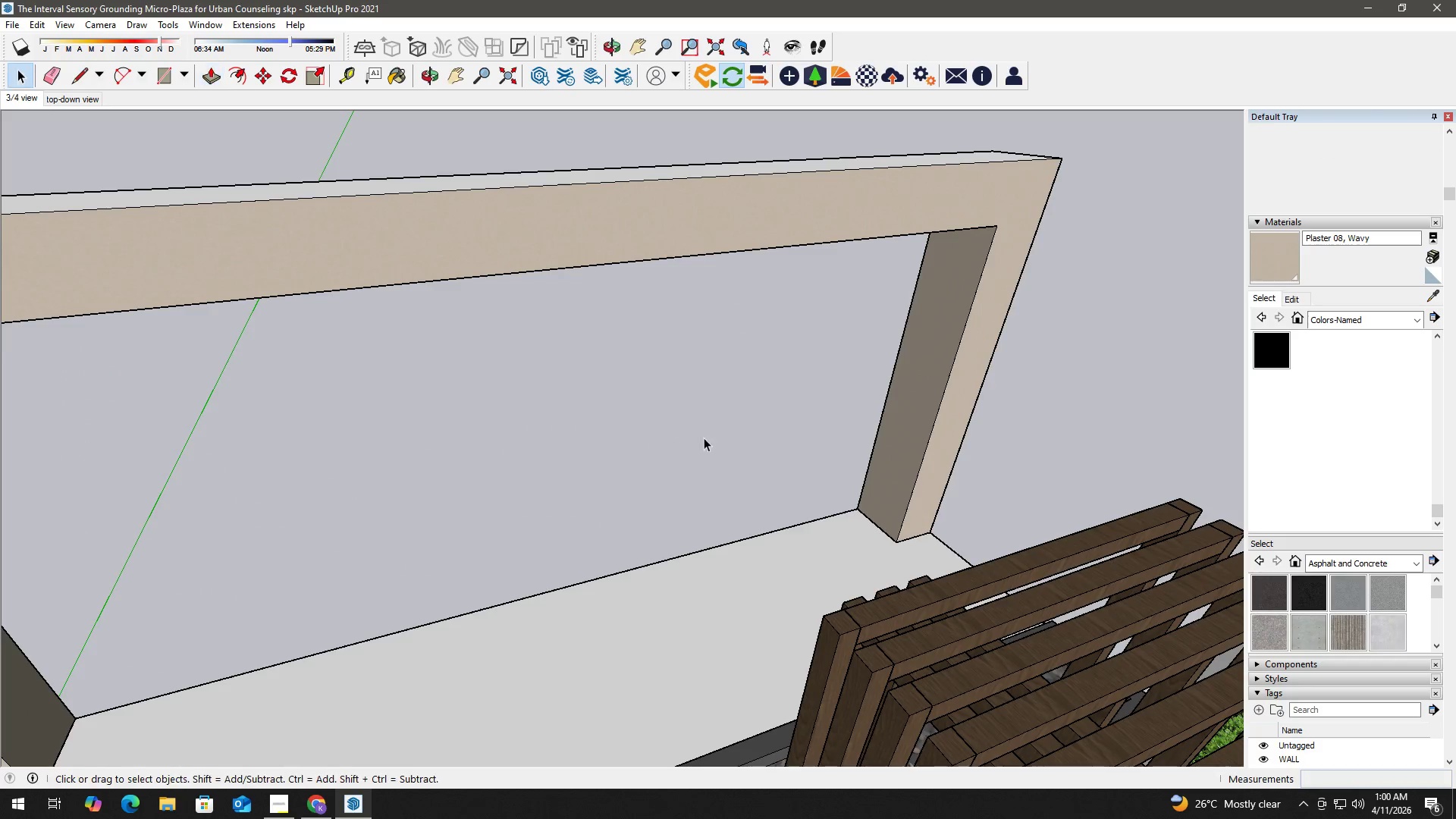 
scroll: coordinate [713, 449], scroll_direction: down, amount: 3.0
 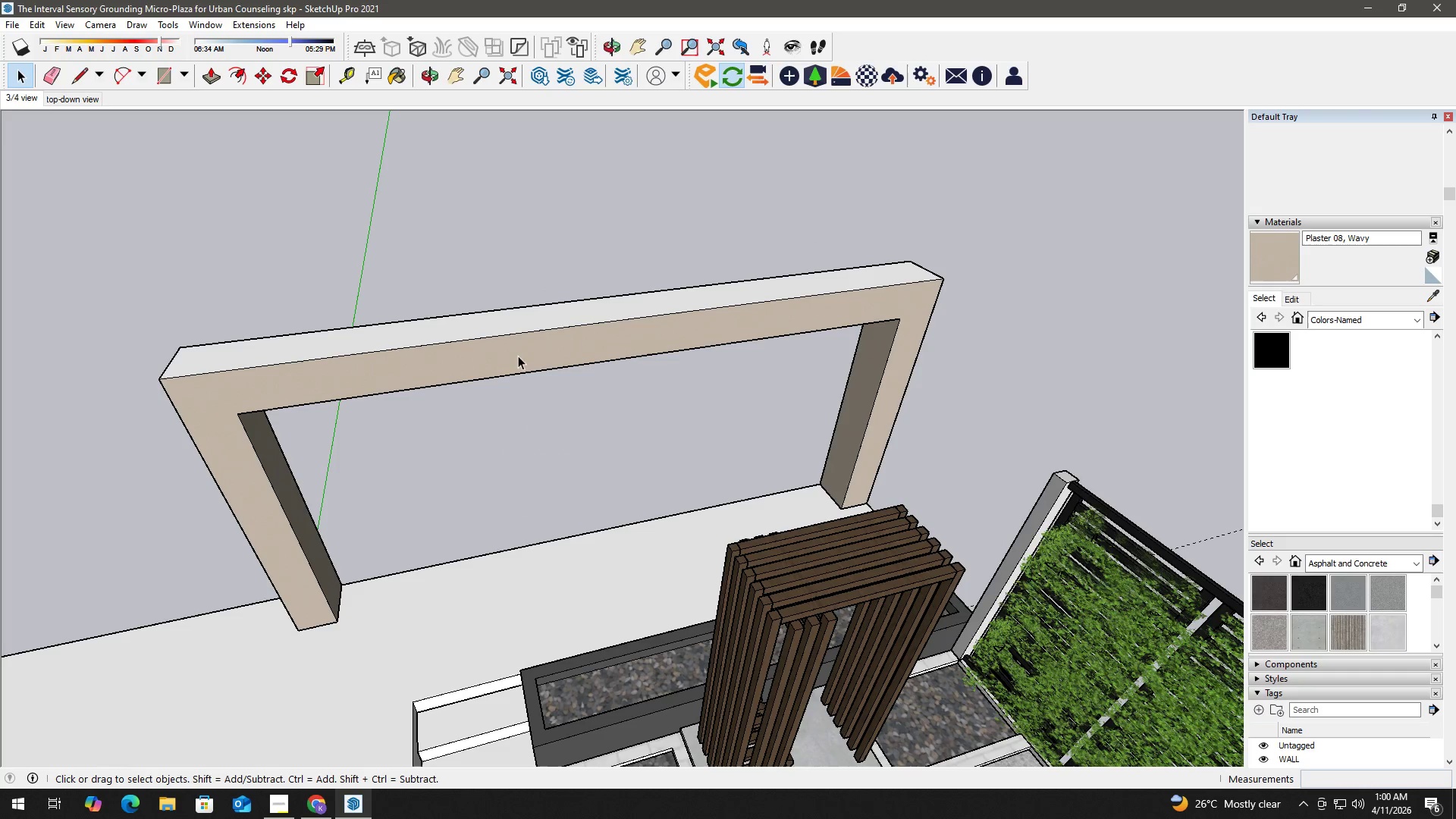 
double_click([517, 347])
 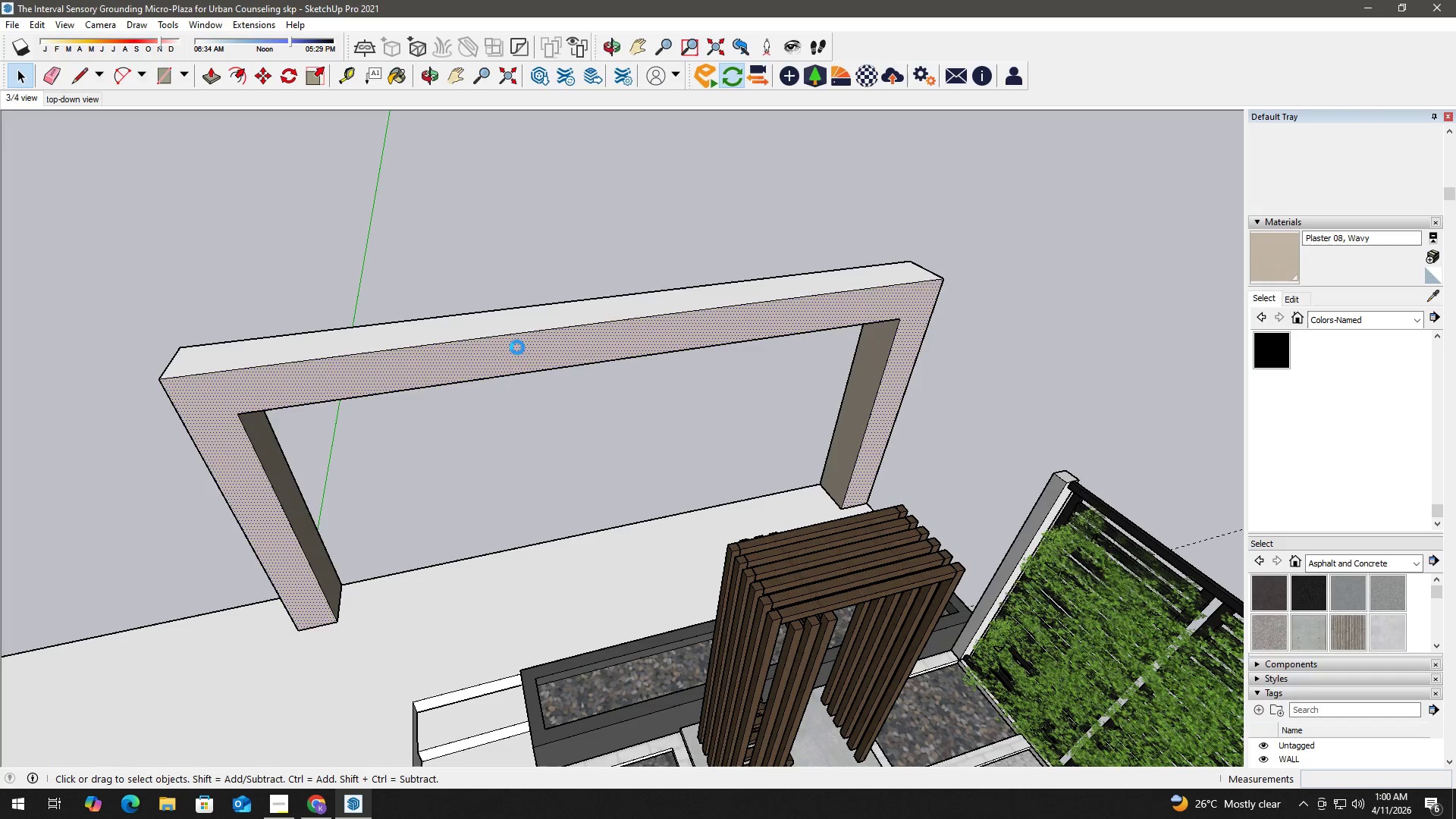 
triple_click([517, 347])
 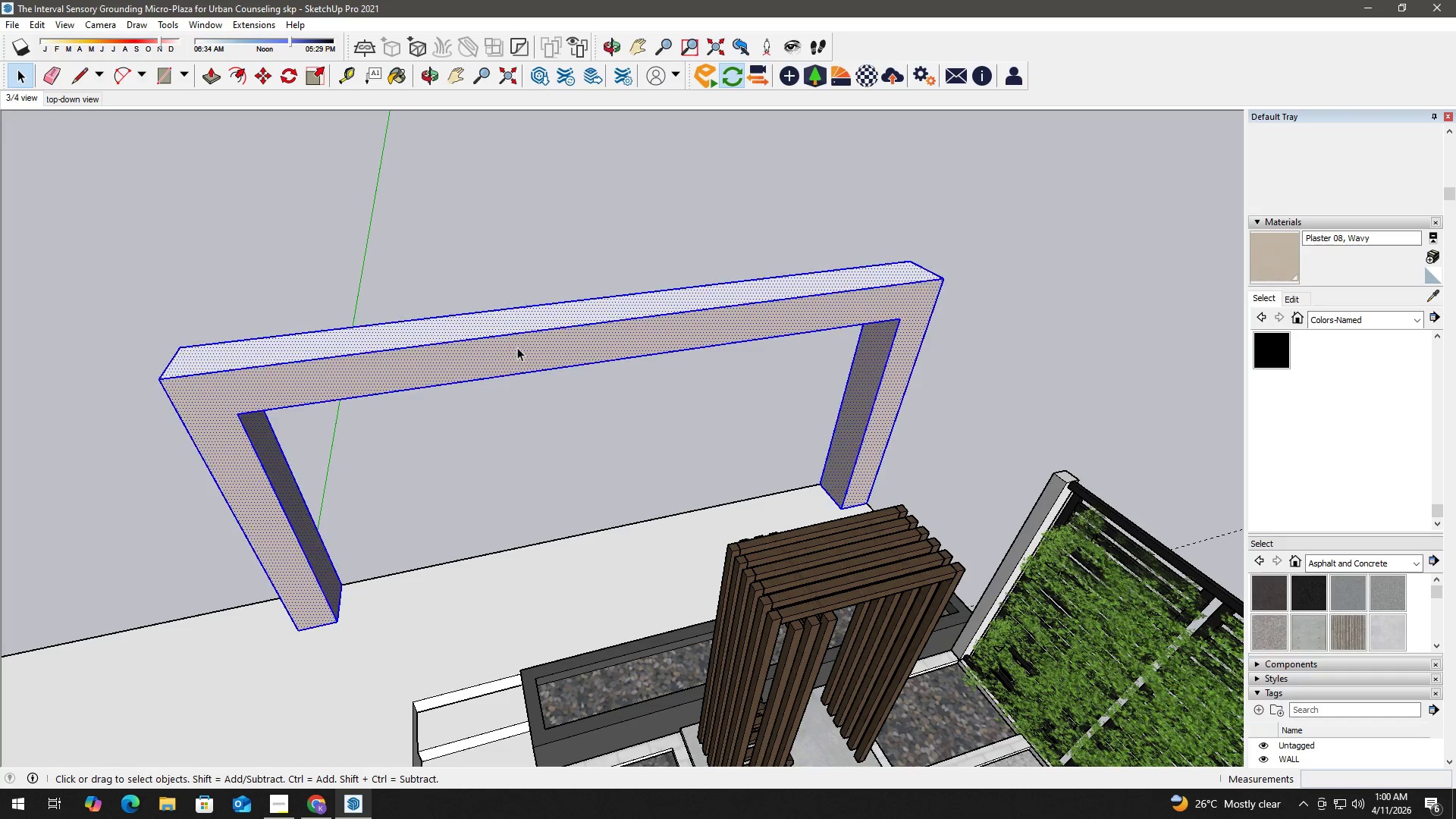 
triple_click([517, 347])
 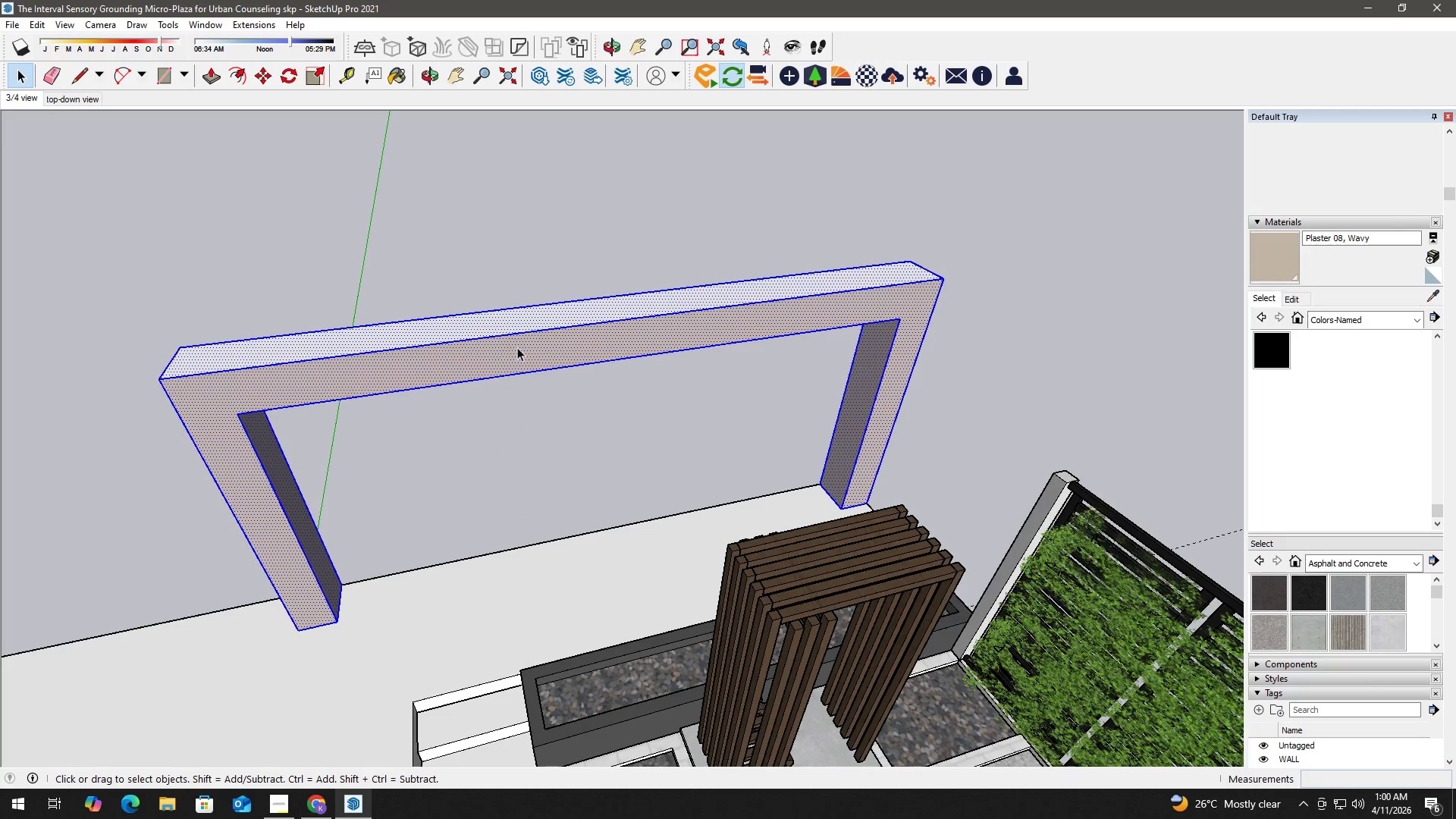 
key(B)
 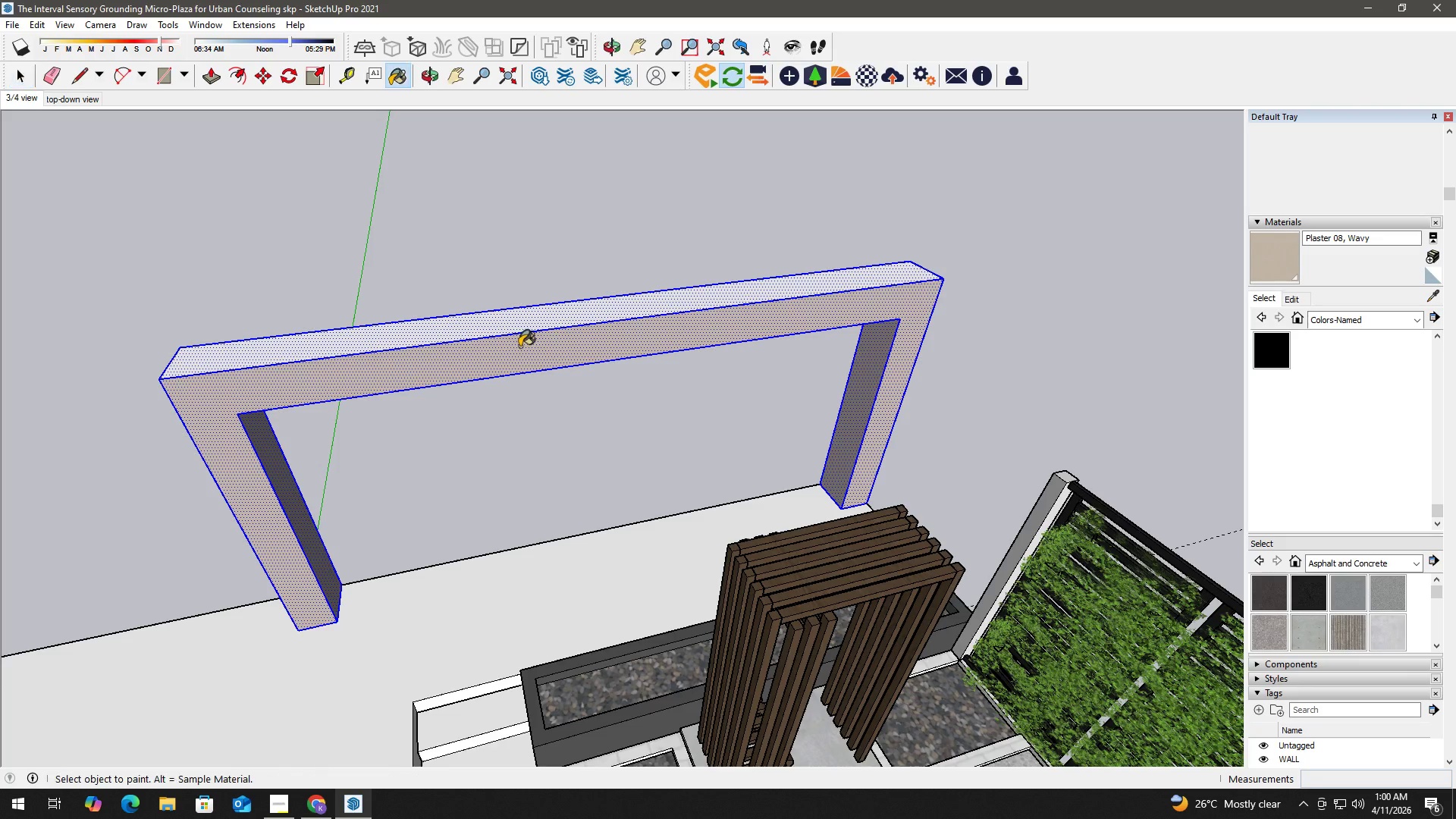 
key(Alt+AltLeft)
 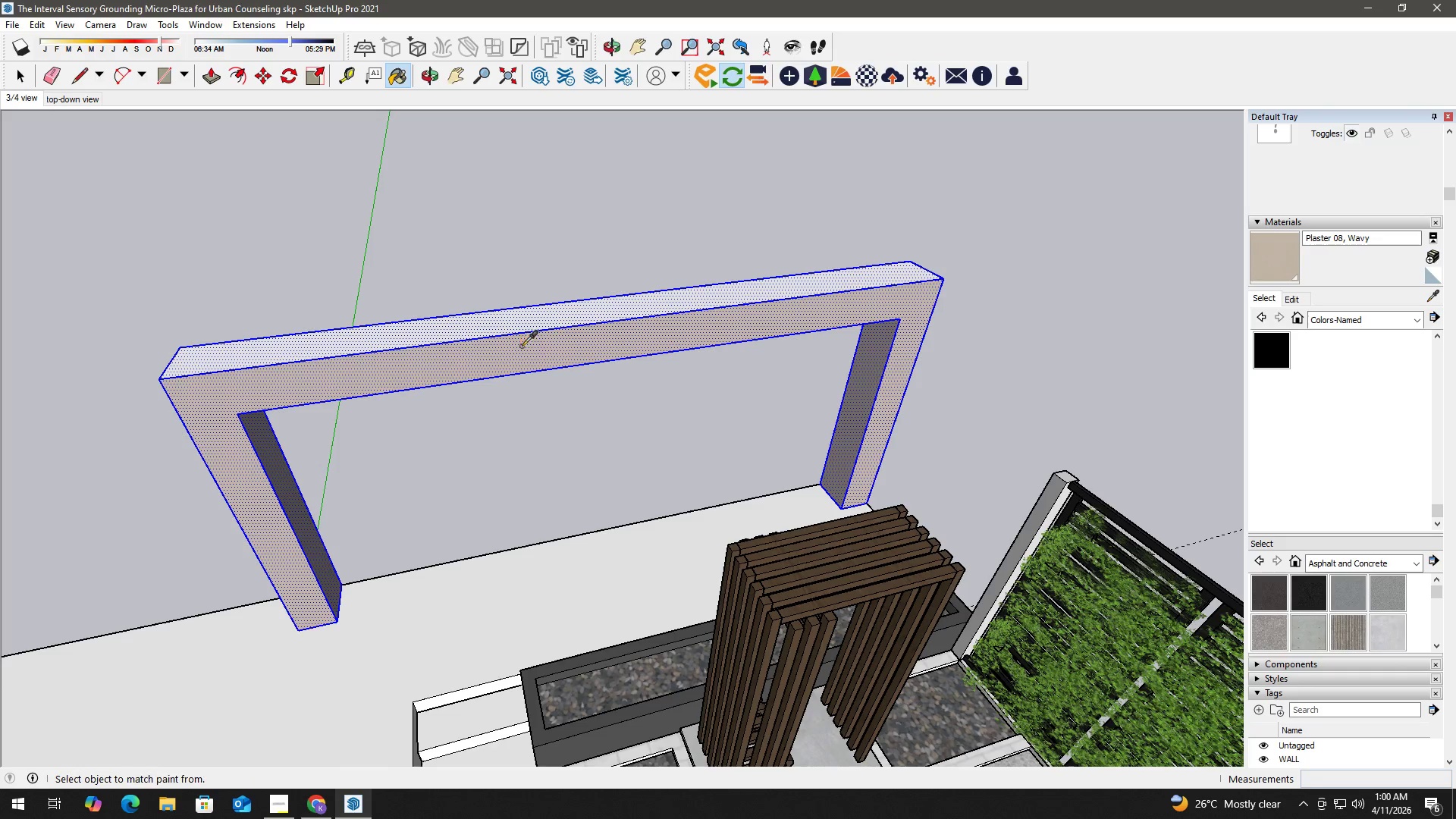 
left_click([522, 346])
 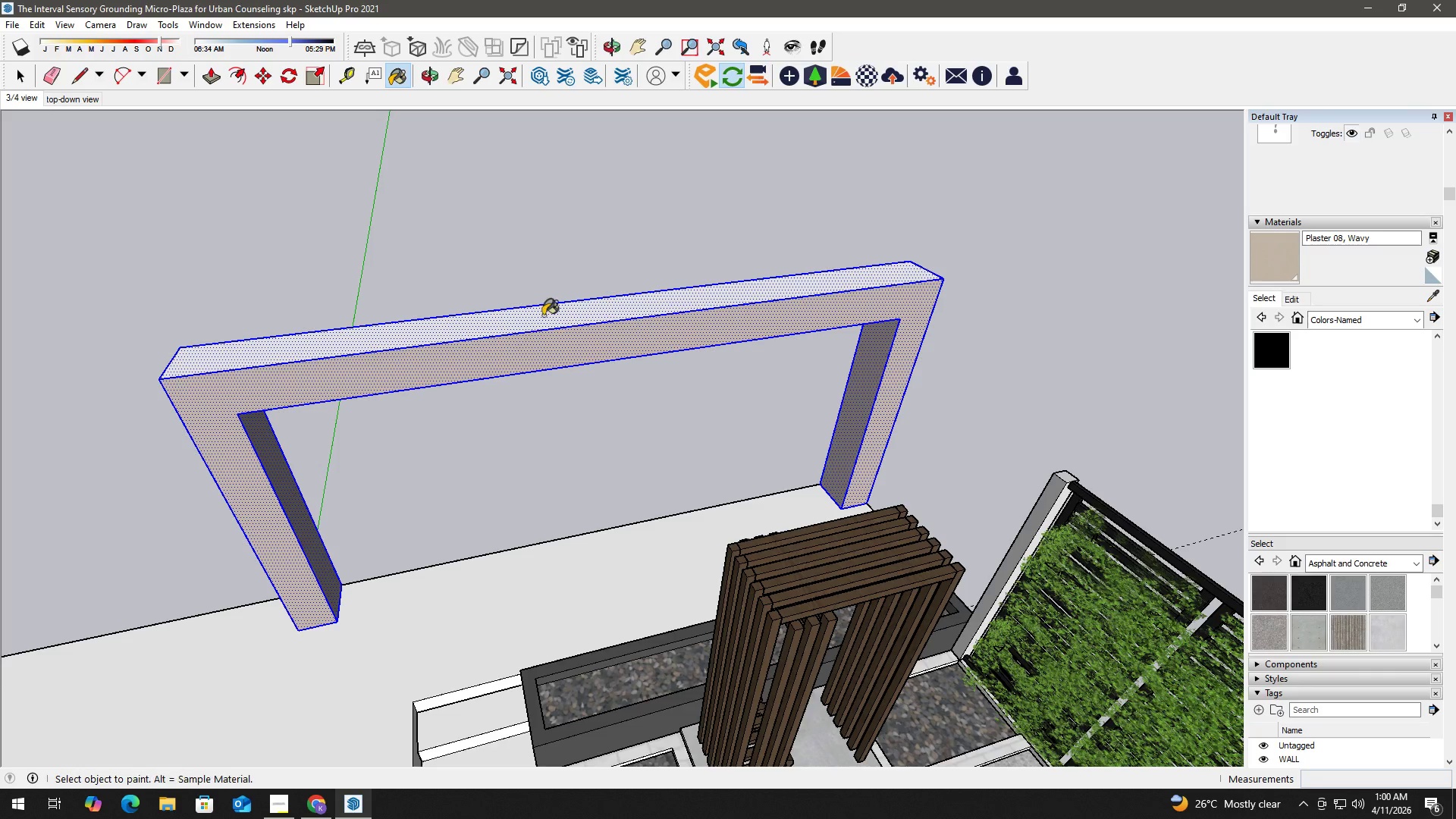 
double_click([543, 314])
 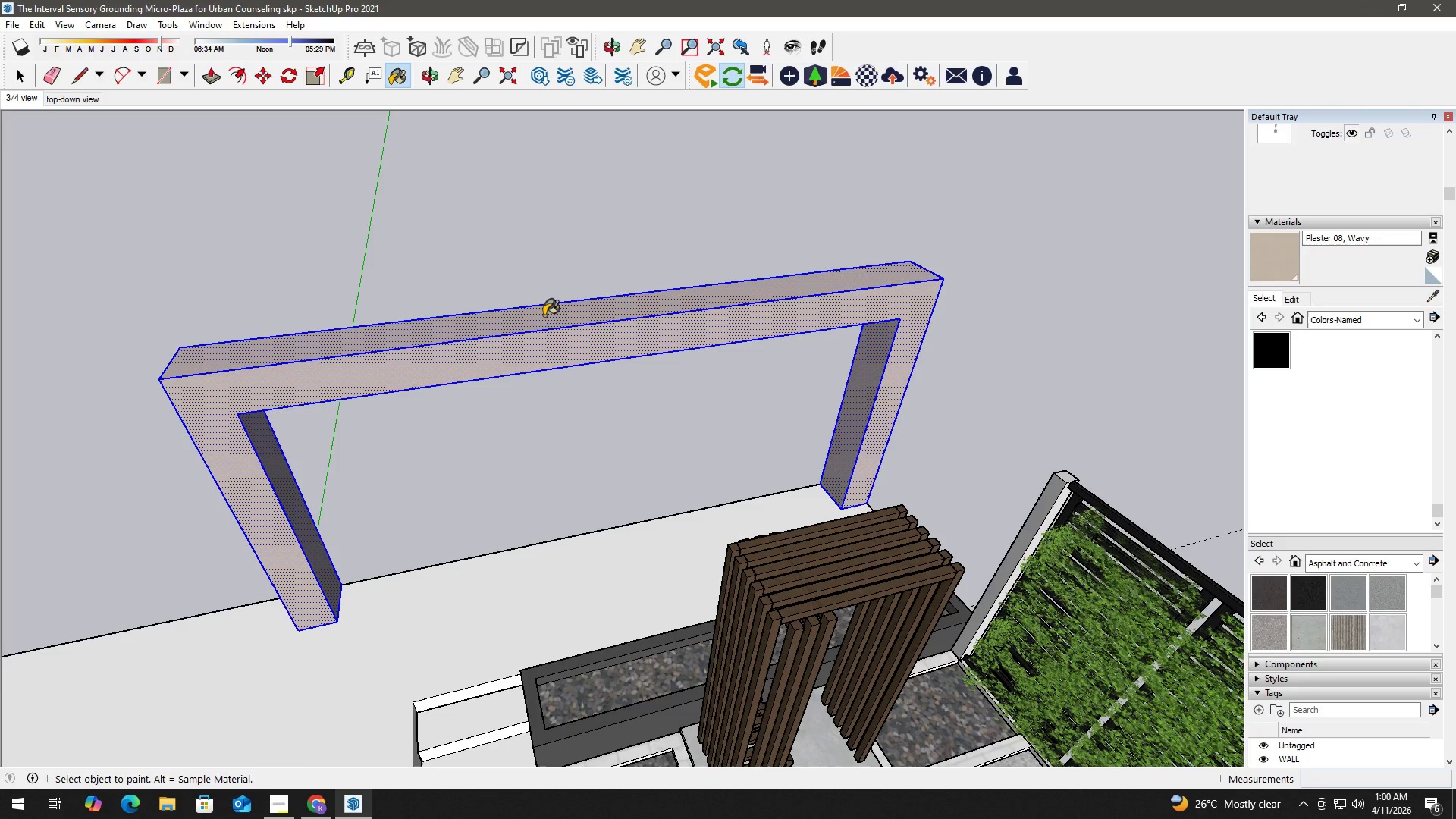 
key(Space)
 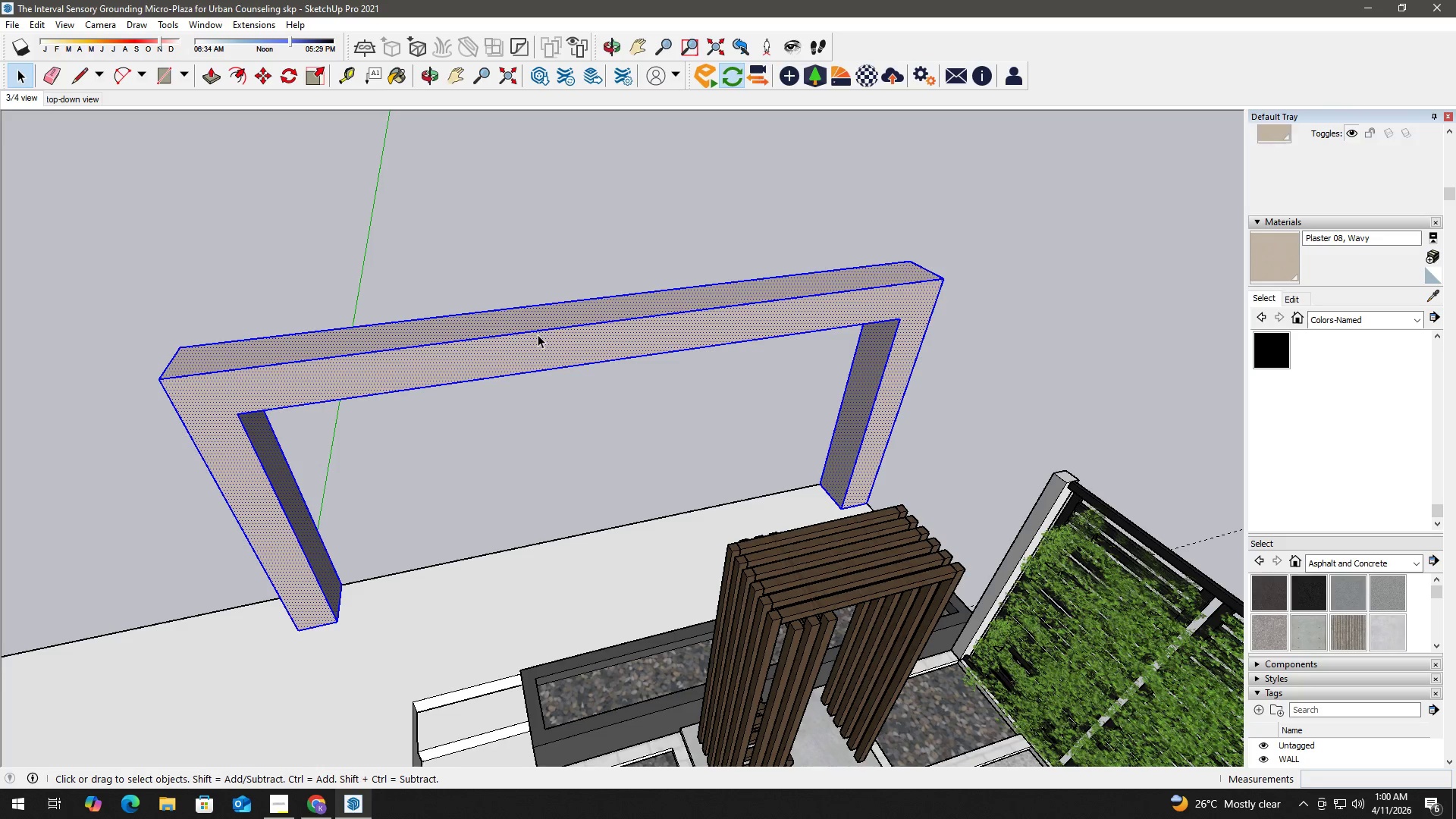 
double_click([538, 334])
 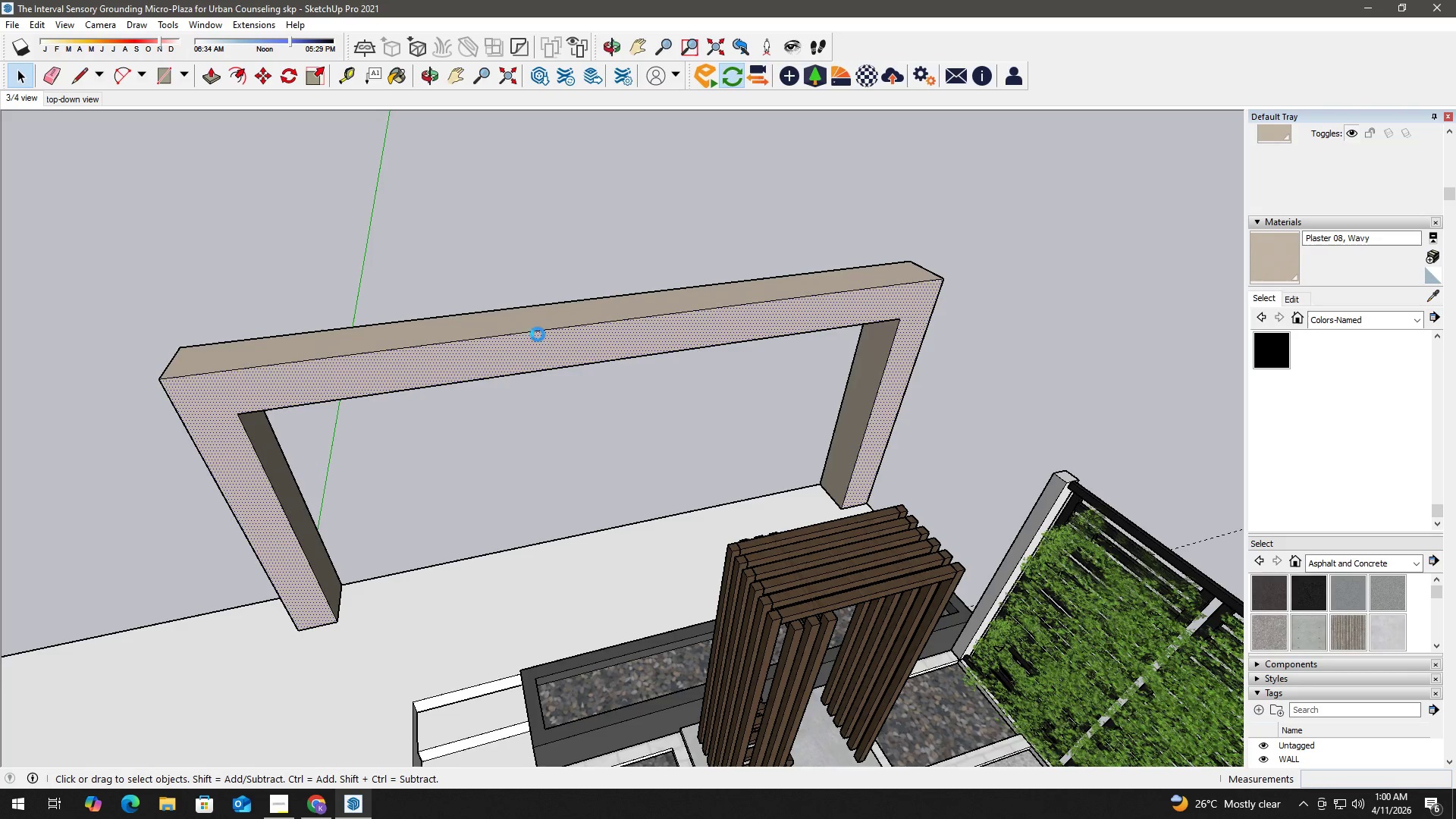 
triple_click([538, 334])
 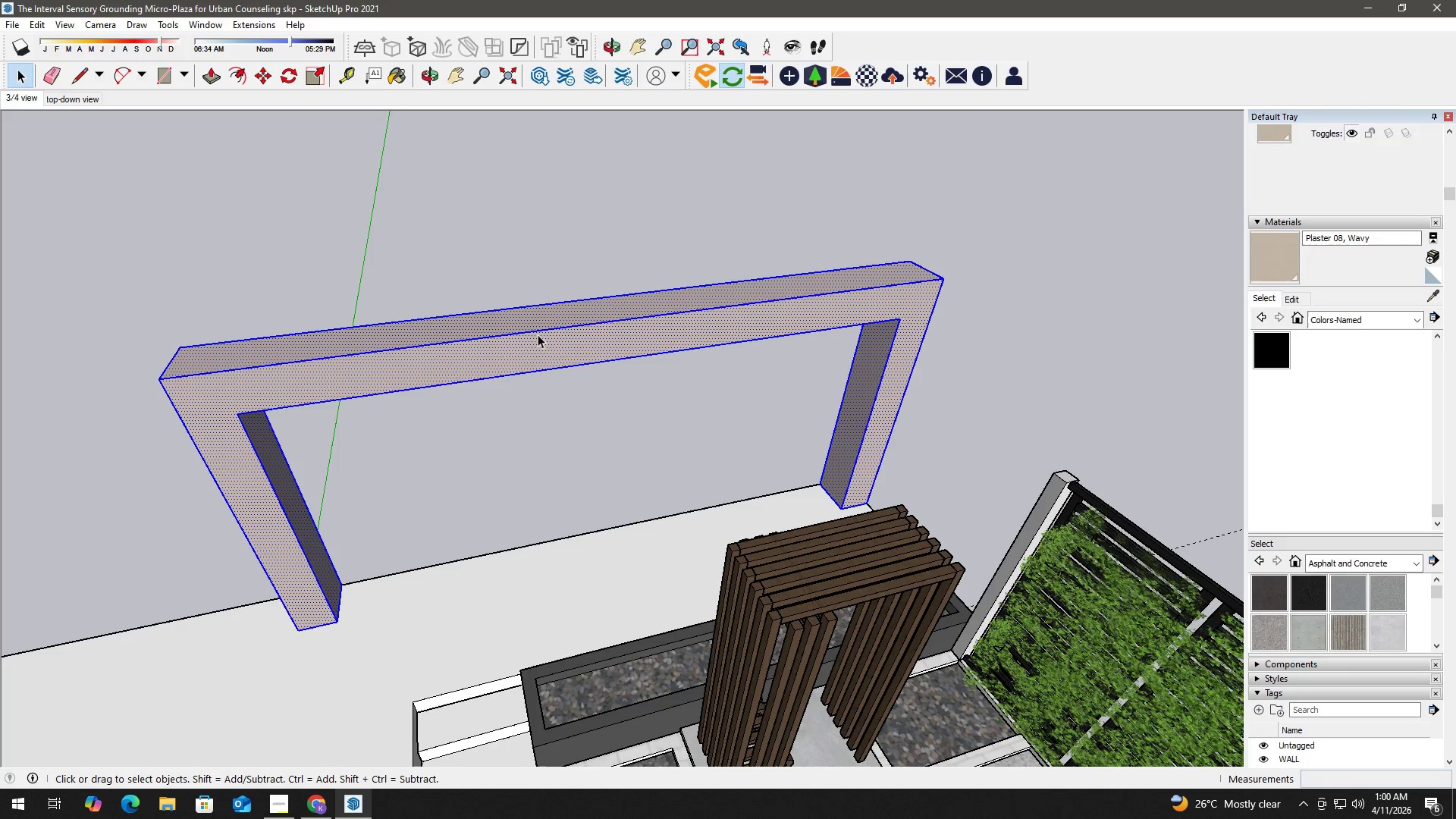 
triple_click([538, 334])
 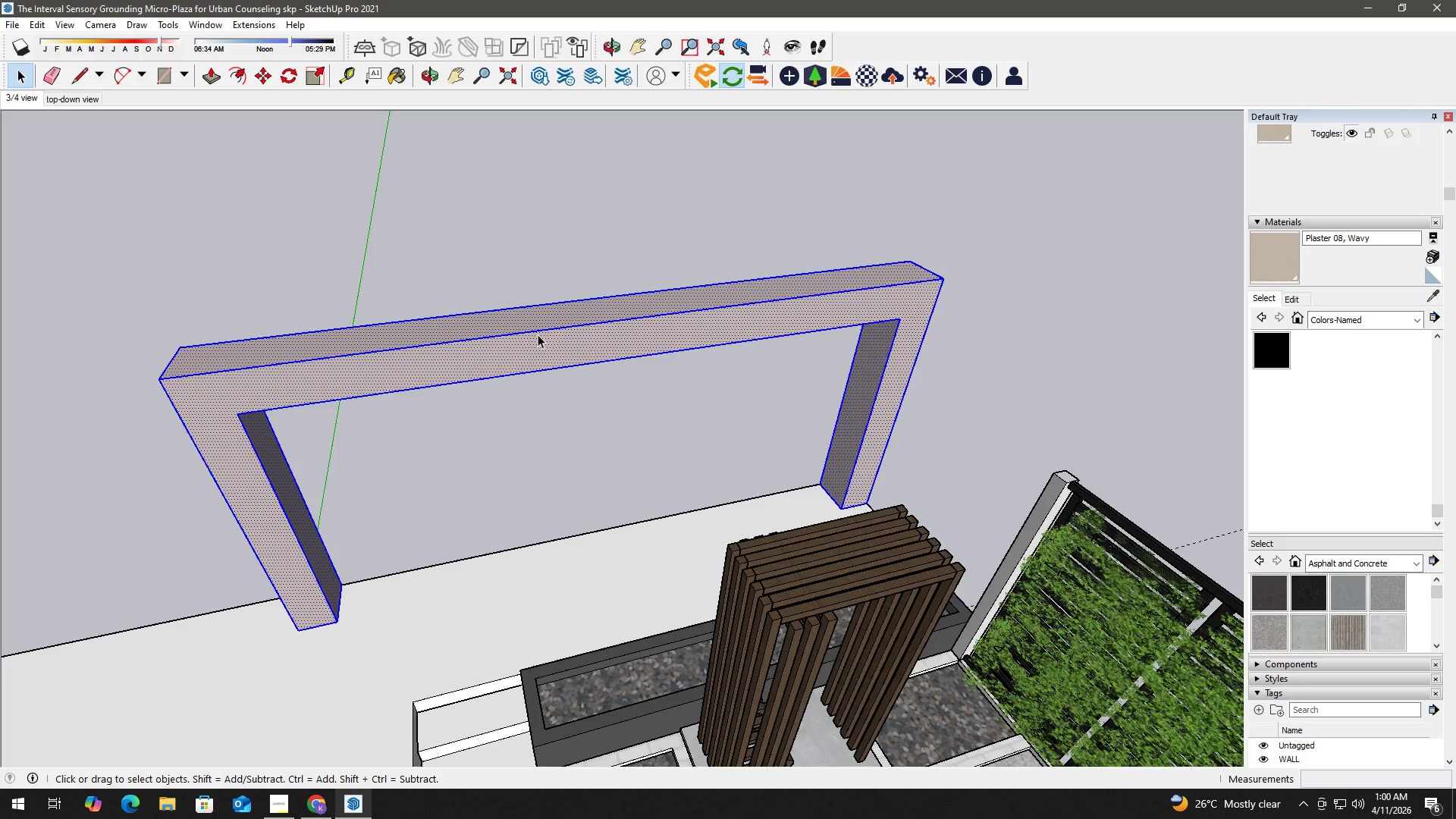 
right_click([538, 334])
 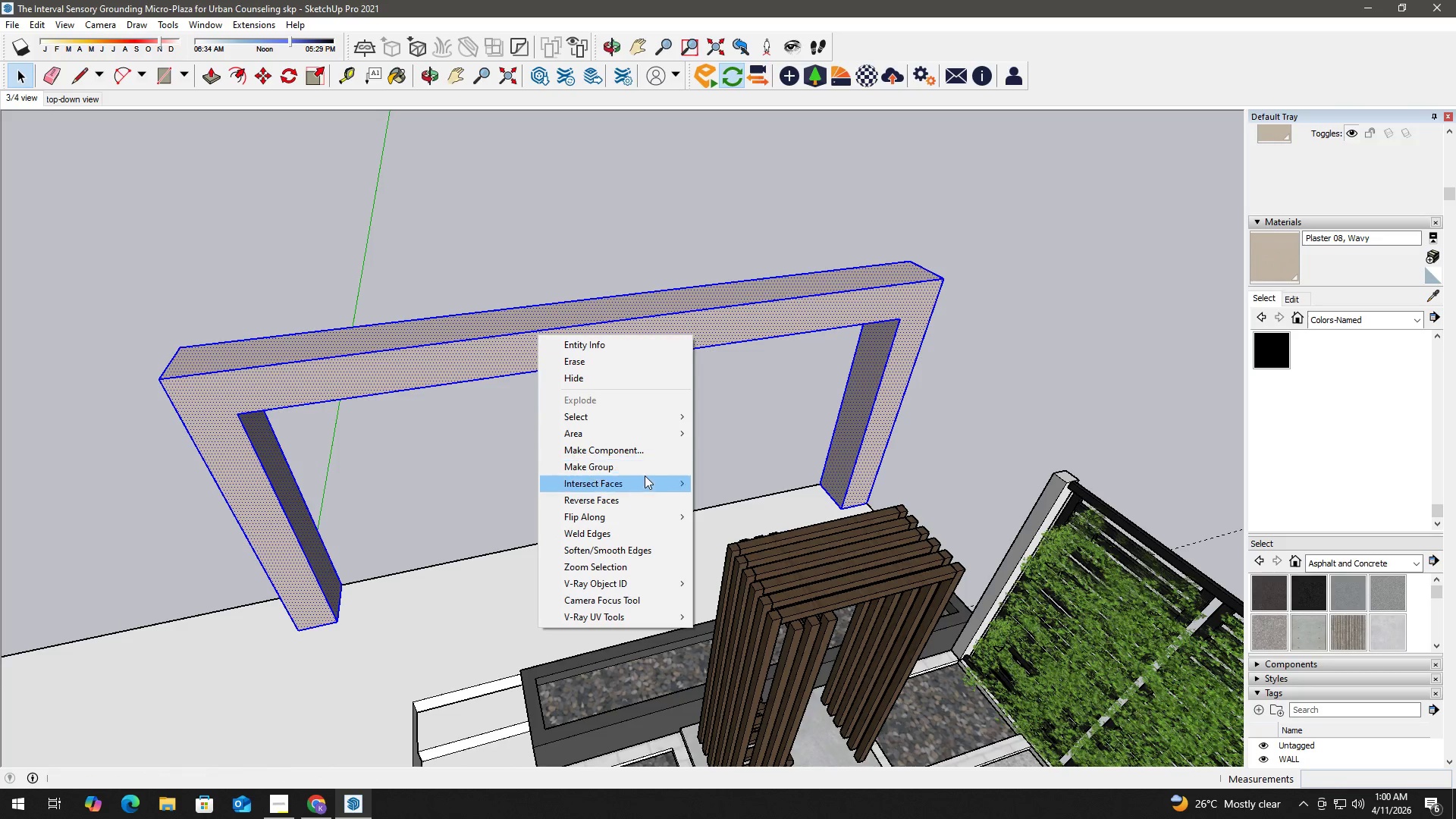 
left_click([649, 465])
 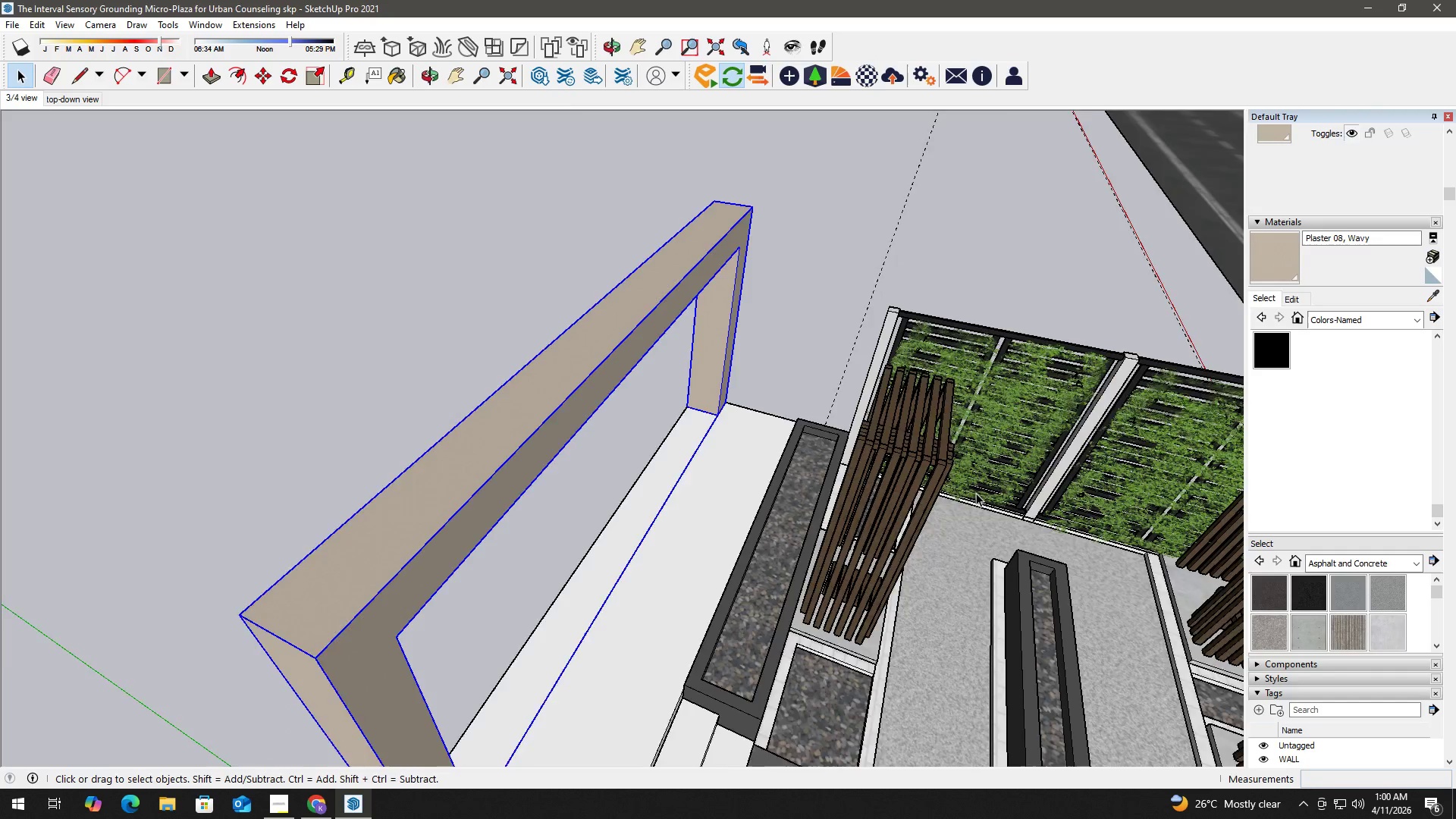 
scroll: coordinate [640, 412], scroll_direction: up, amount: 8.0
 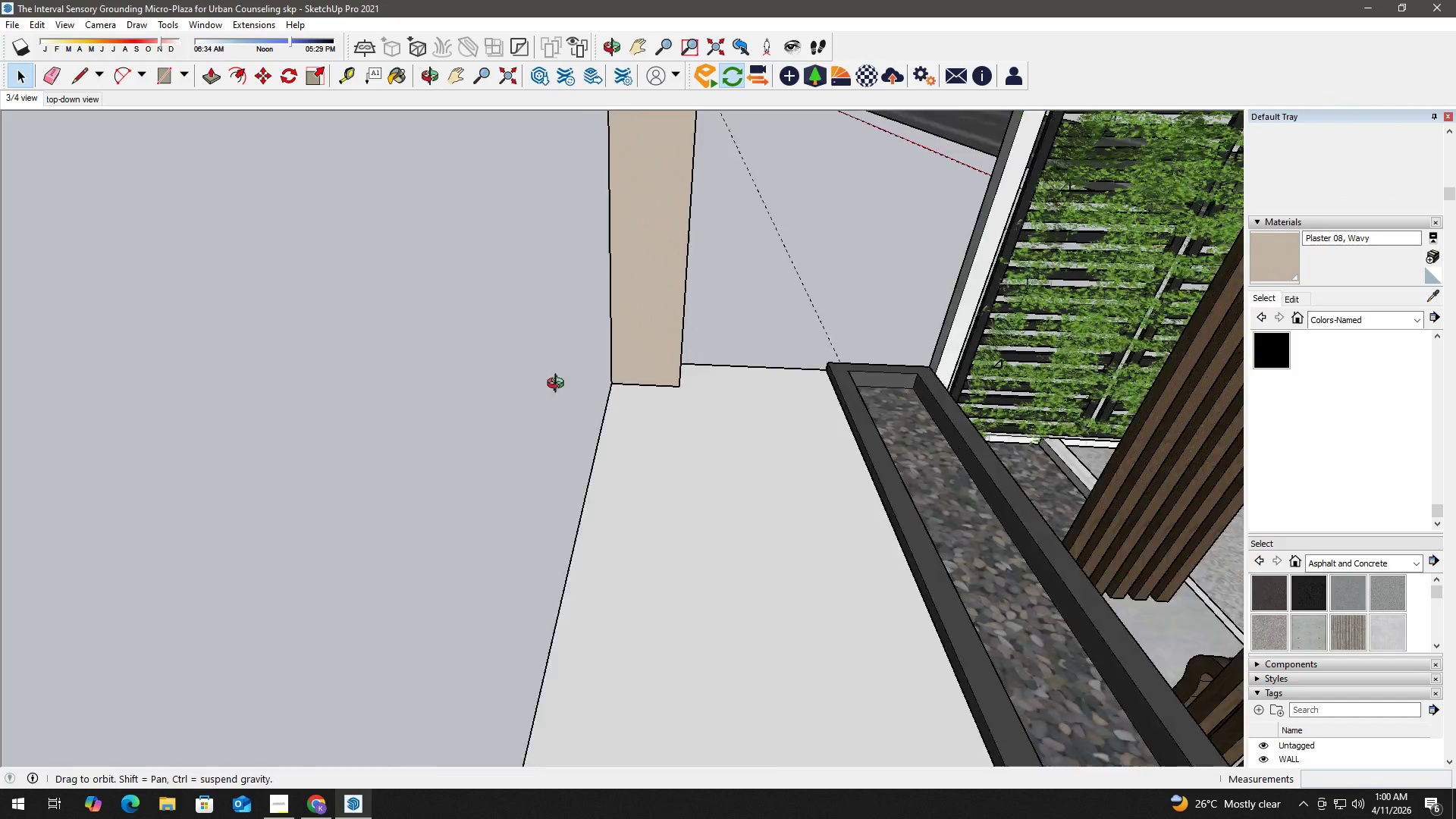 
key(H)
 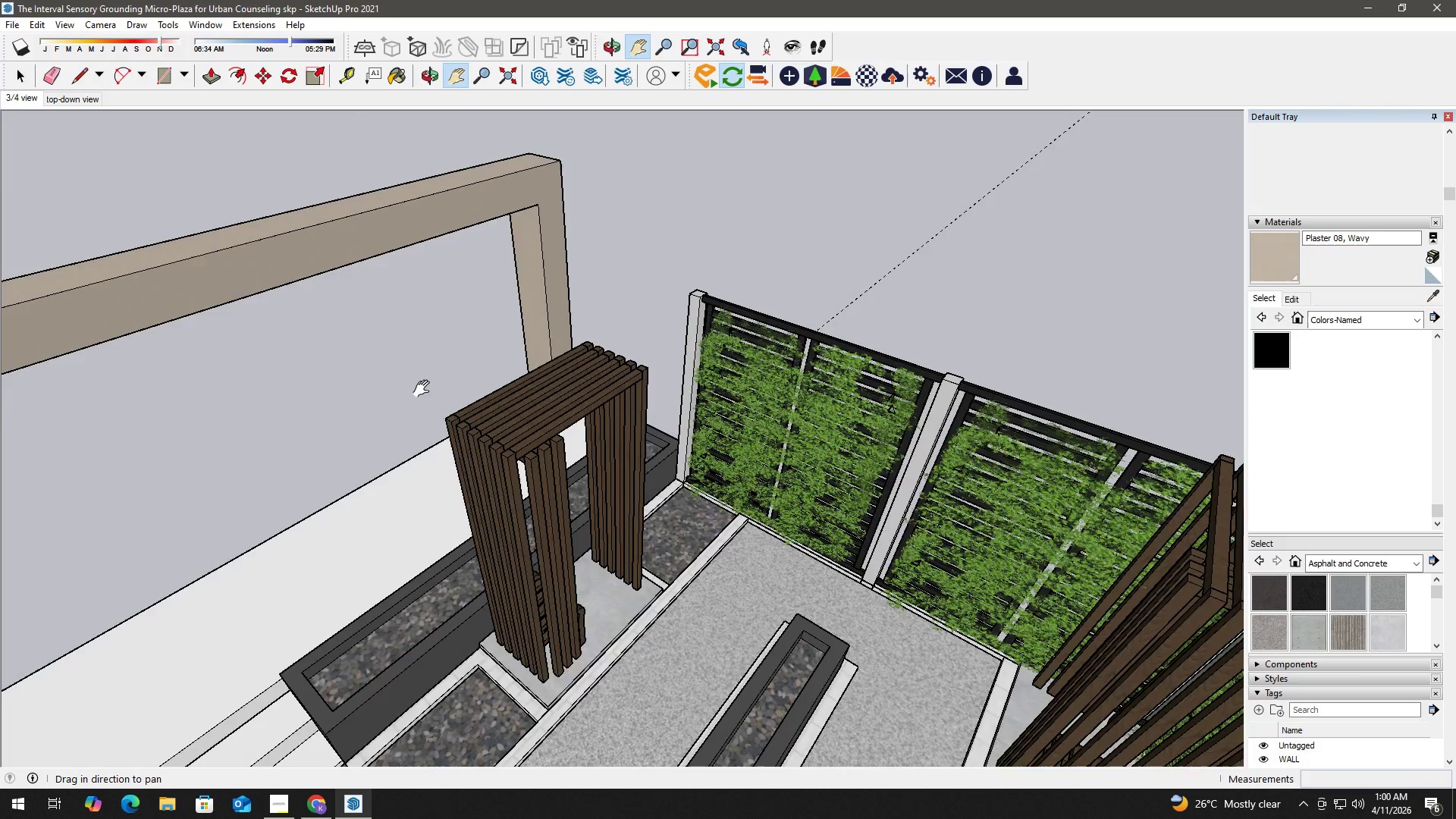 
left_click_drag(start_coordinate=[425, 389], to_coordinate=[553, 394])
 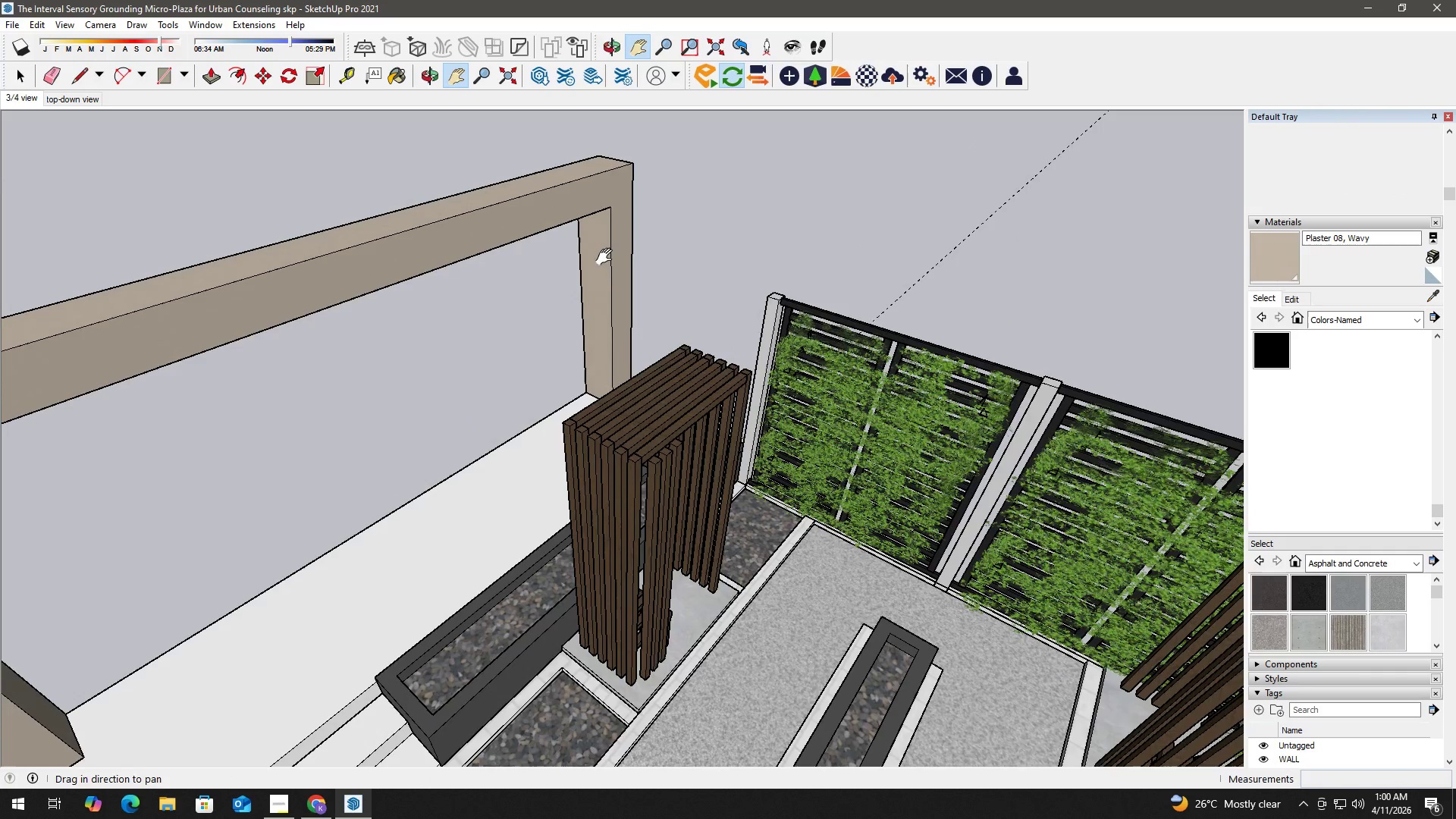 
scroll: coordinate [465, 399], scroll_direction: down, amount: 6.0
 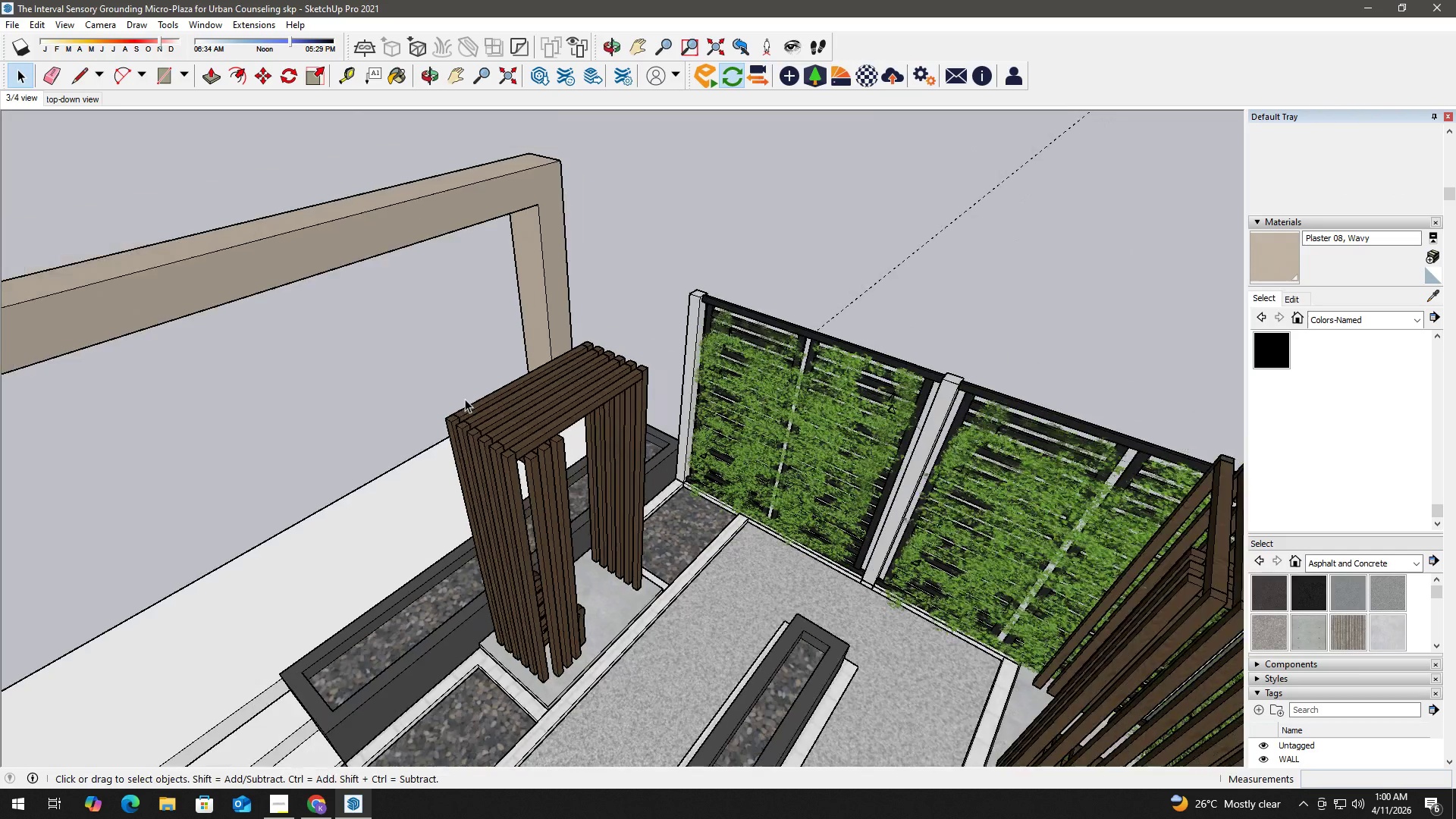 
key(R)
 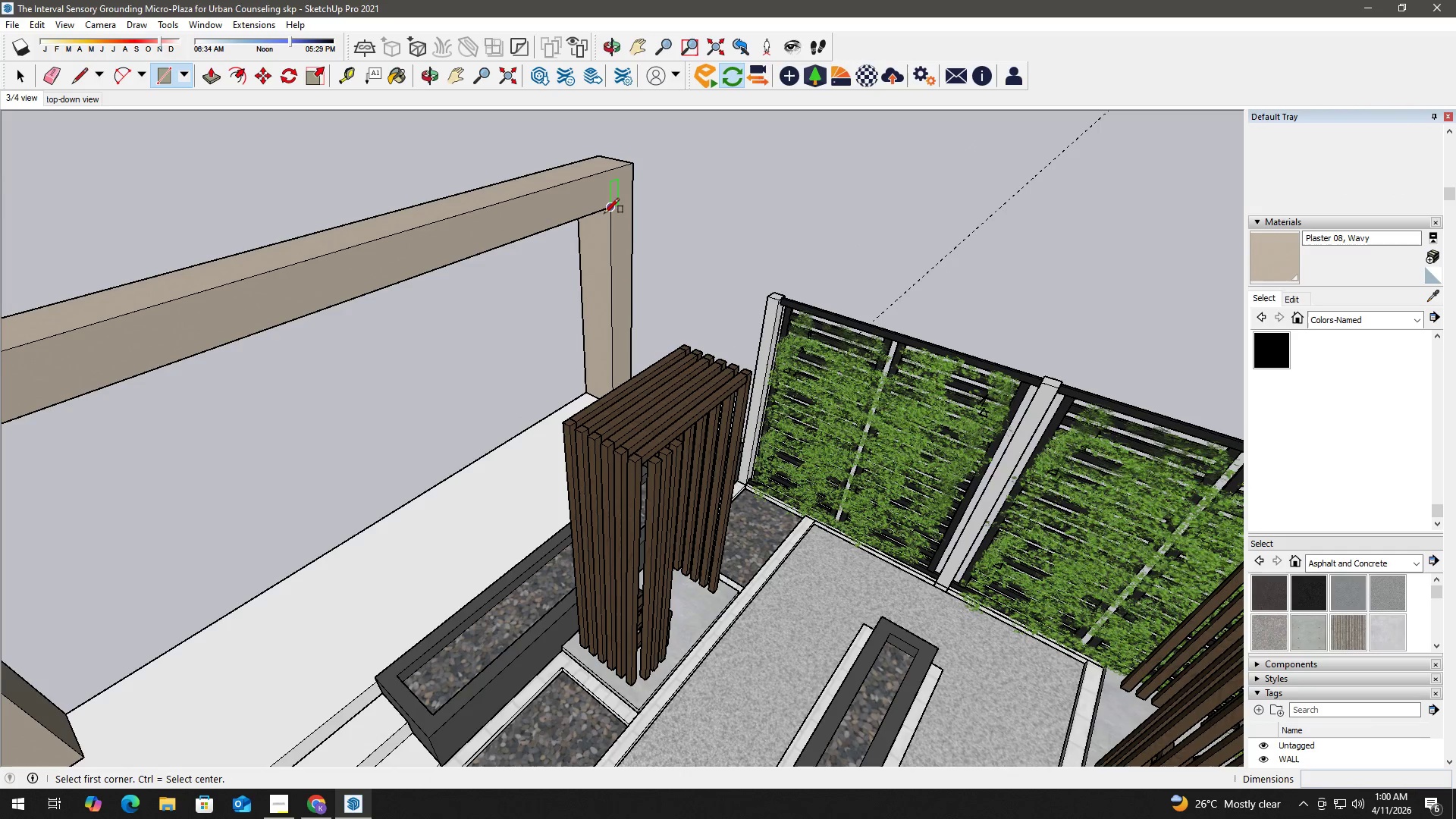 
left_click([607, 208])
 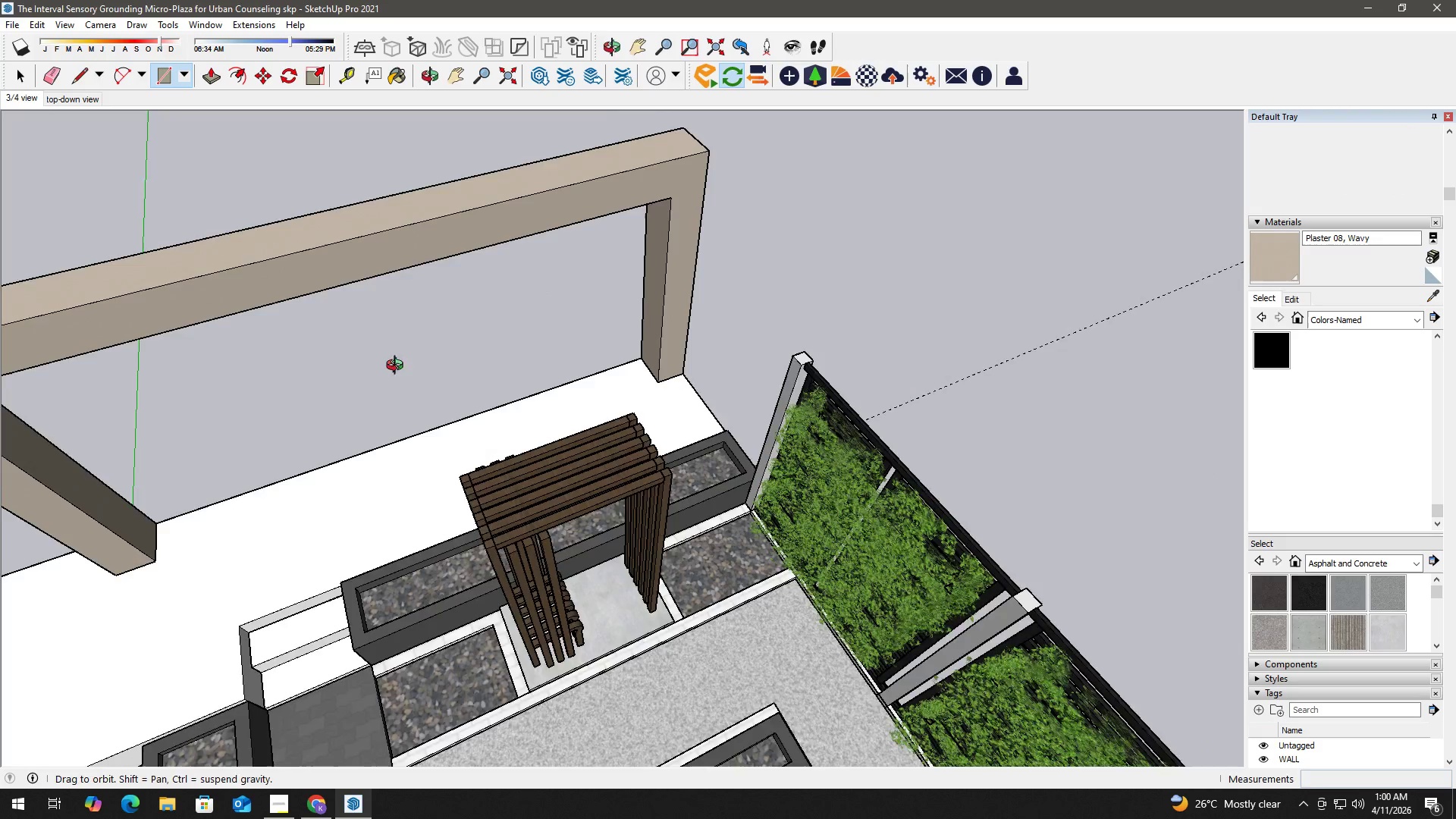 
hold_key(key=ShiftLeft, duration=0.36)
 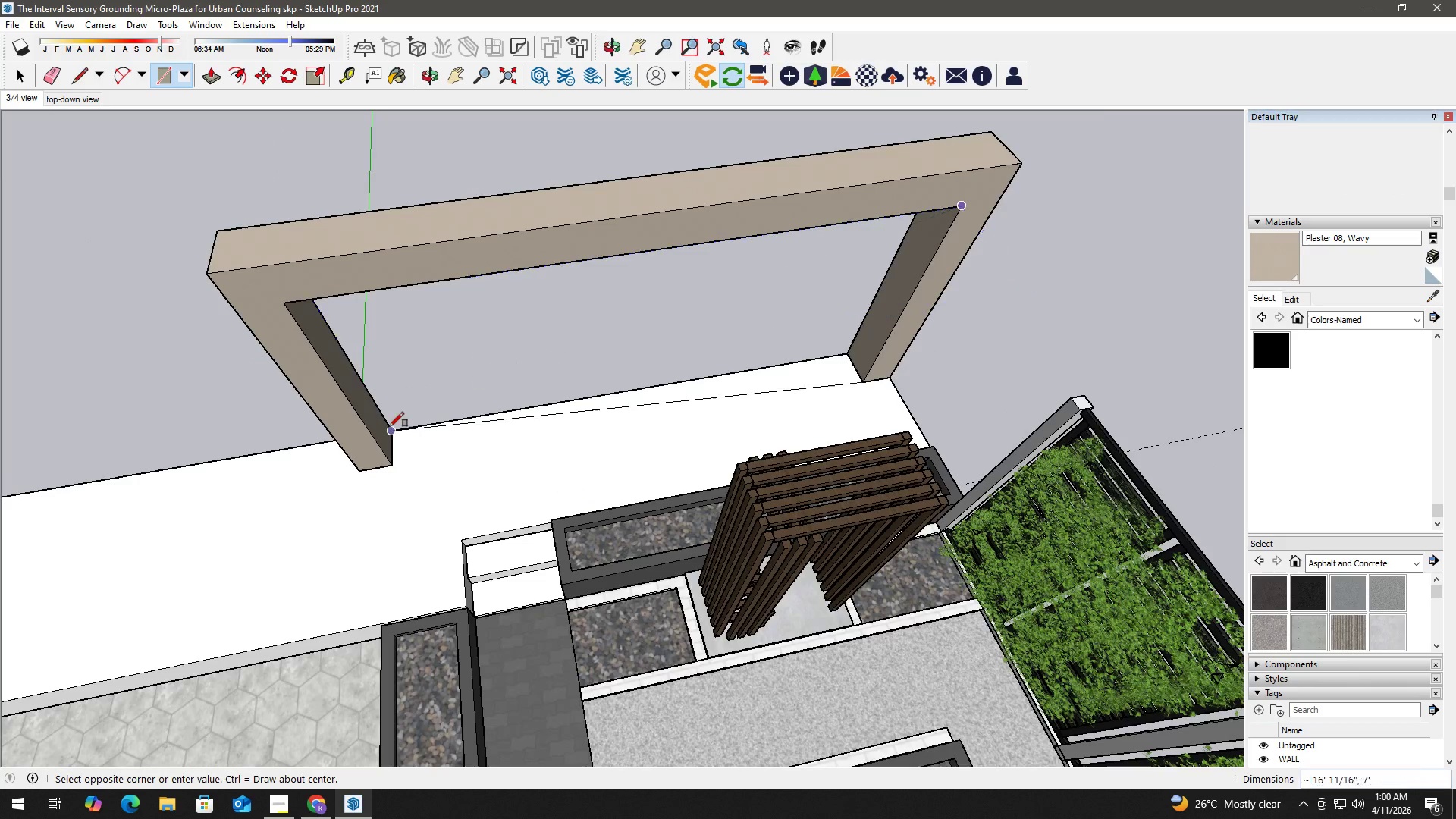 
scroll: coordinate [389, 428], scroll_direction: up, amount: 2.0
 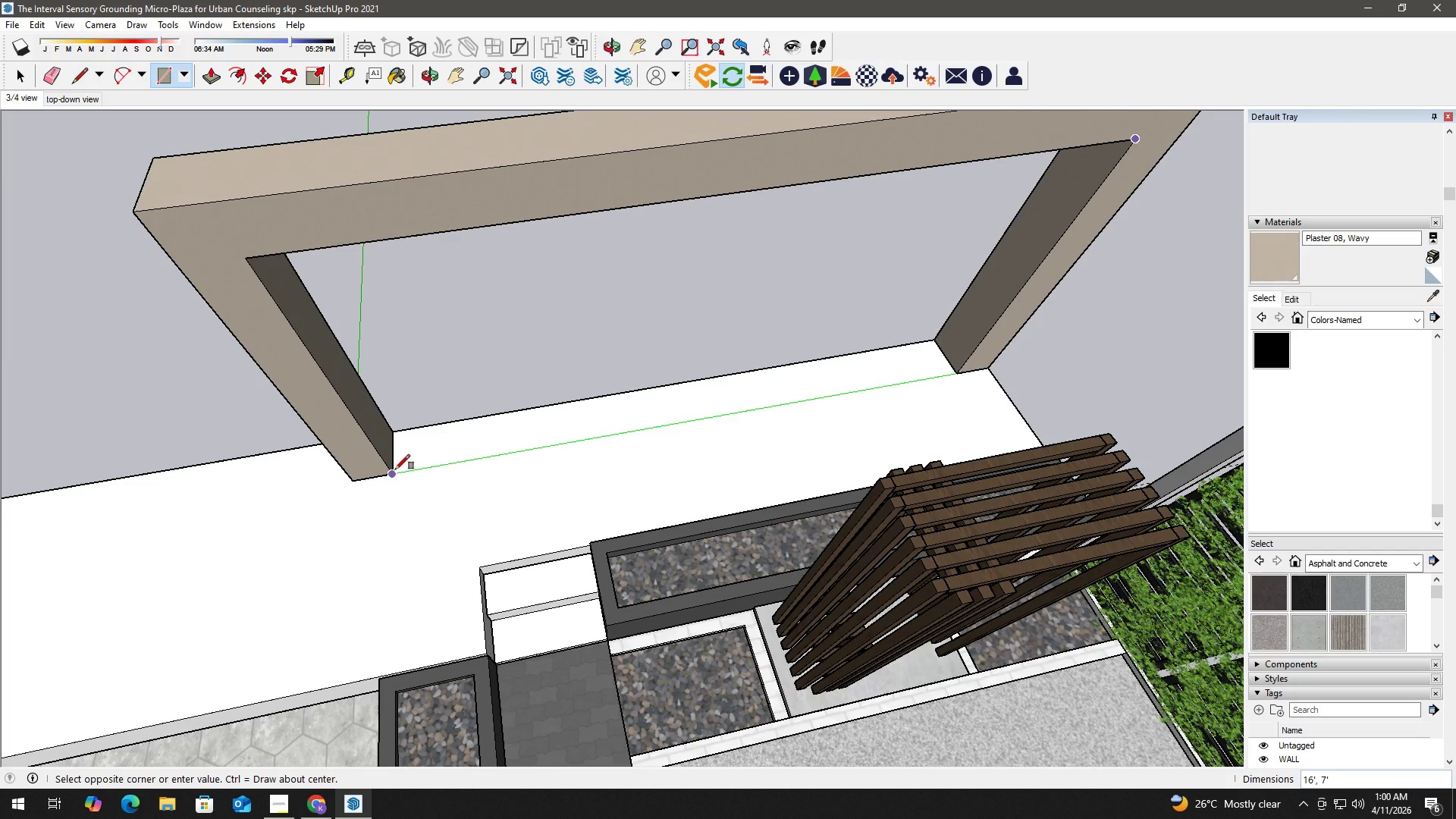 
left_click([395, 469])
 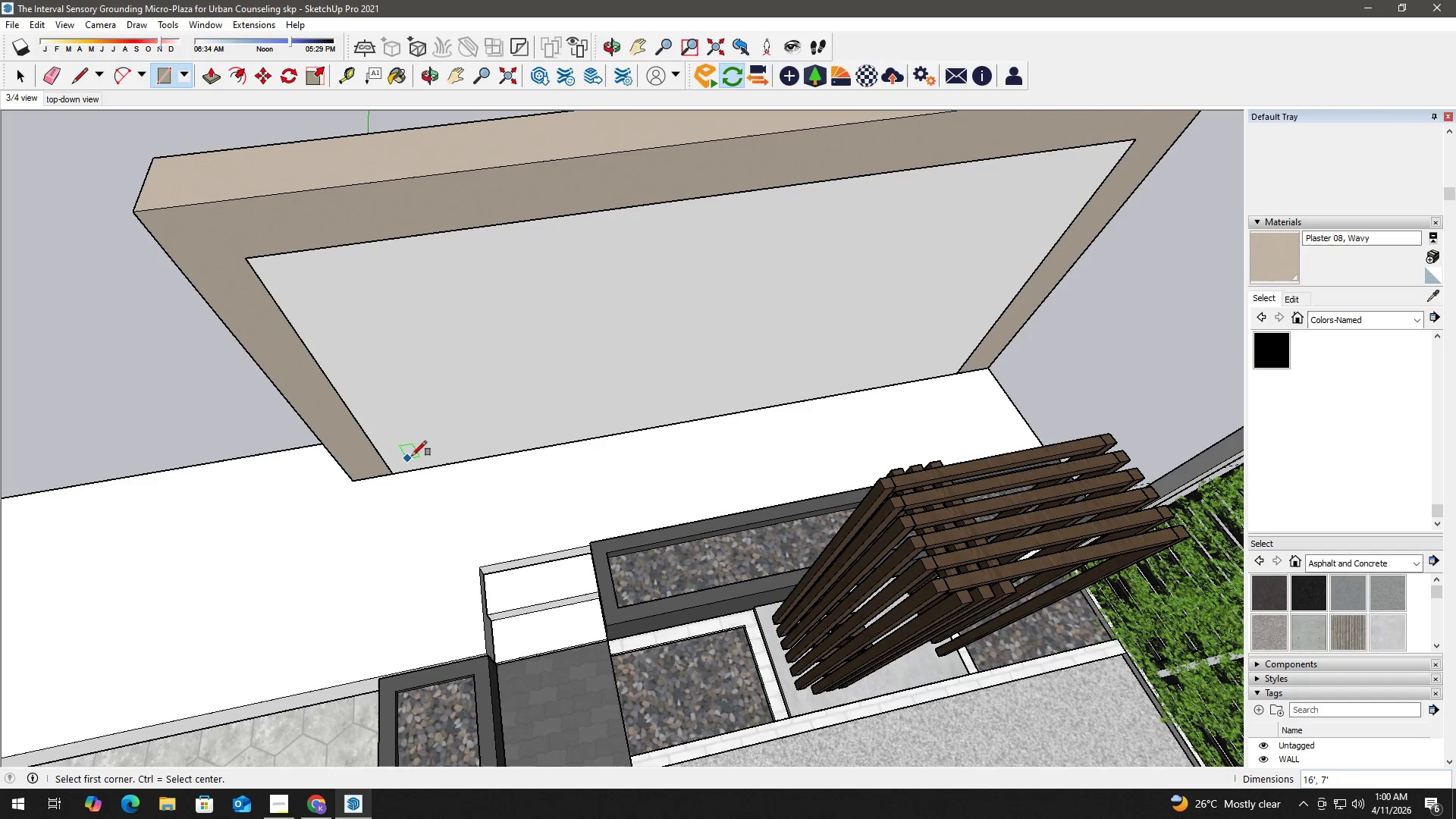 
key(Space)
 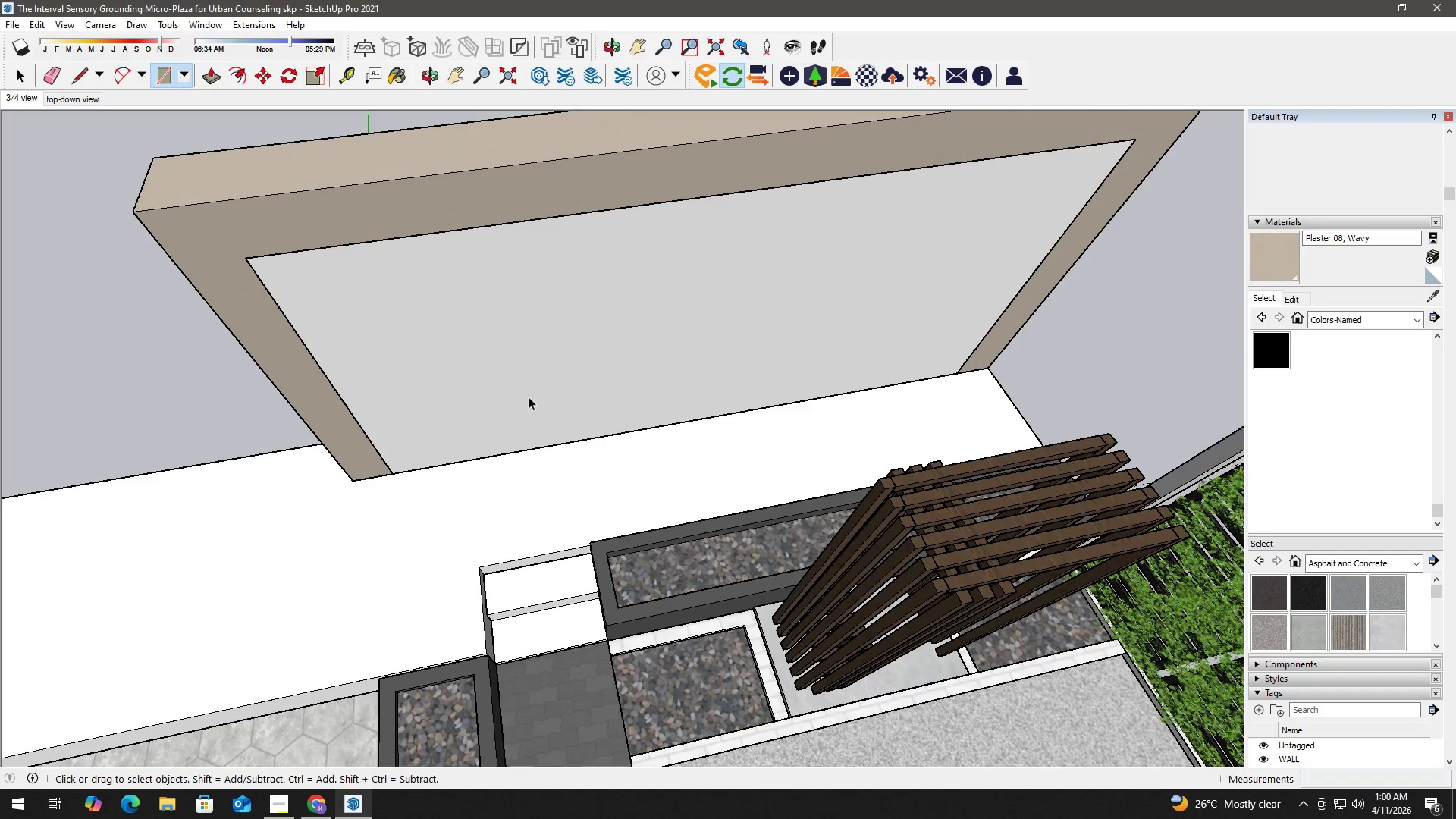 
key(T)
 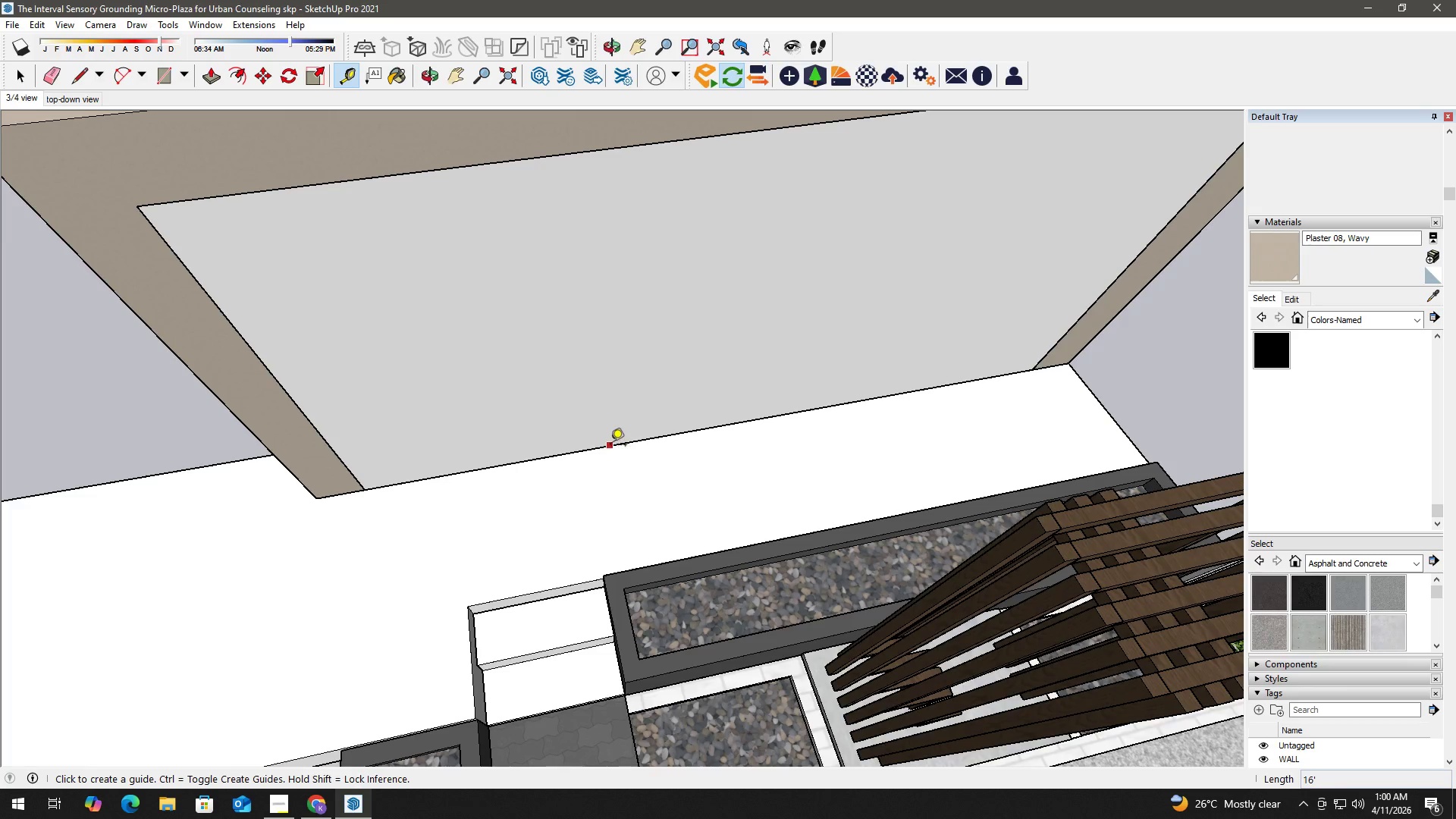 
scroll: coordinate [539, 391], scroll_direction: up, amount: 2.0
 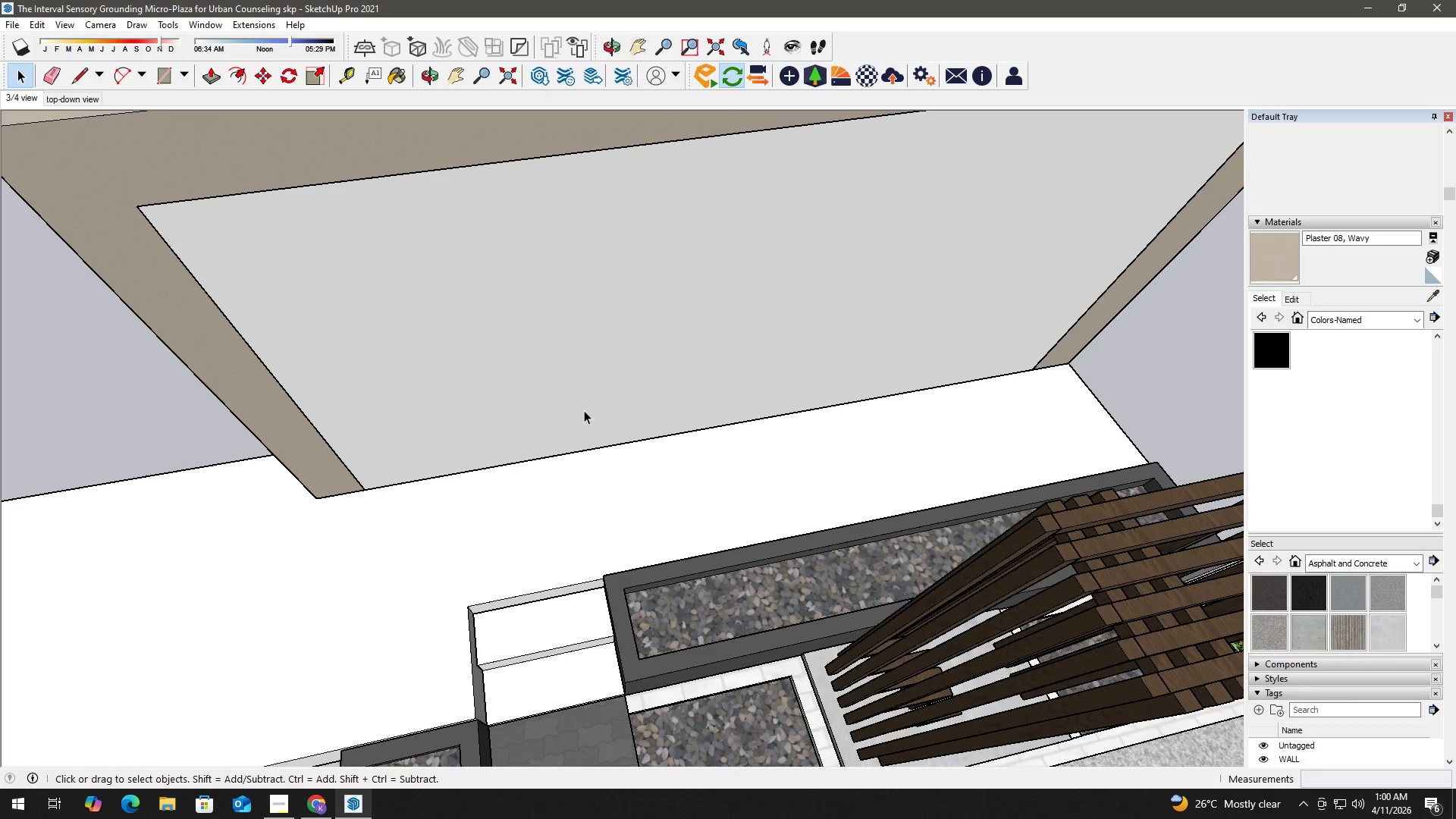 
left_click_drag(start_coordinate=[610, 446], to_coordinate=[613, 434])
 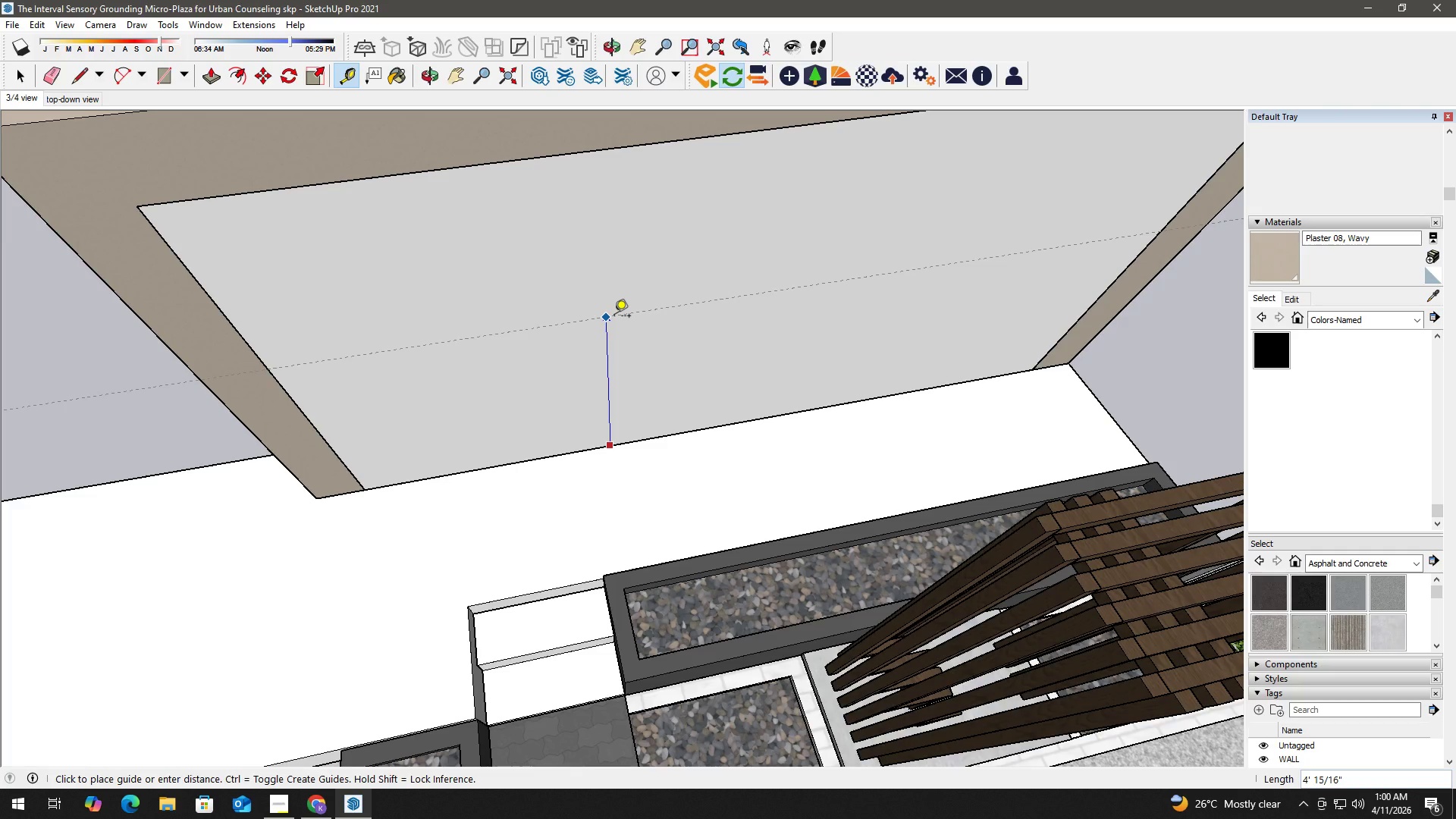 
wait(28.61)
 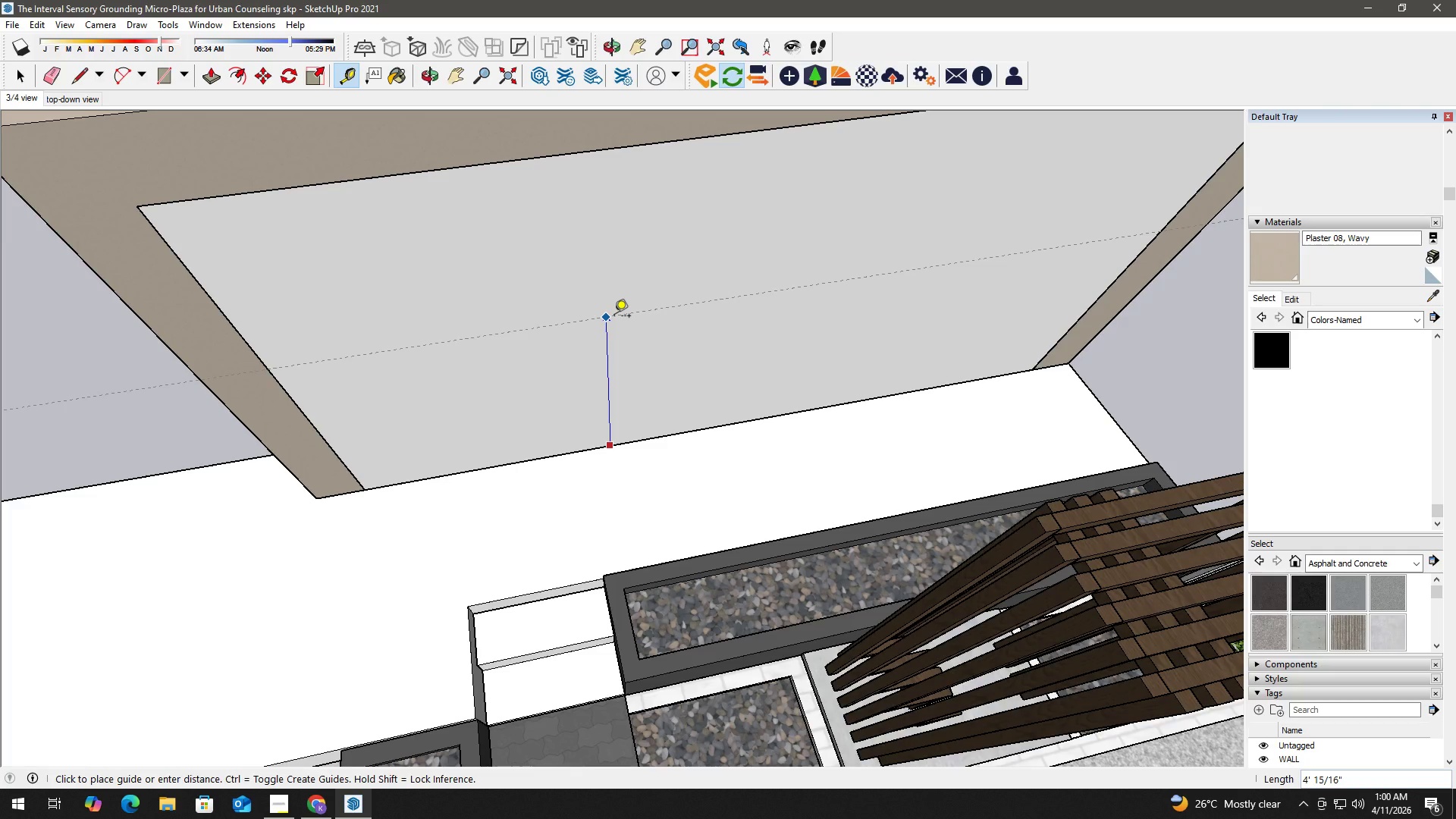 
key(Numpad8)
 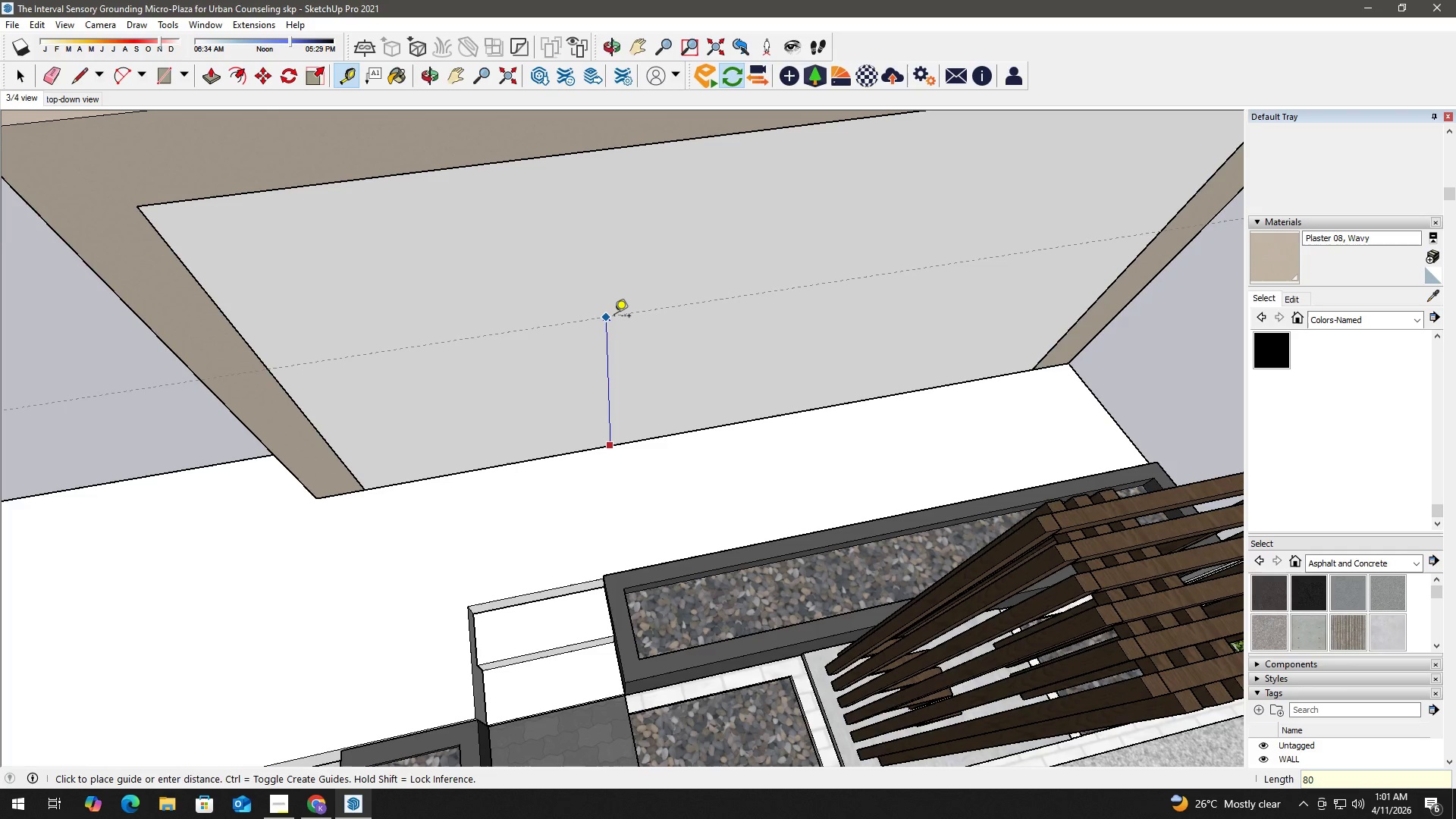 
key(Numpad0)
 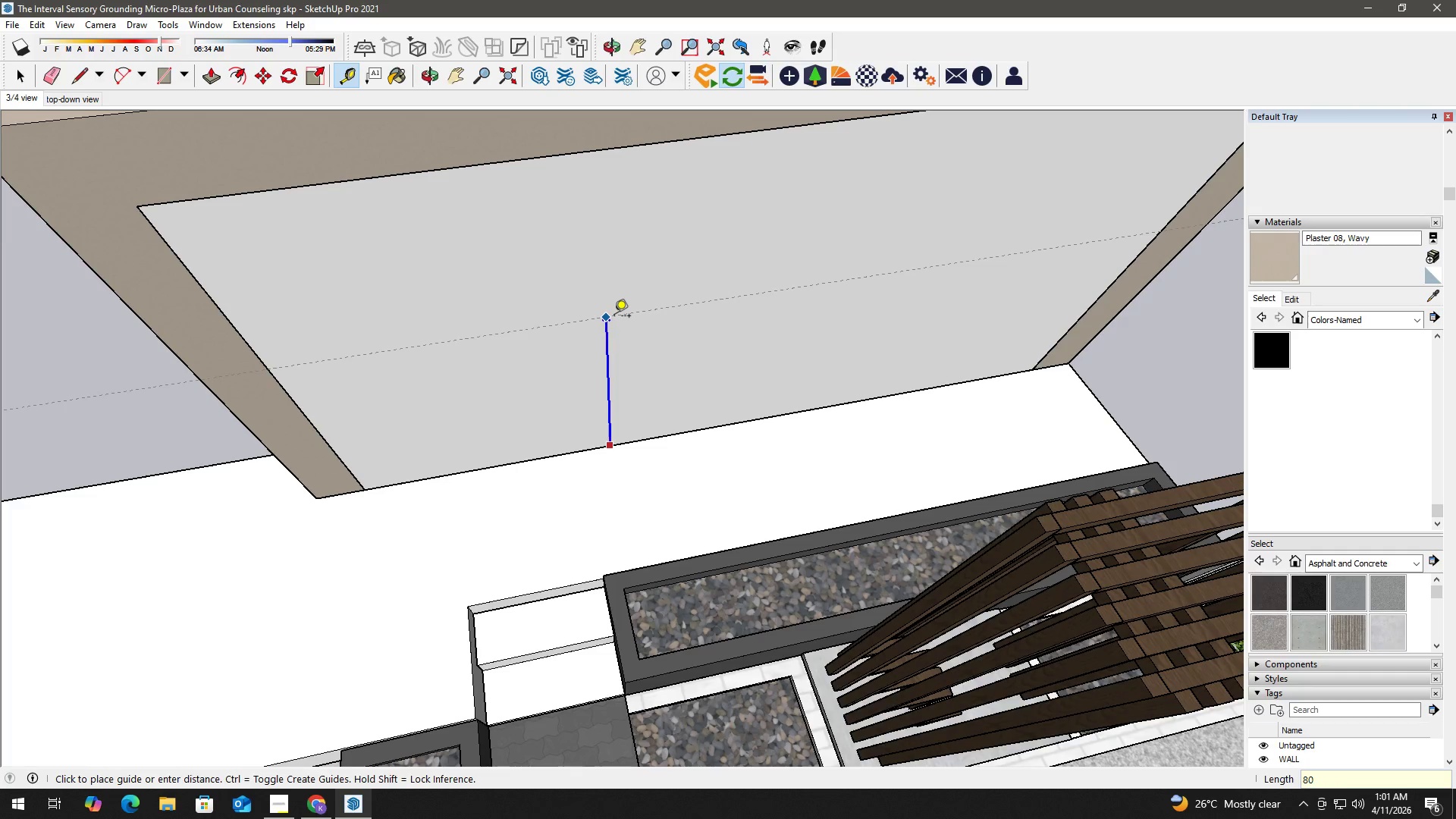 
key(Shift+ShiftLeft)
 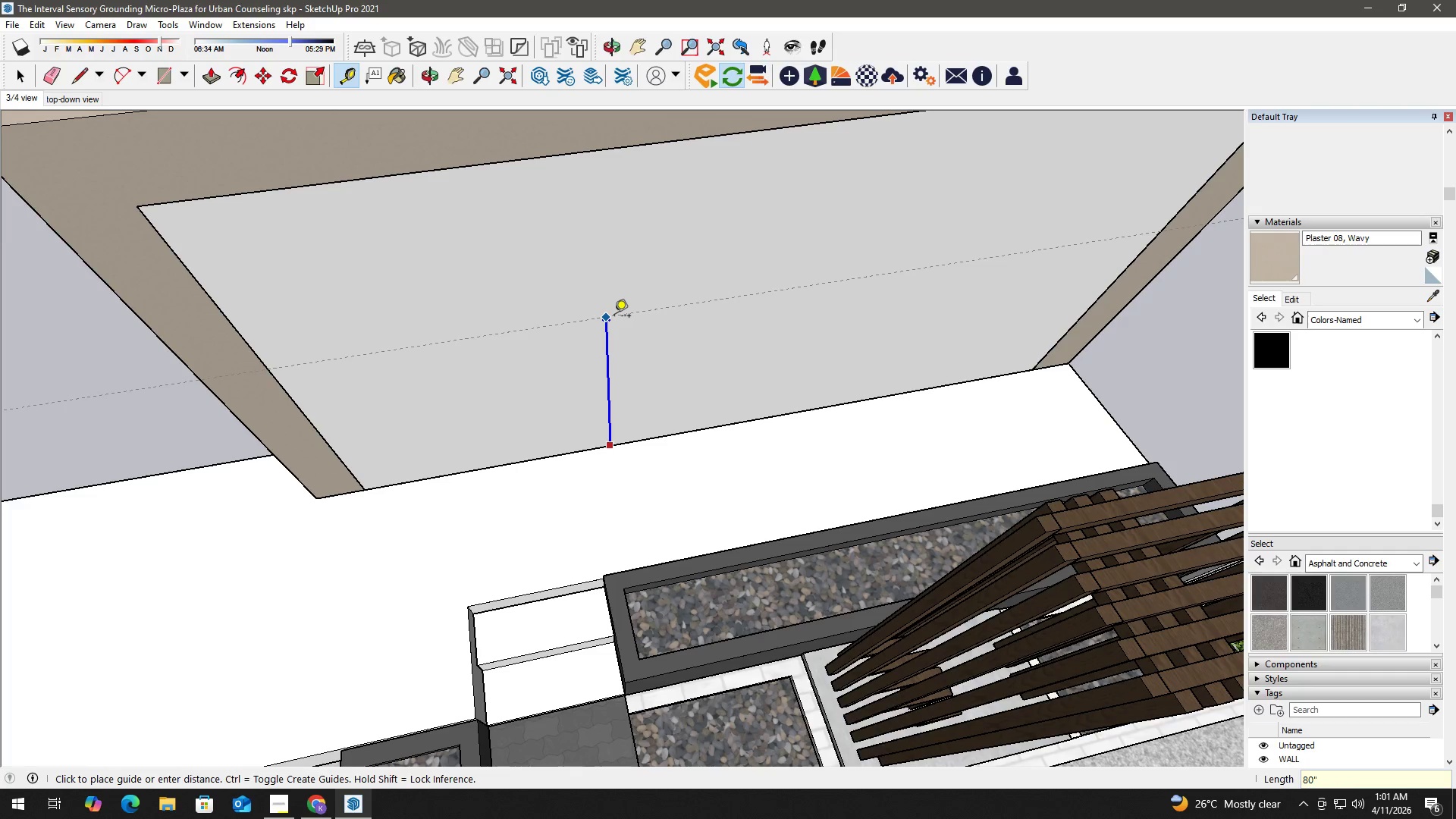 
key(Shift+Quote)
 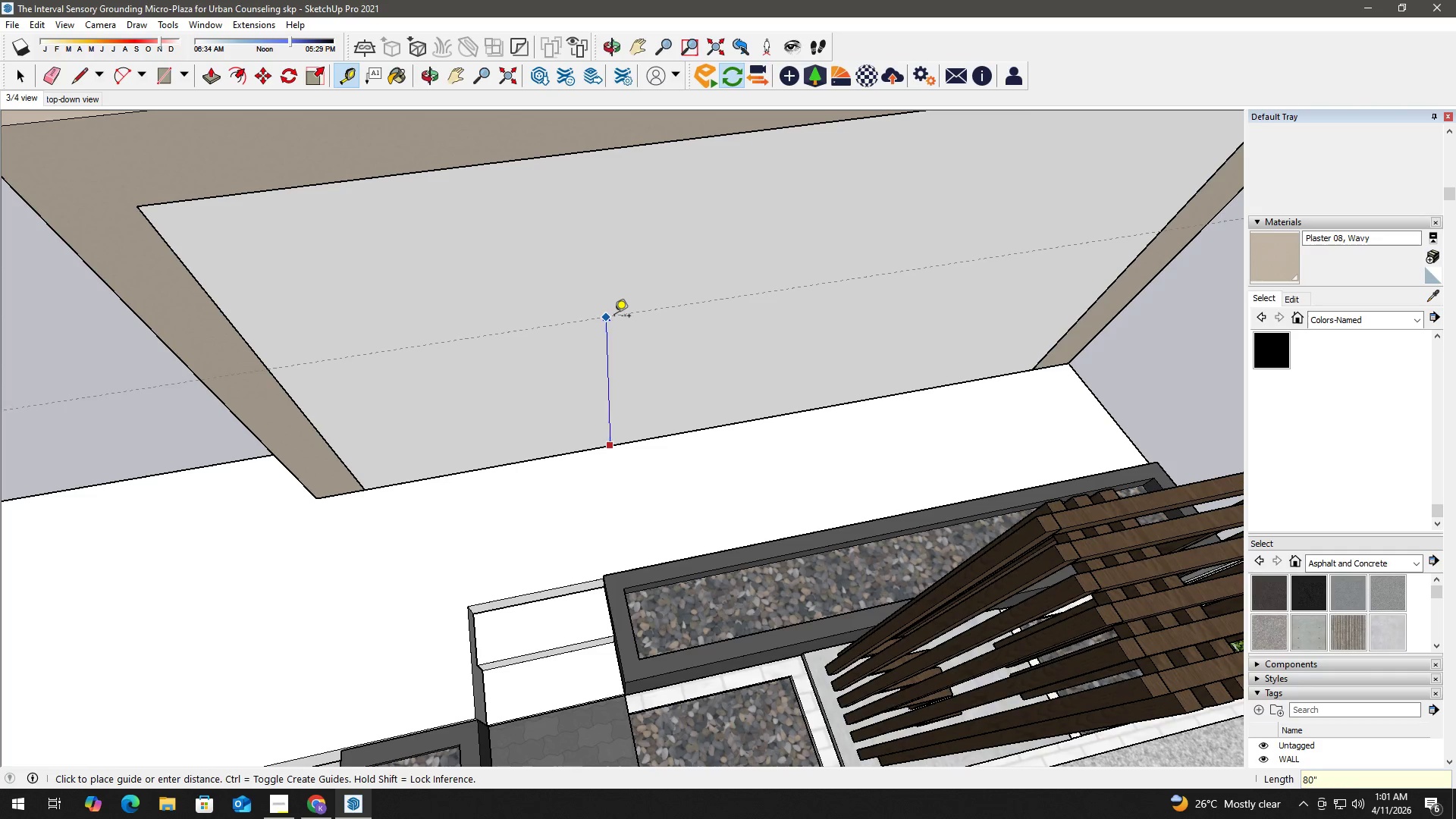 
key(Enter)
 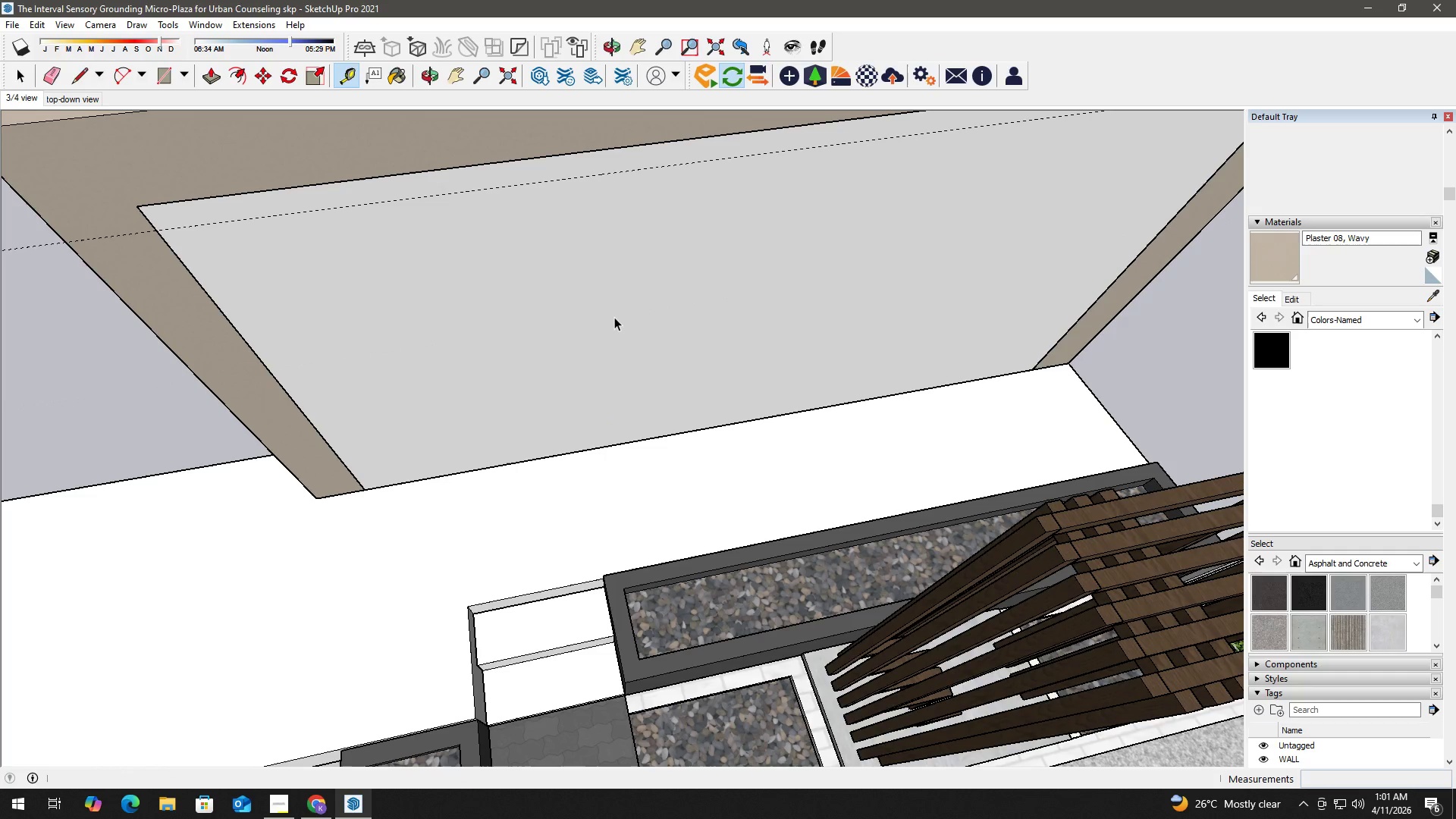 
key(Space)
 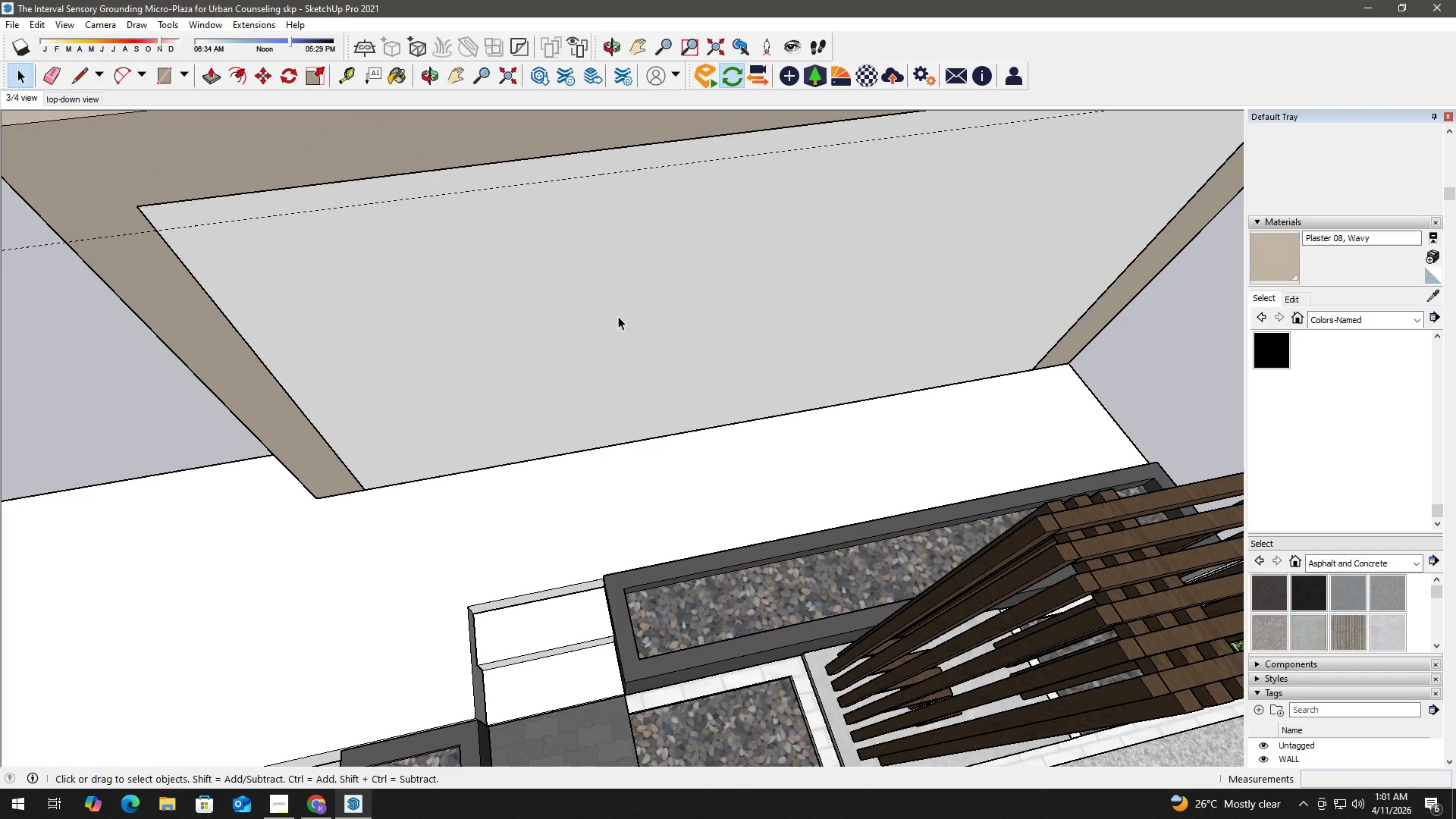 
key(H)
 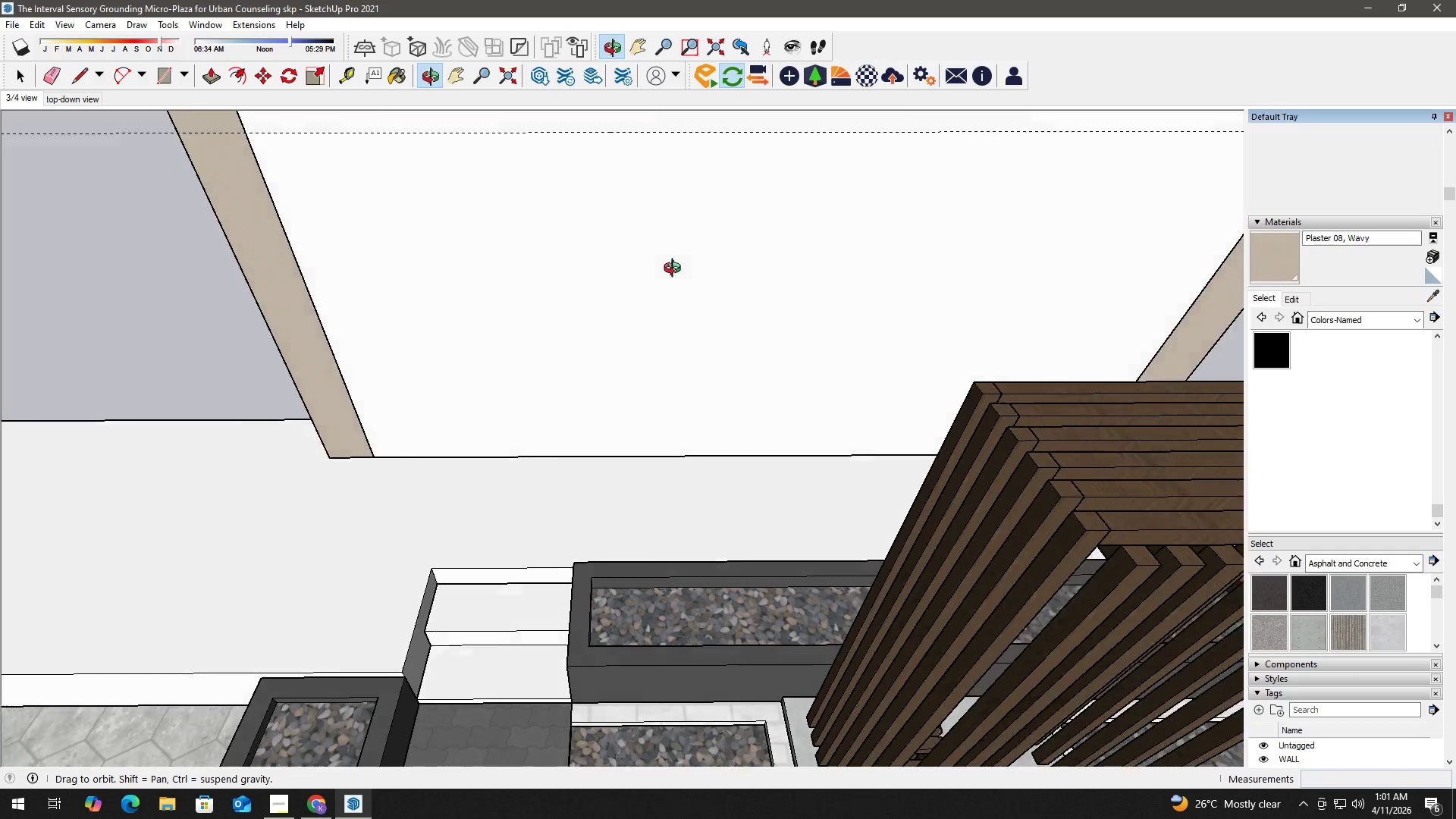 
key(H)
 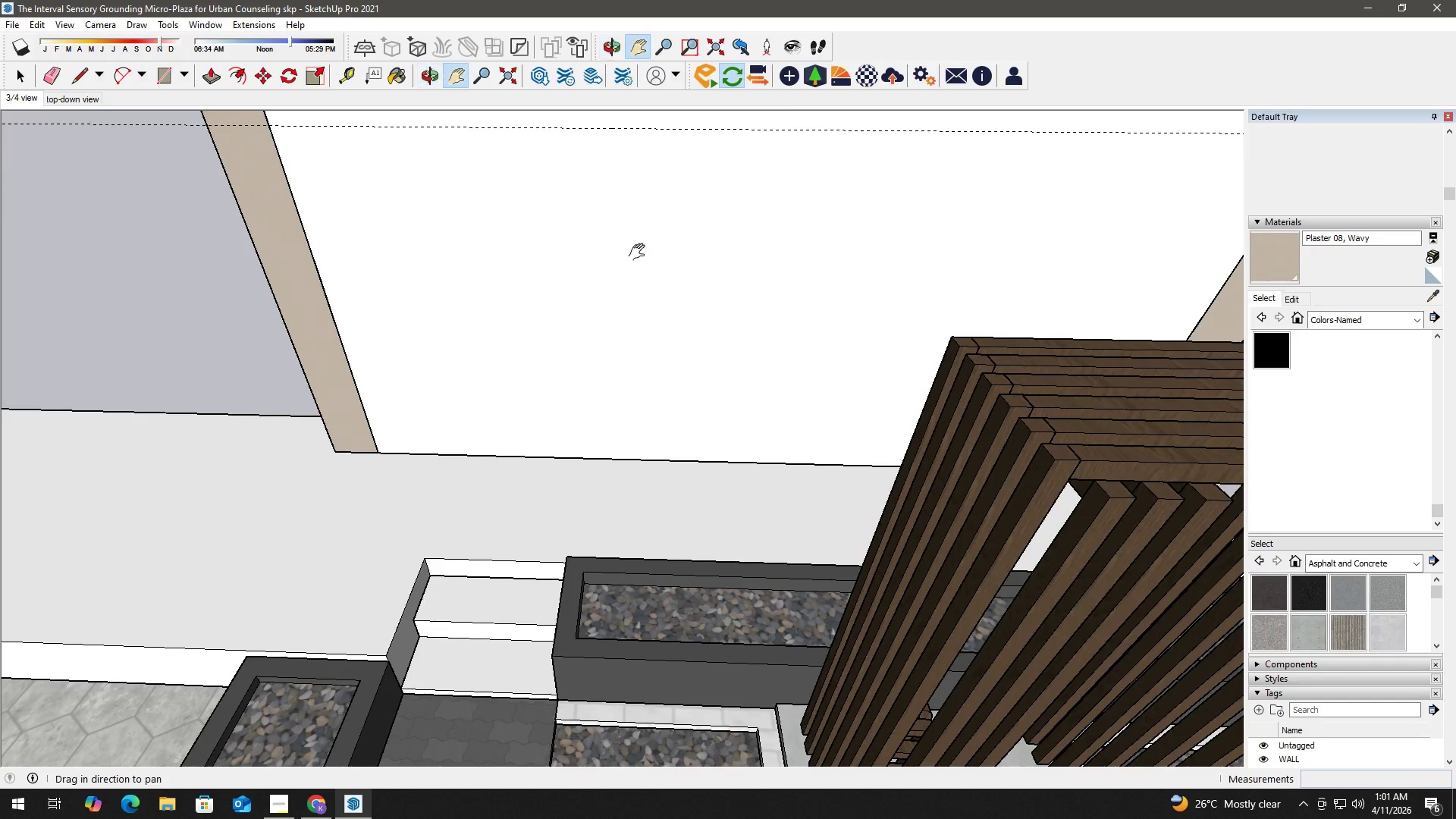 
left_click_drag(start_coordinate=[640, 254], to_coordinate=[681, 436])
 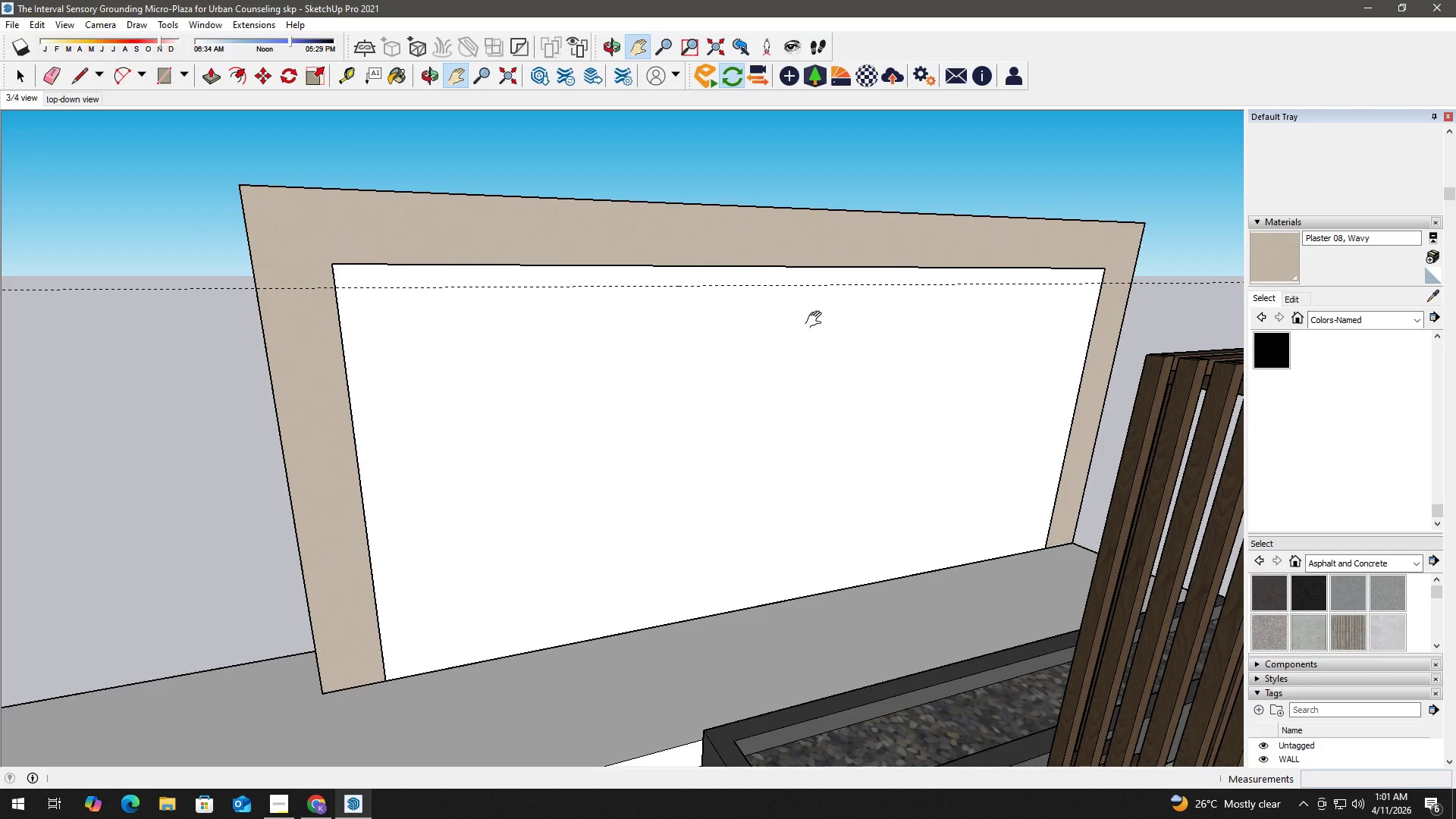 
wait(10.48)
 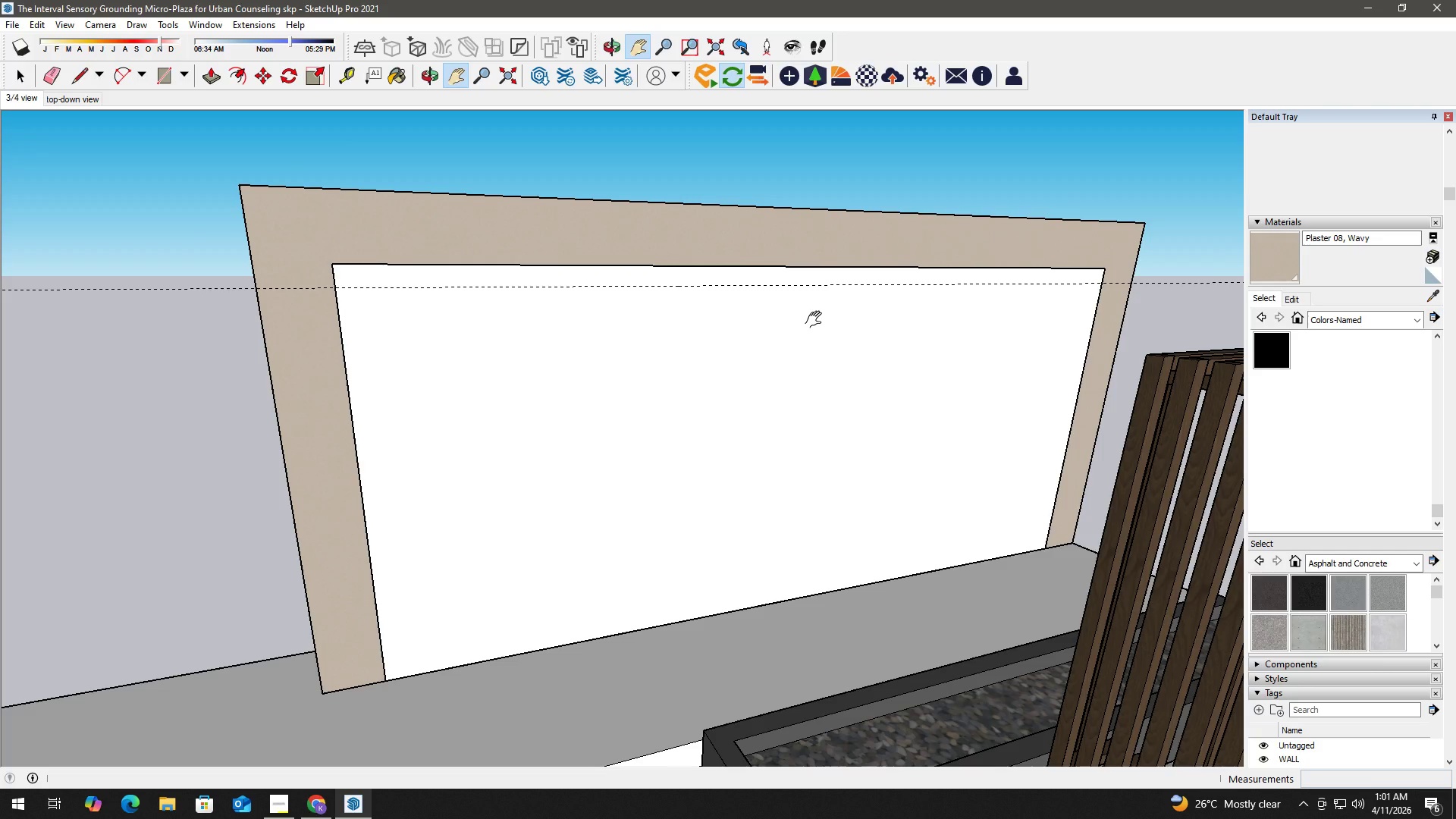 
key(Space)
 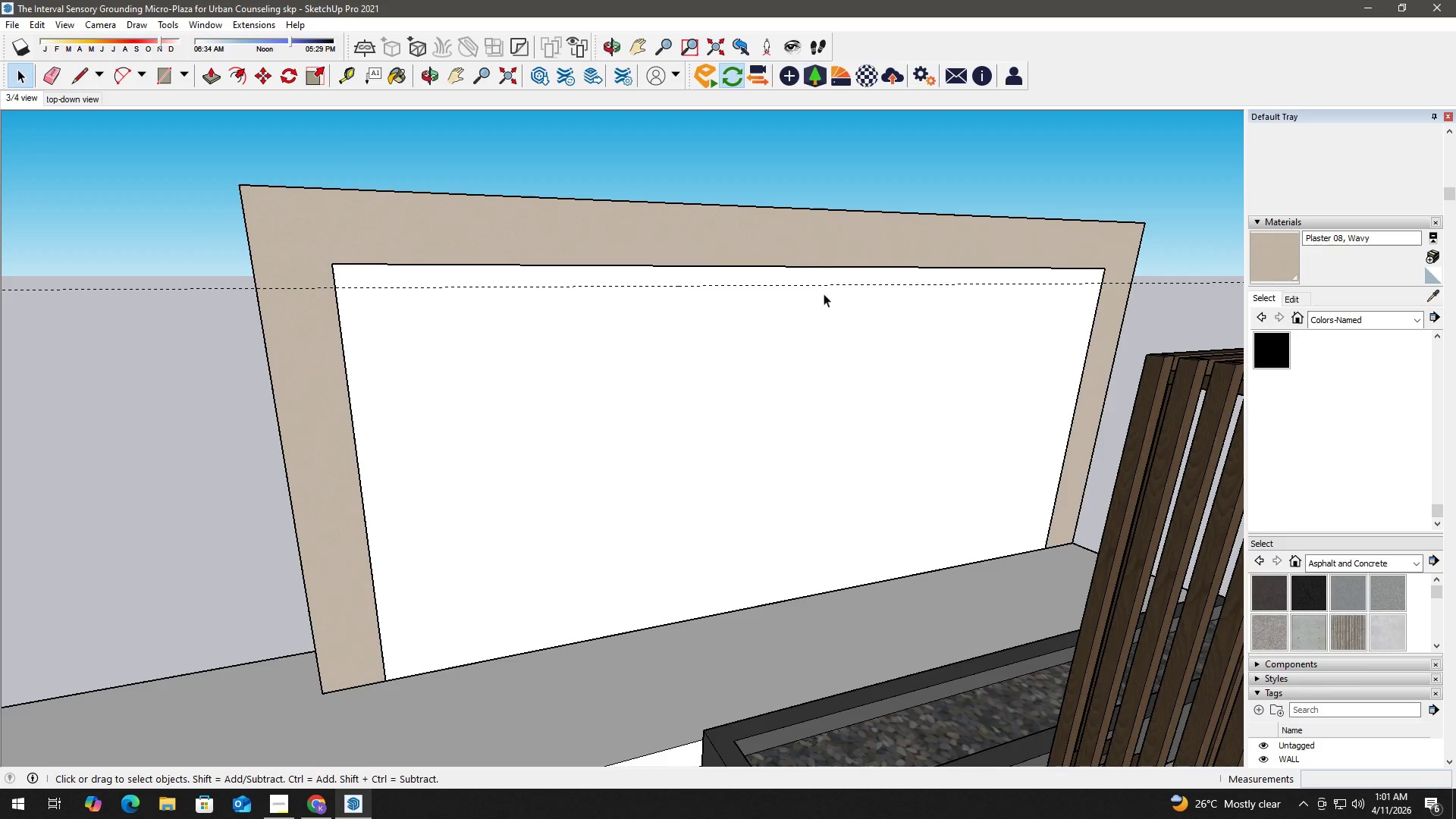 
scroll: coordinate [861, 391], scroll_direction: down, amount: 6.0
 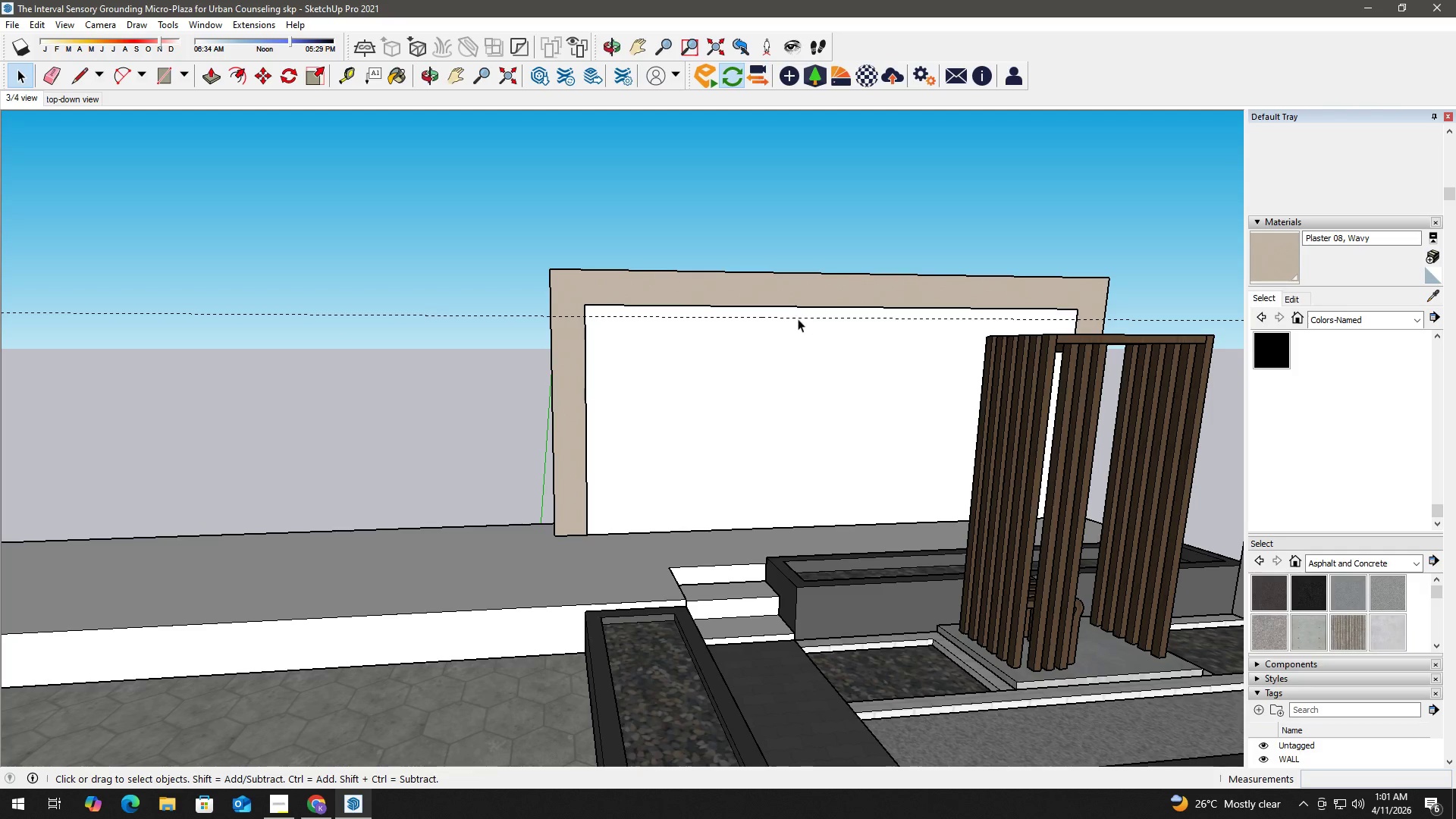 
scroll: coordinate [859, 331], scroll_direction: up, amount: 3.0
 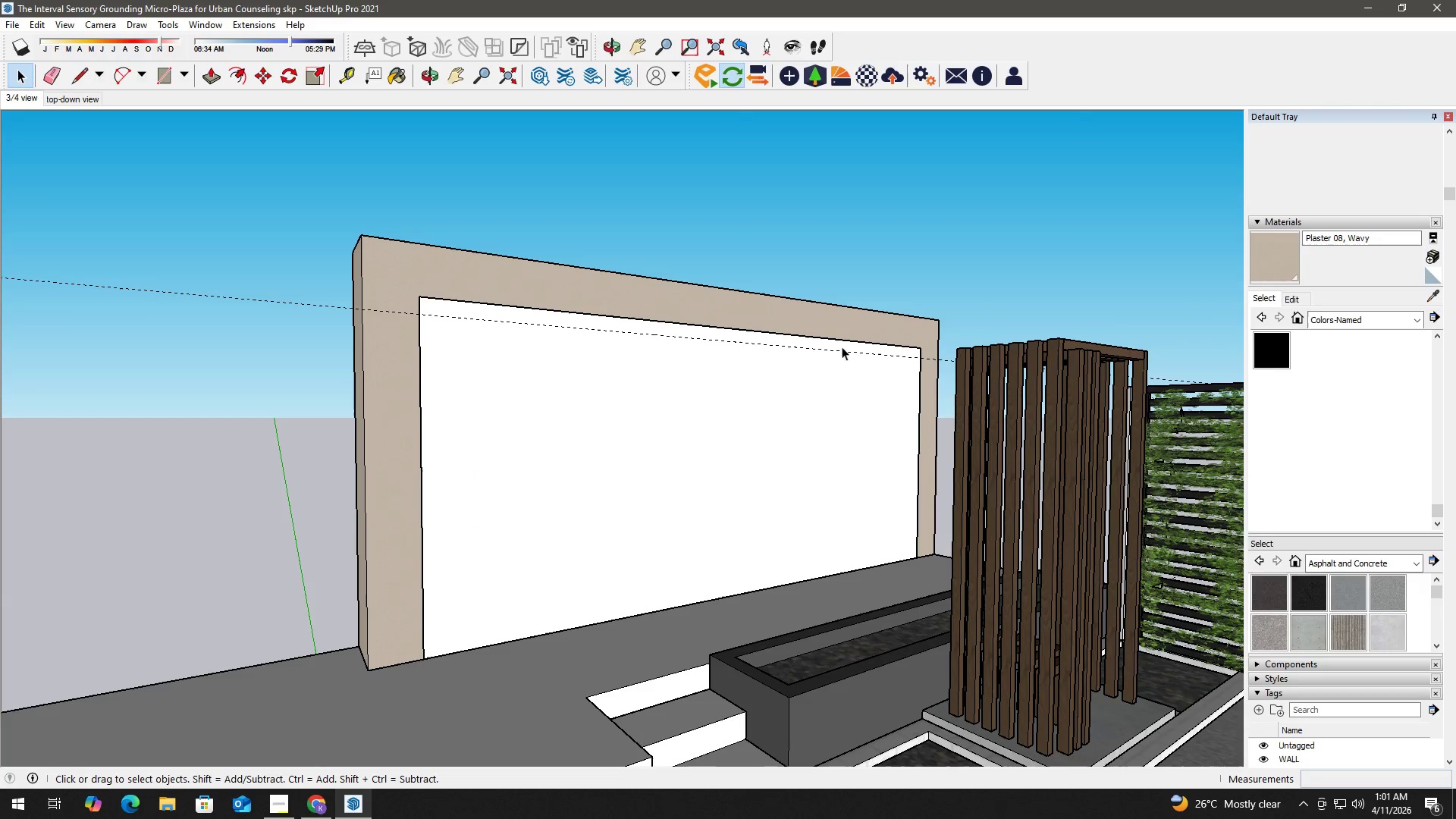 
key(E)
 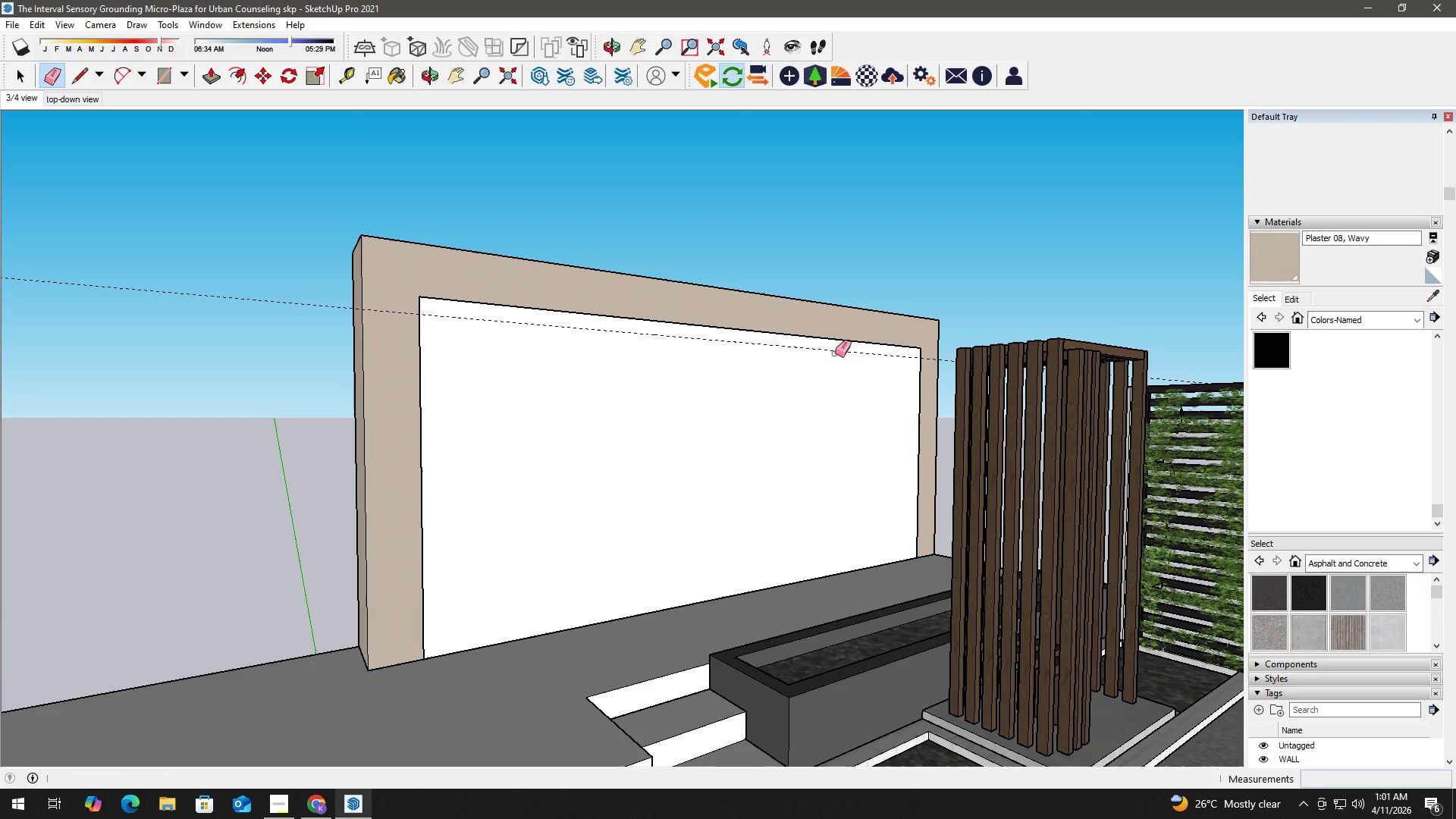 
left_click_drag(start_coordinate=[835, 353], to_coordinate=[832, 350])
 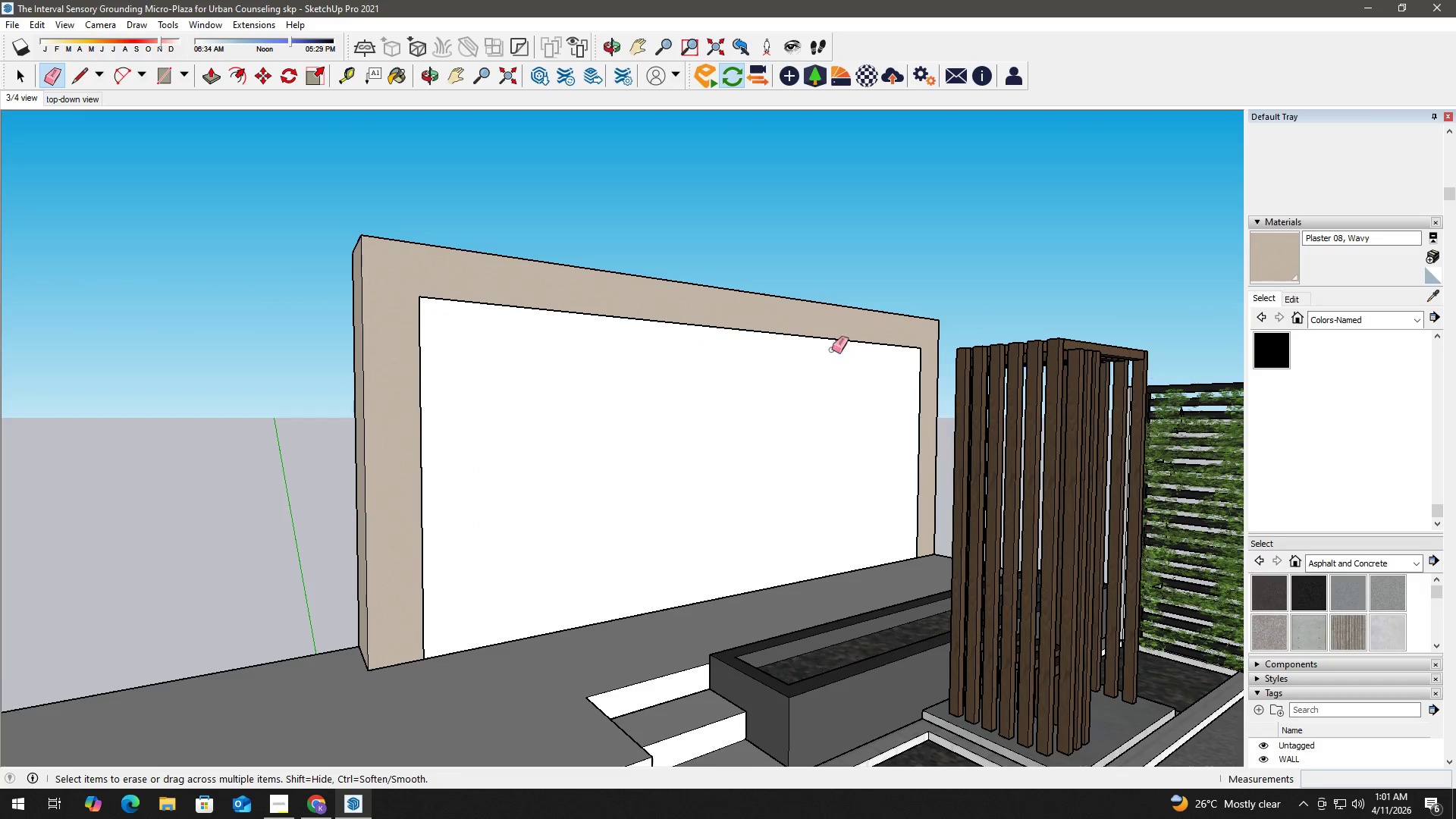 
key(Space)
 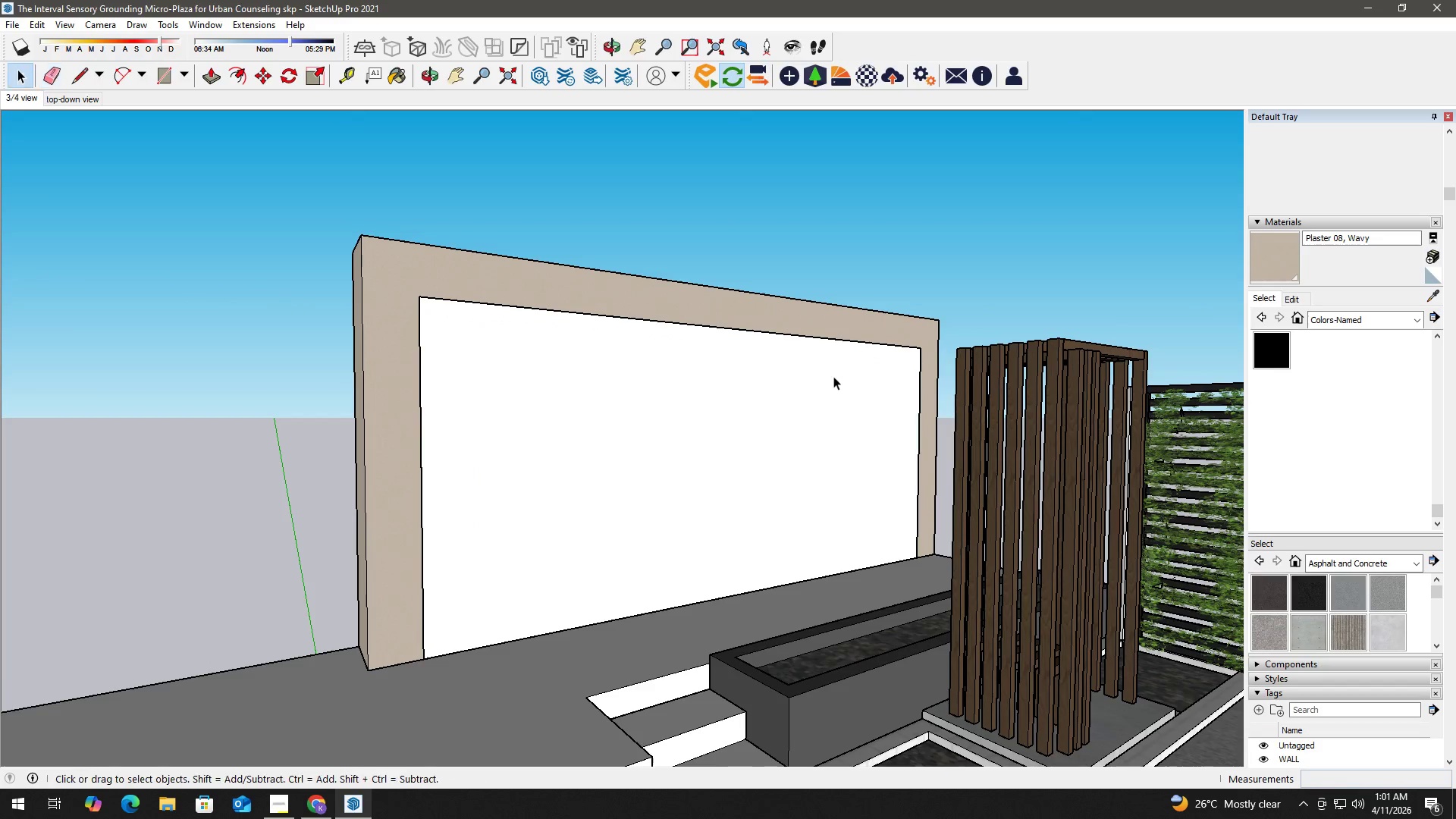 
left_click([833, 376])
 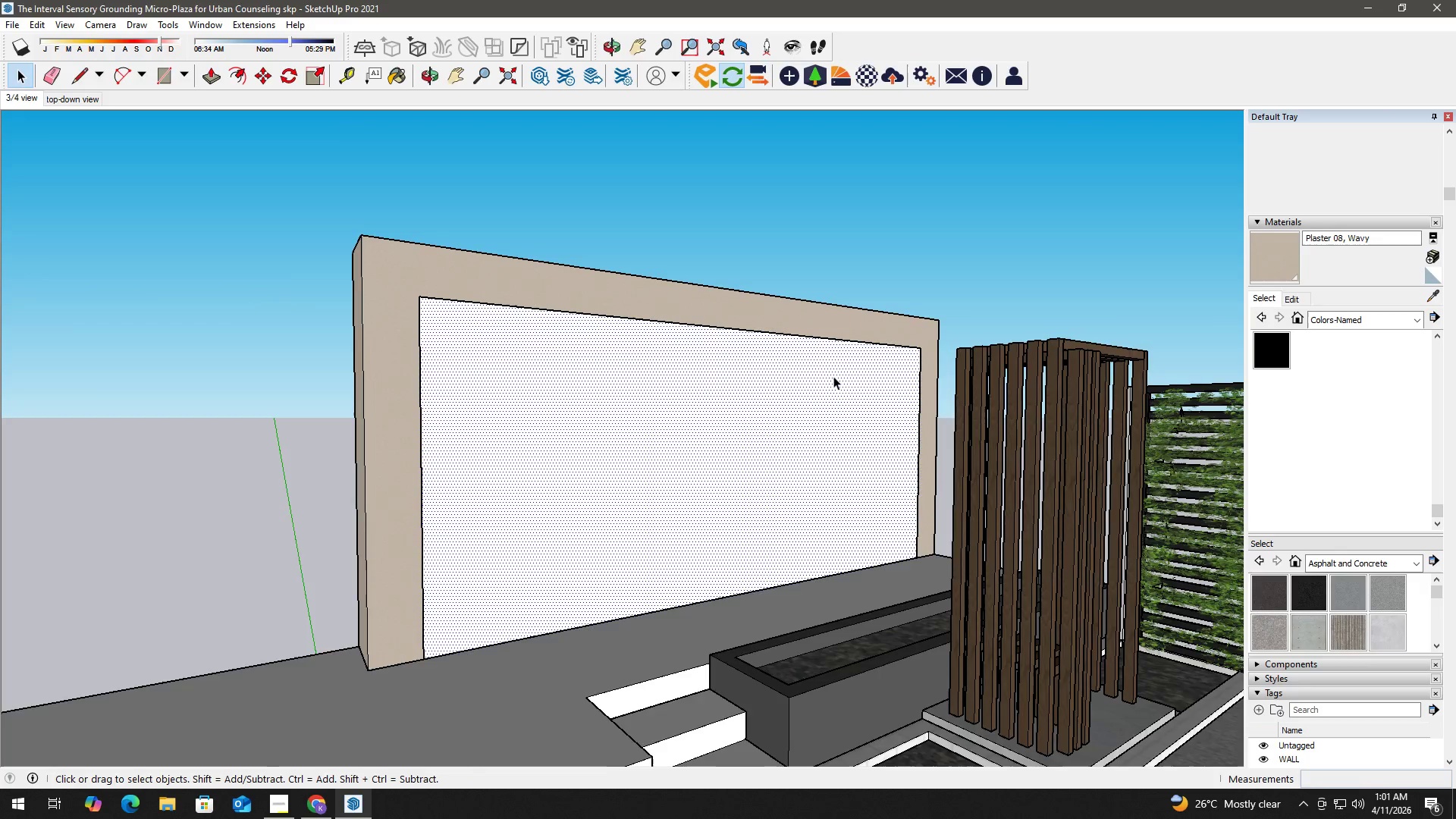 
key(F)
 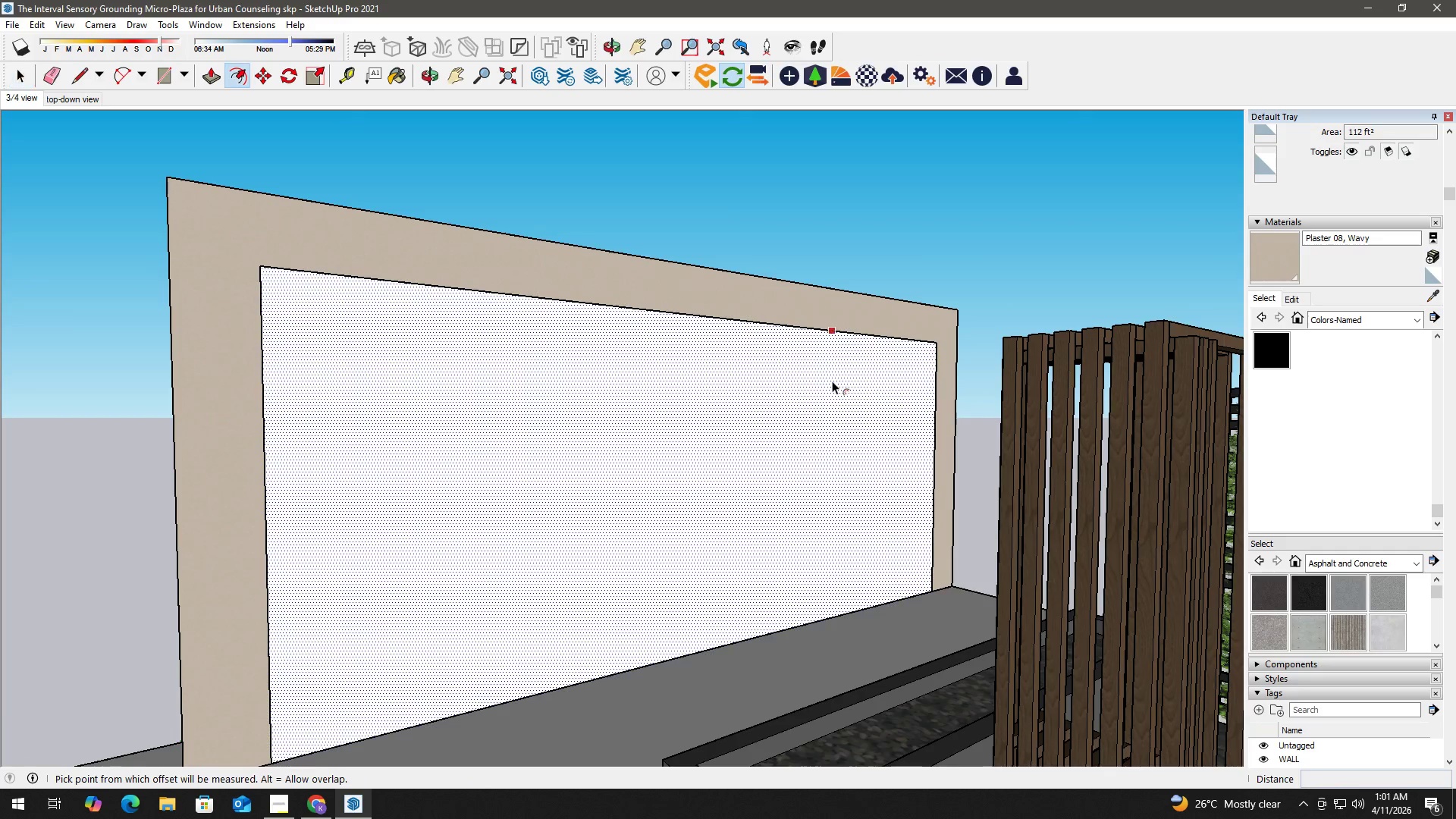 
left_click([832, 381])
 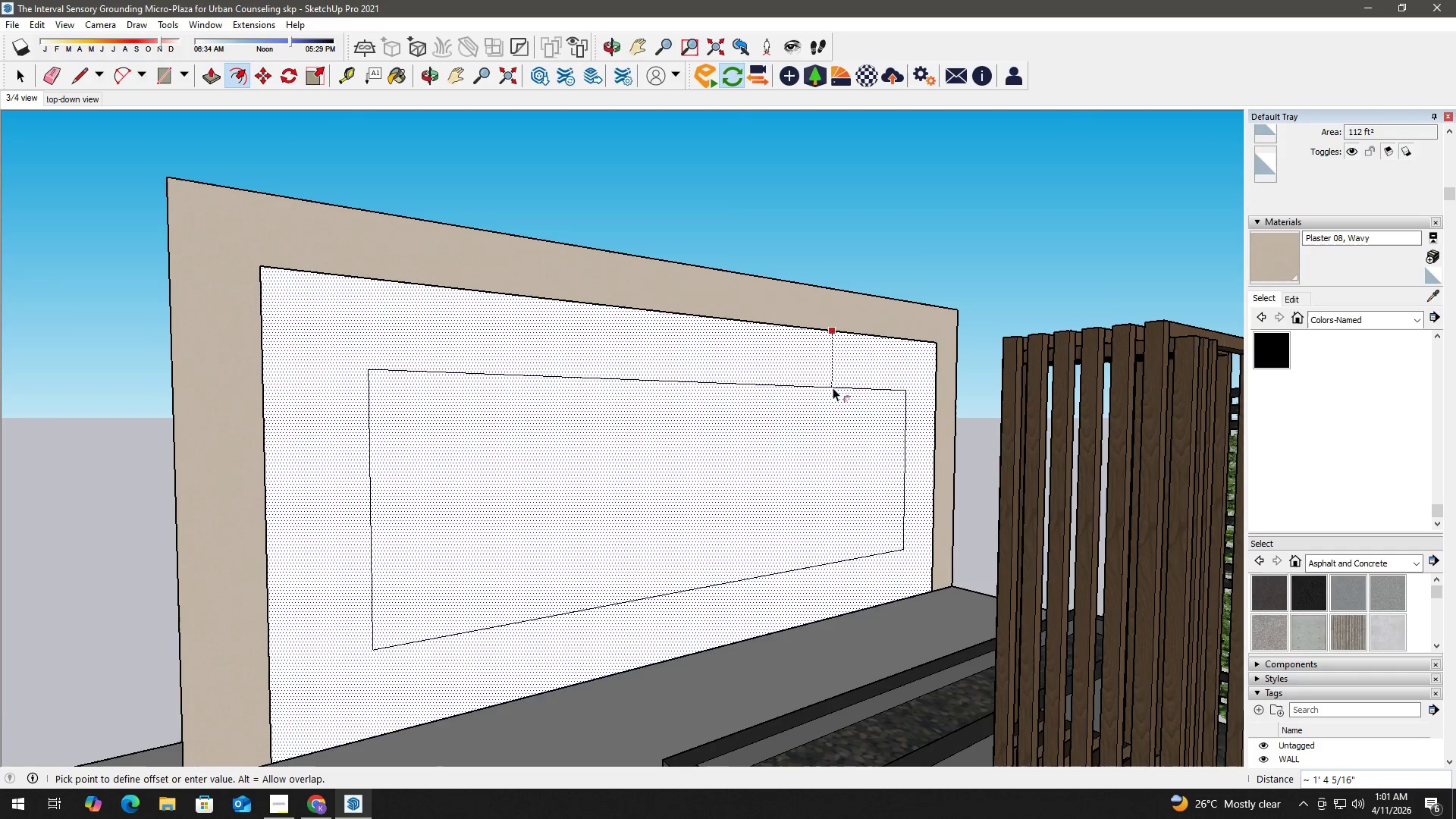 
scroll: coordinate [836, 377], scroll_direction: up, amount: 2.0
 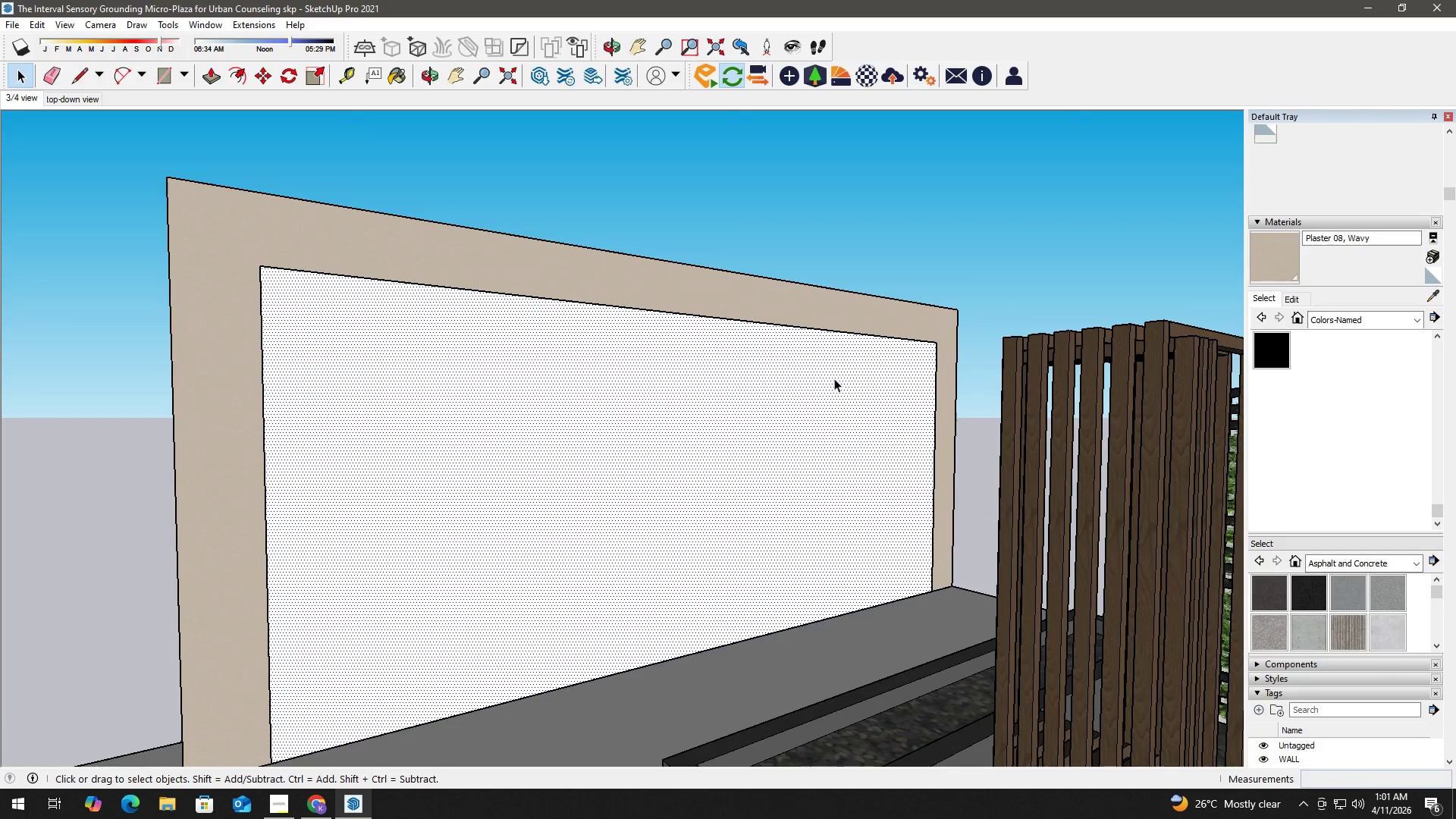 
key(Numpad2)
 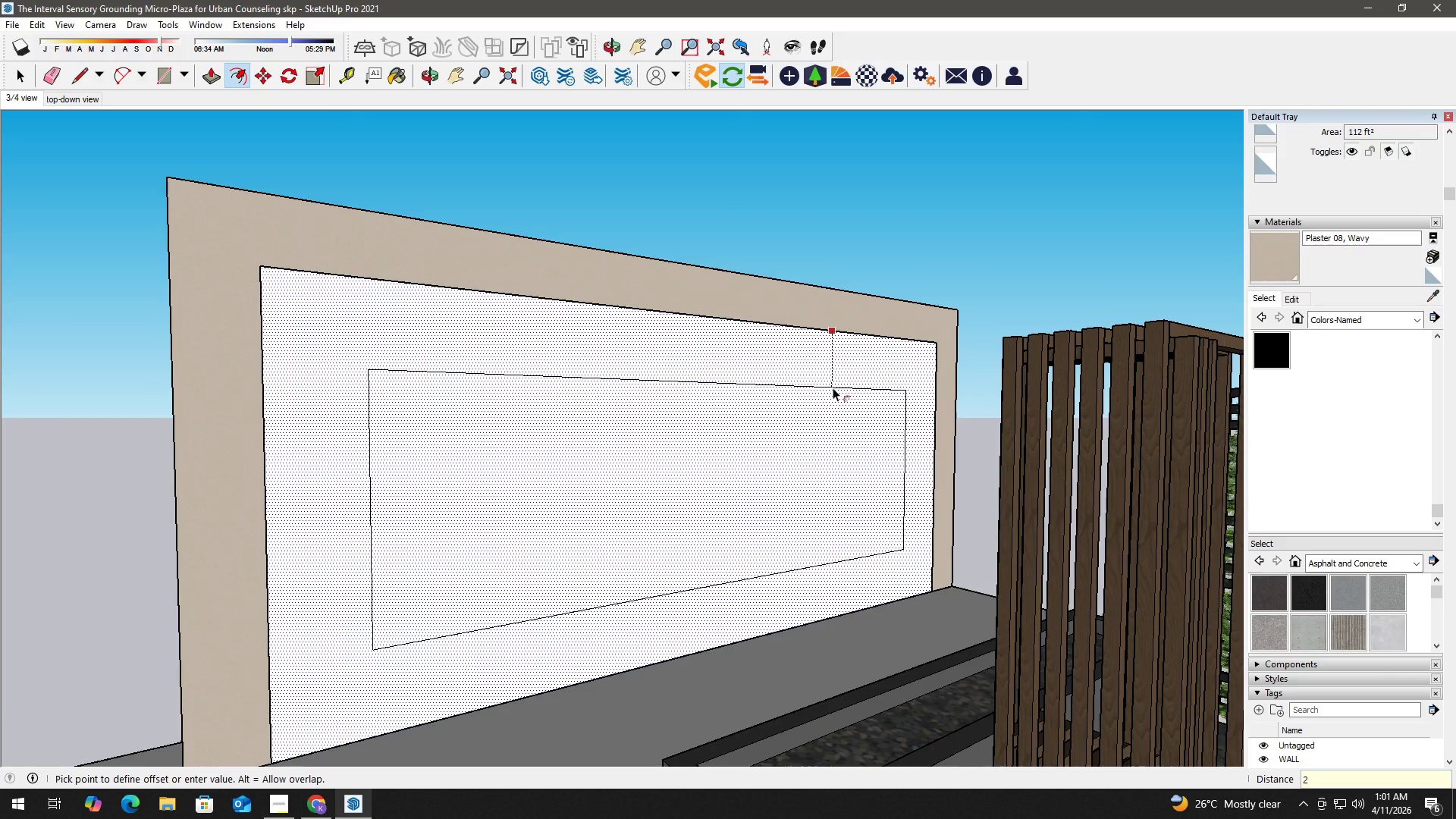 
key(Shift+Quote)
 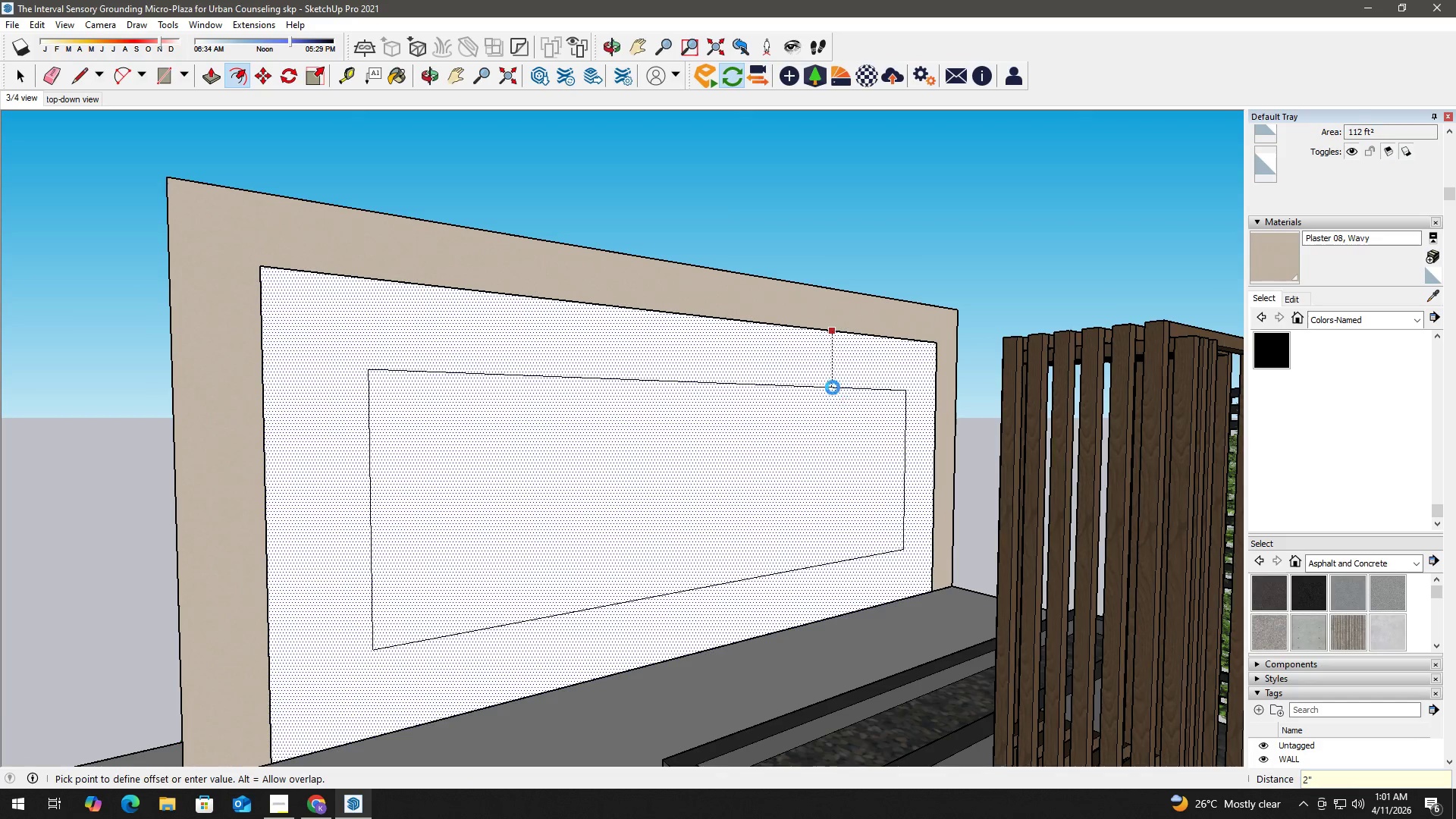 
key(Enter)
 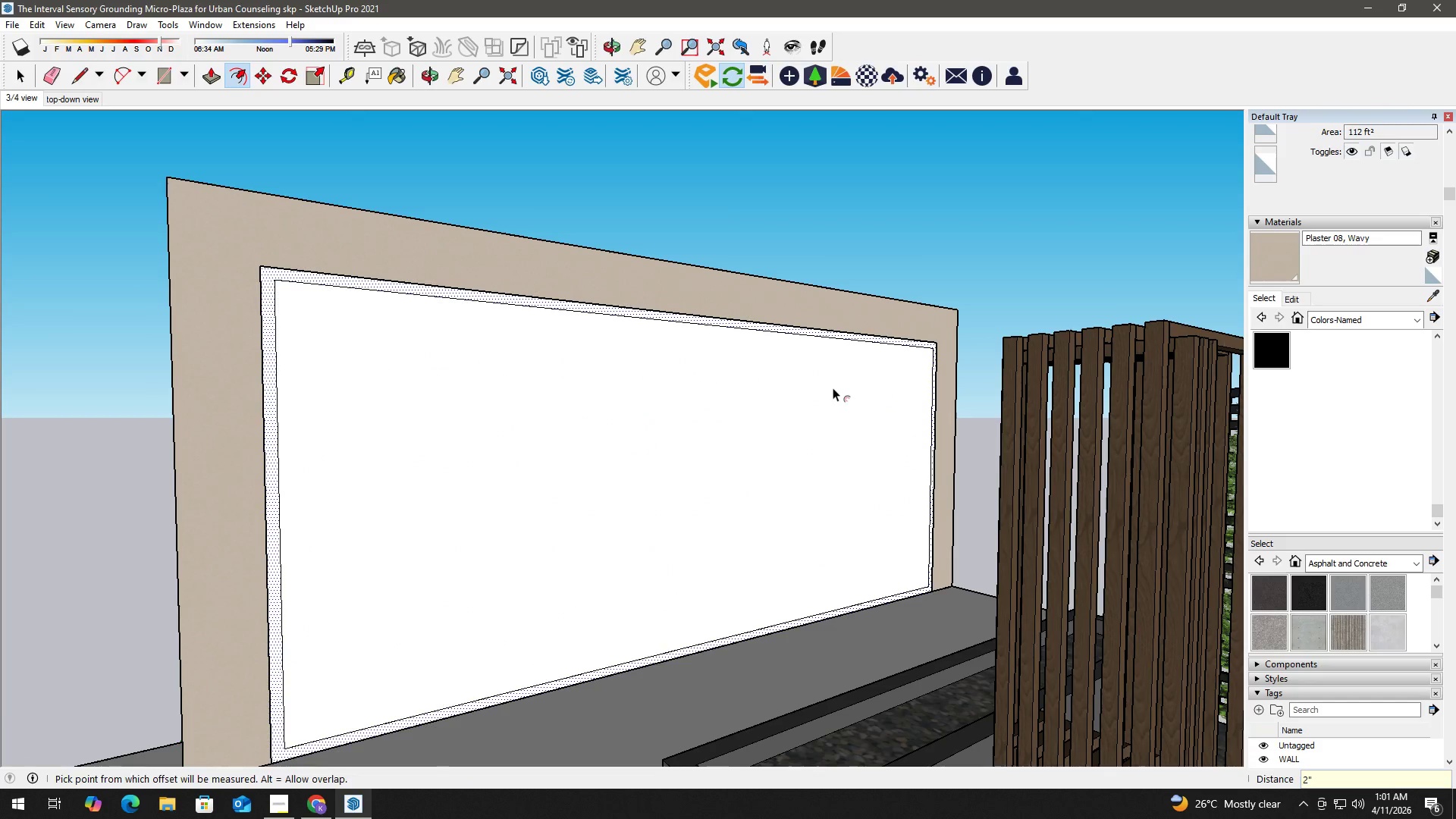 
key(Space)
 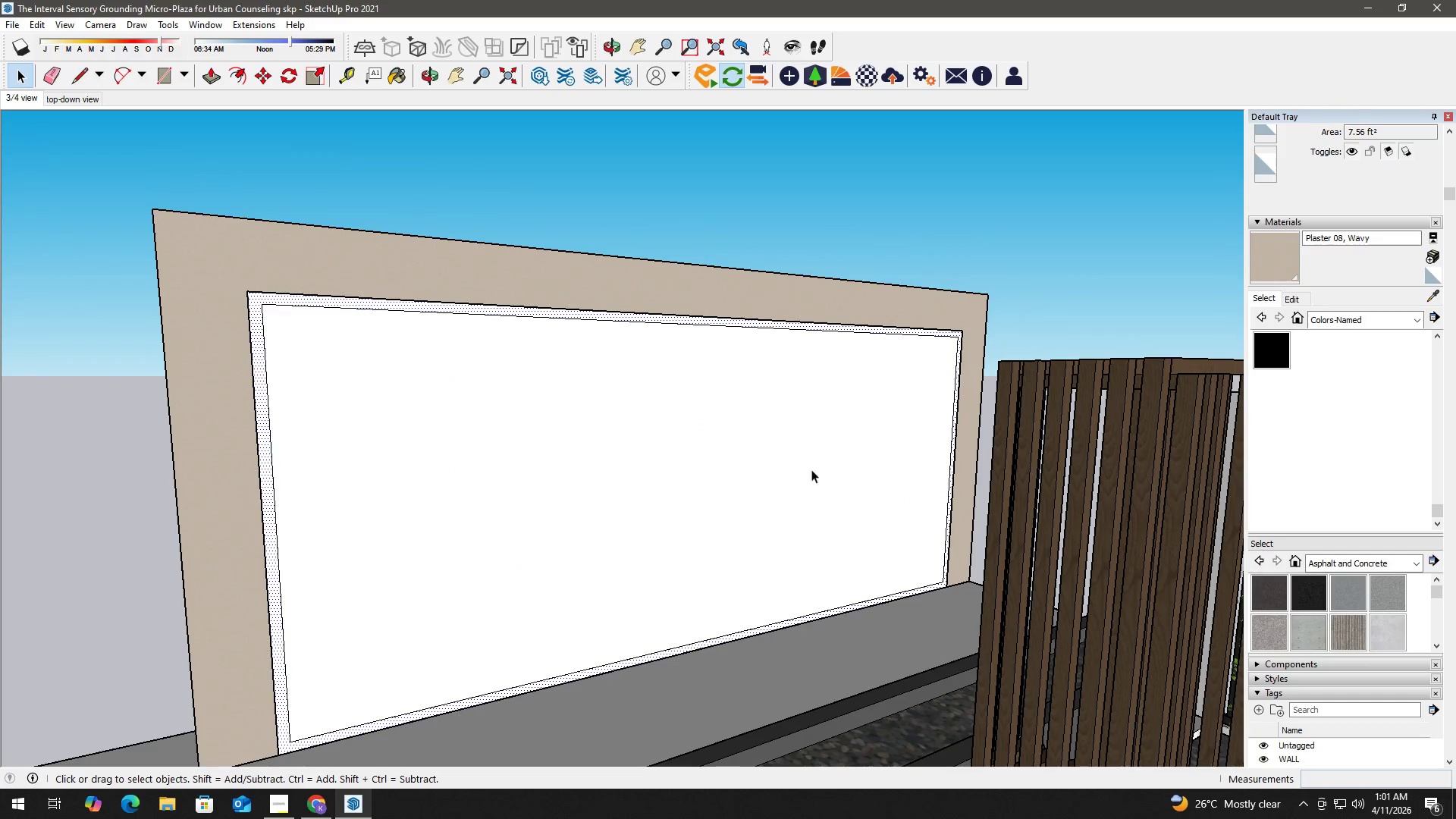 
type(eh)
 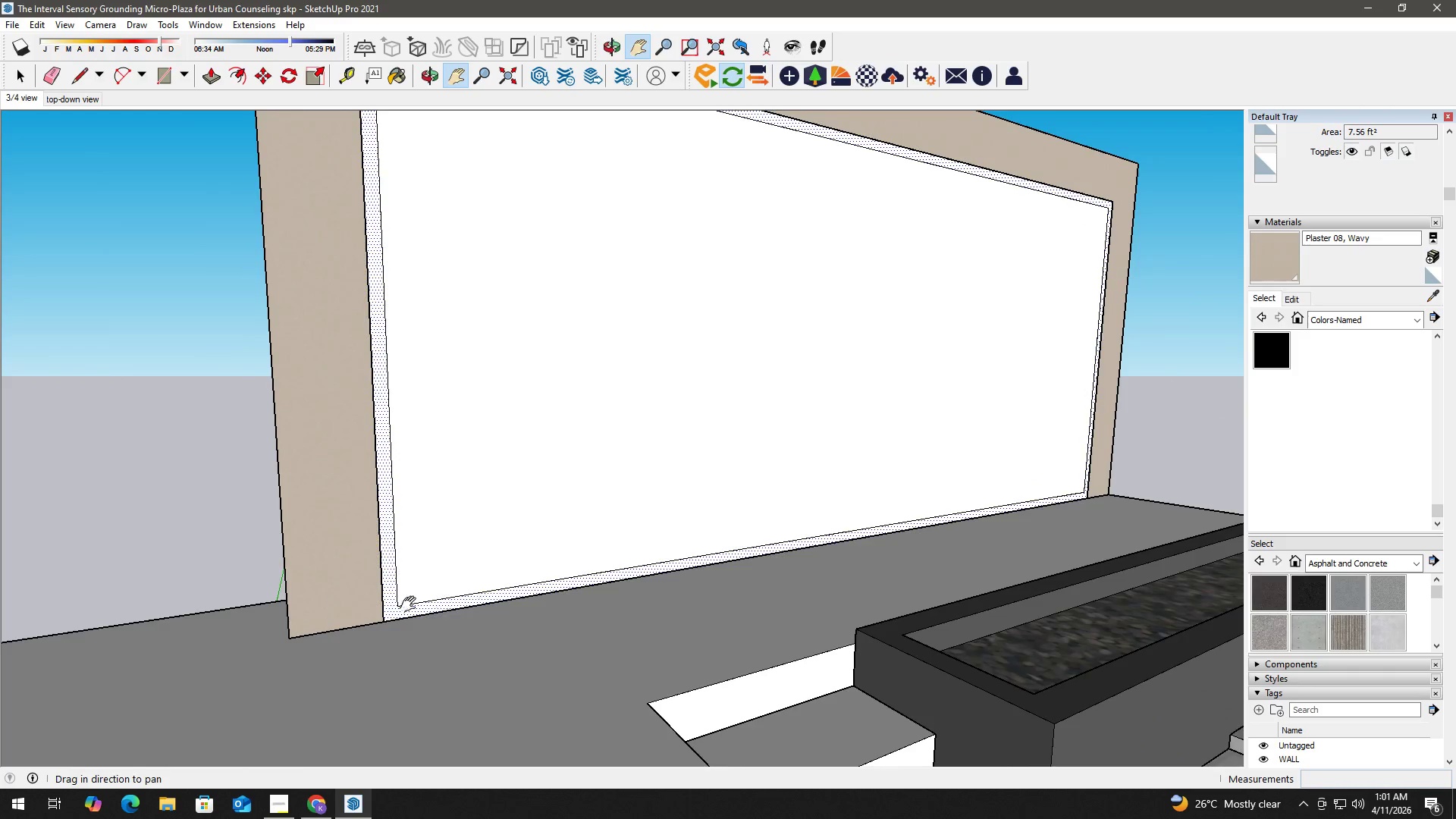 
left_click_drag(start_coordinate=[440, 674], to_coordinate=[587, 535])
 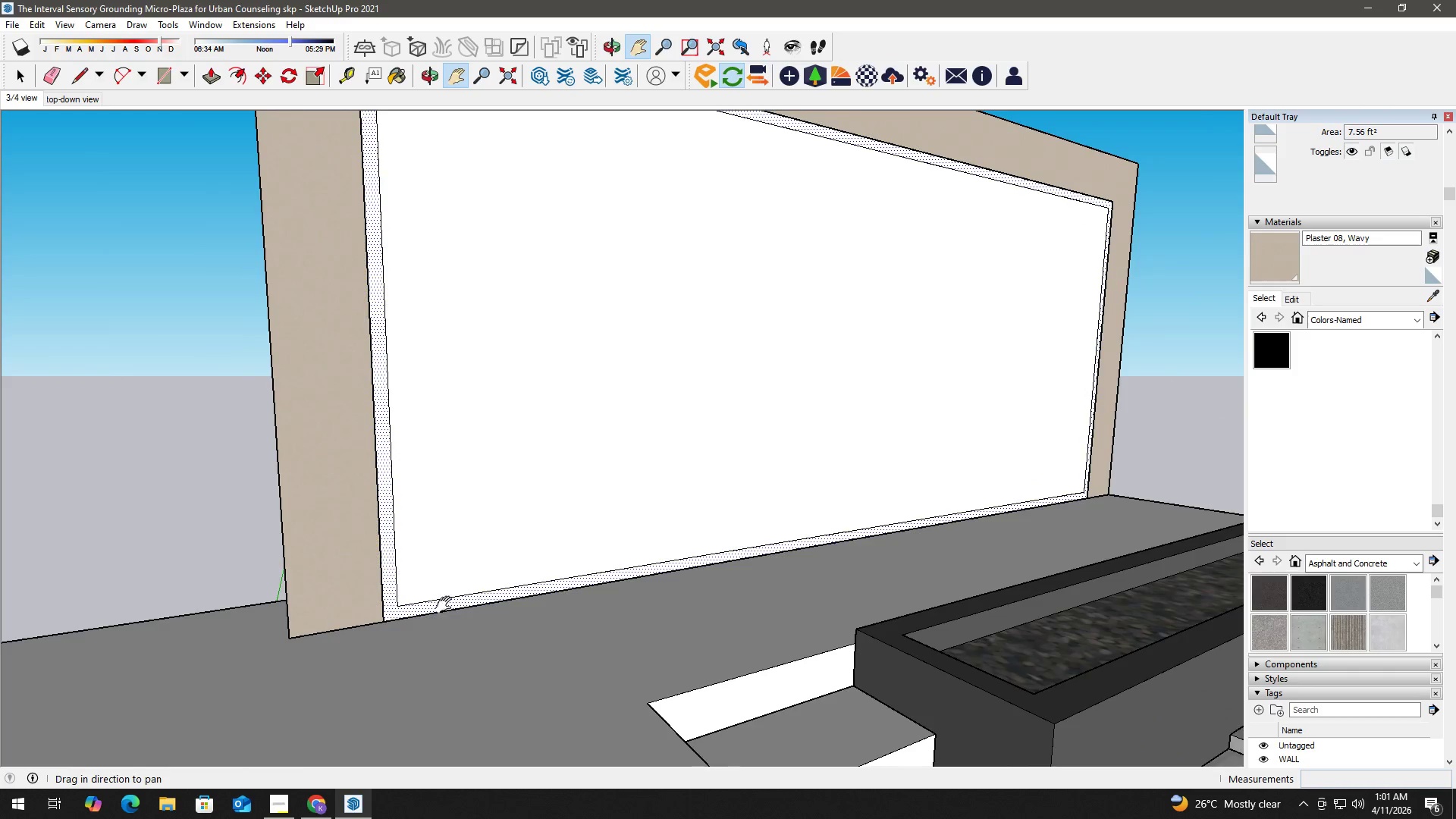 
scroll: coordinate [482, 654], scroll_direction: up, amount: 2.0
 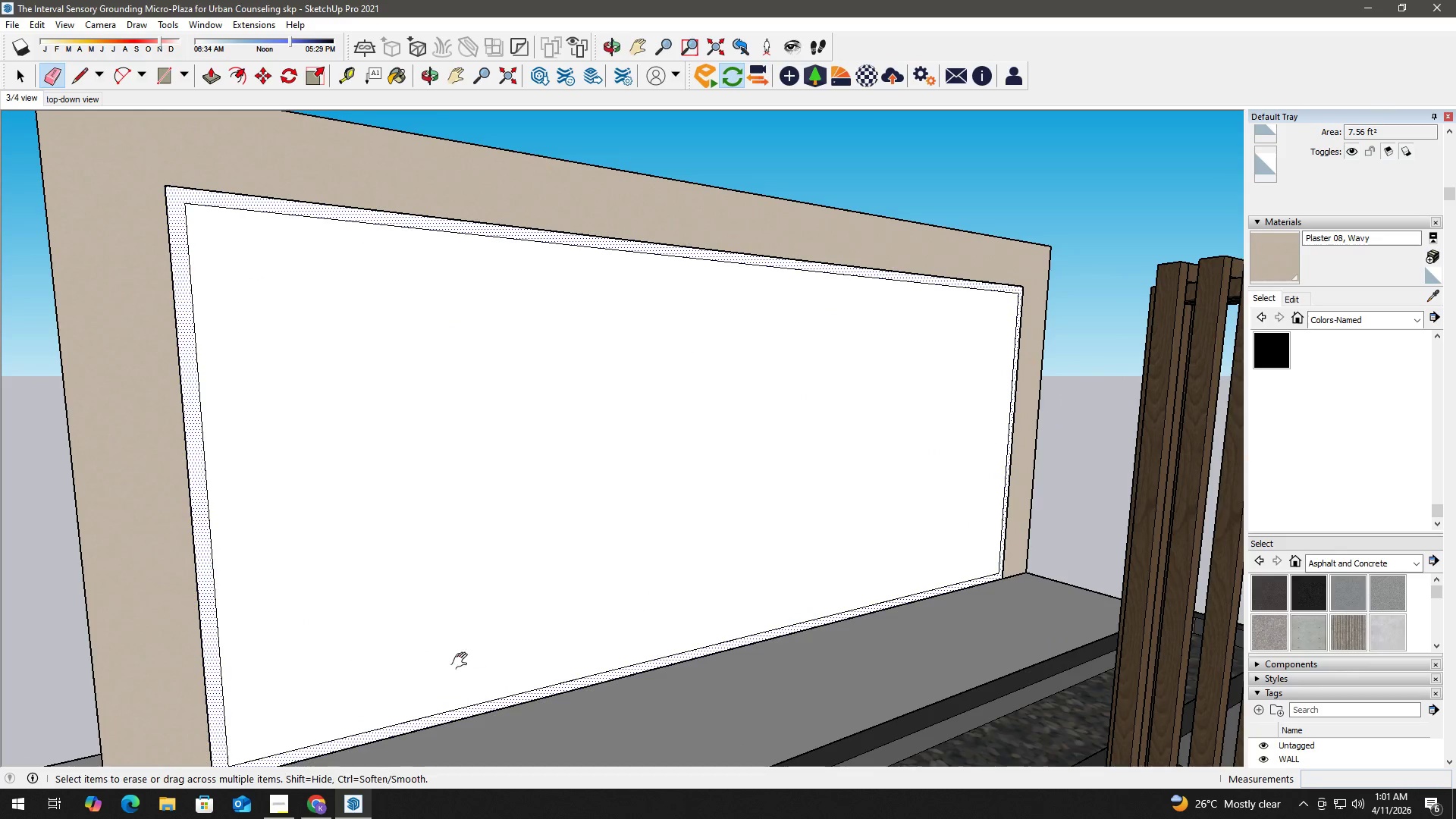 
key(Space)
 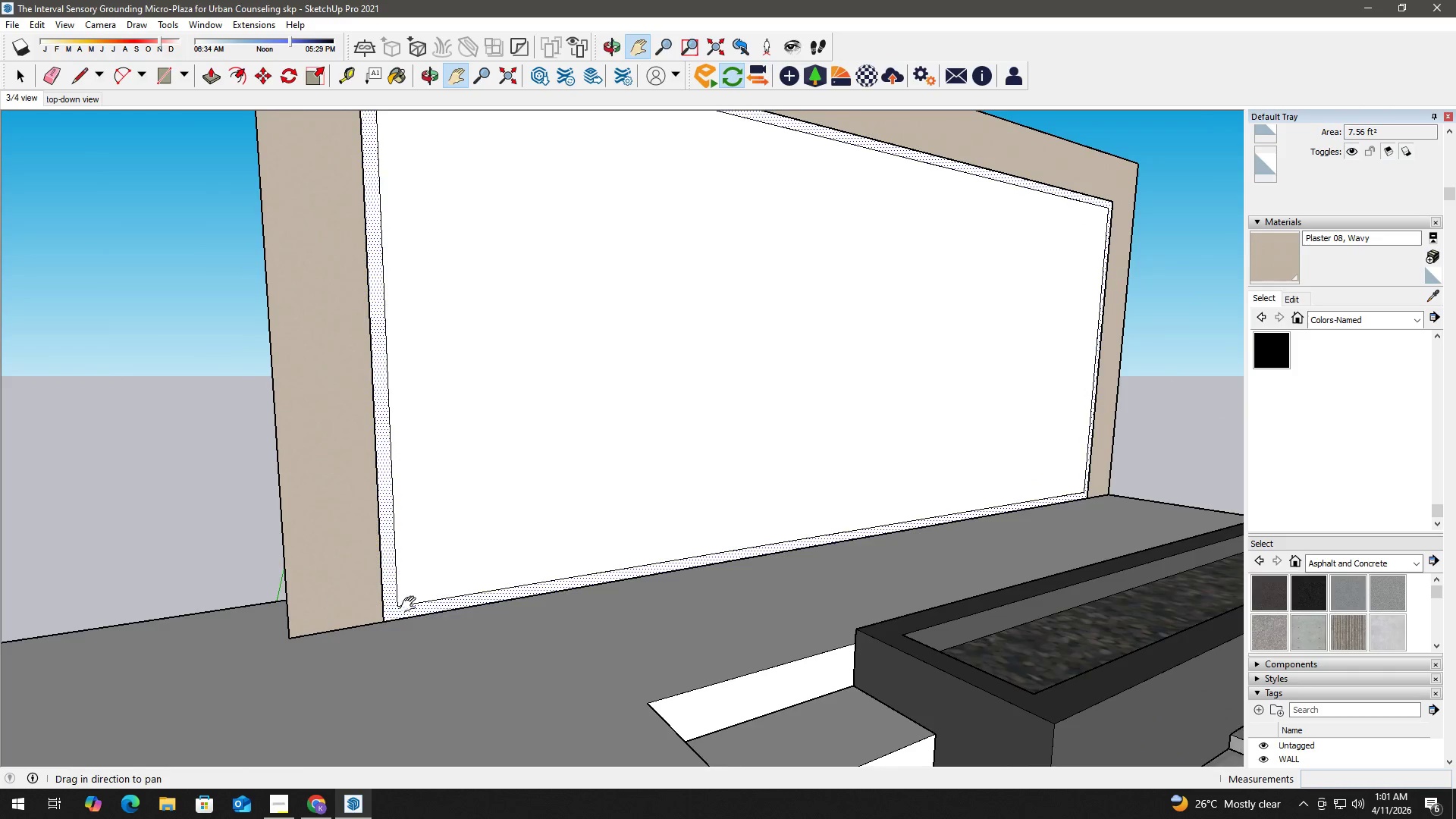 
scroll: coordinate [396, 609], scroll_direction: up, amount: 6.0
 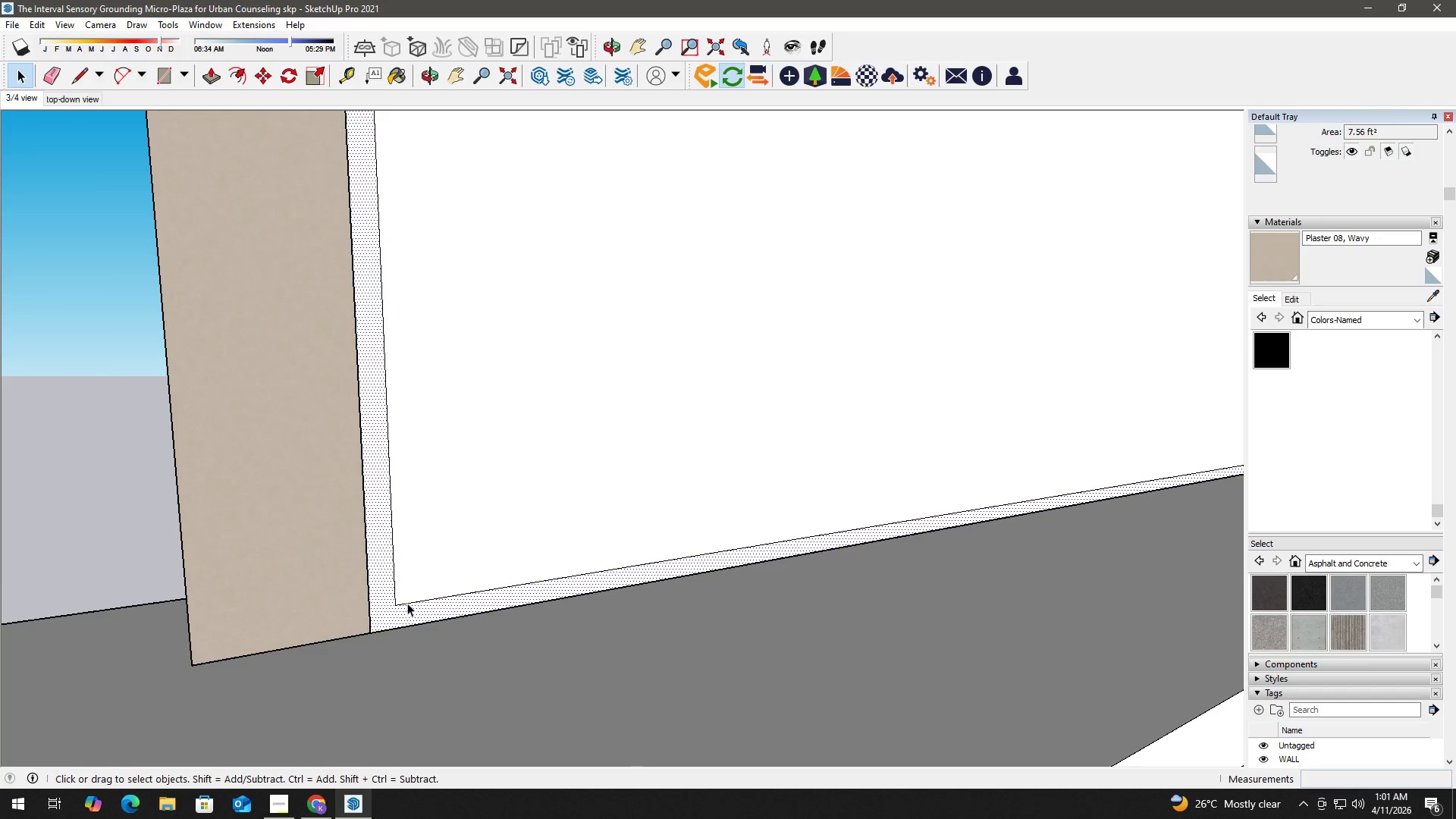 
key(L)
 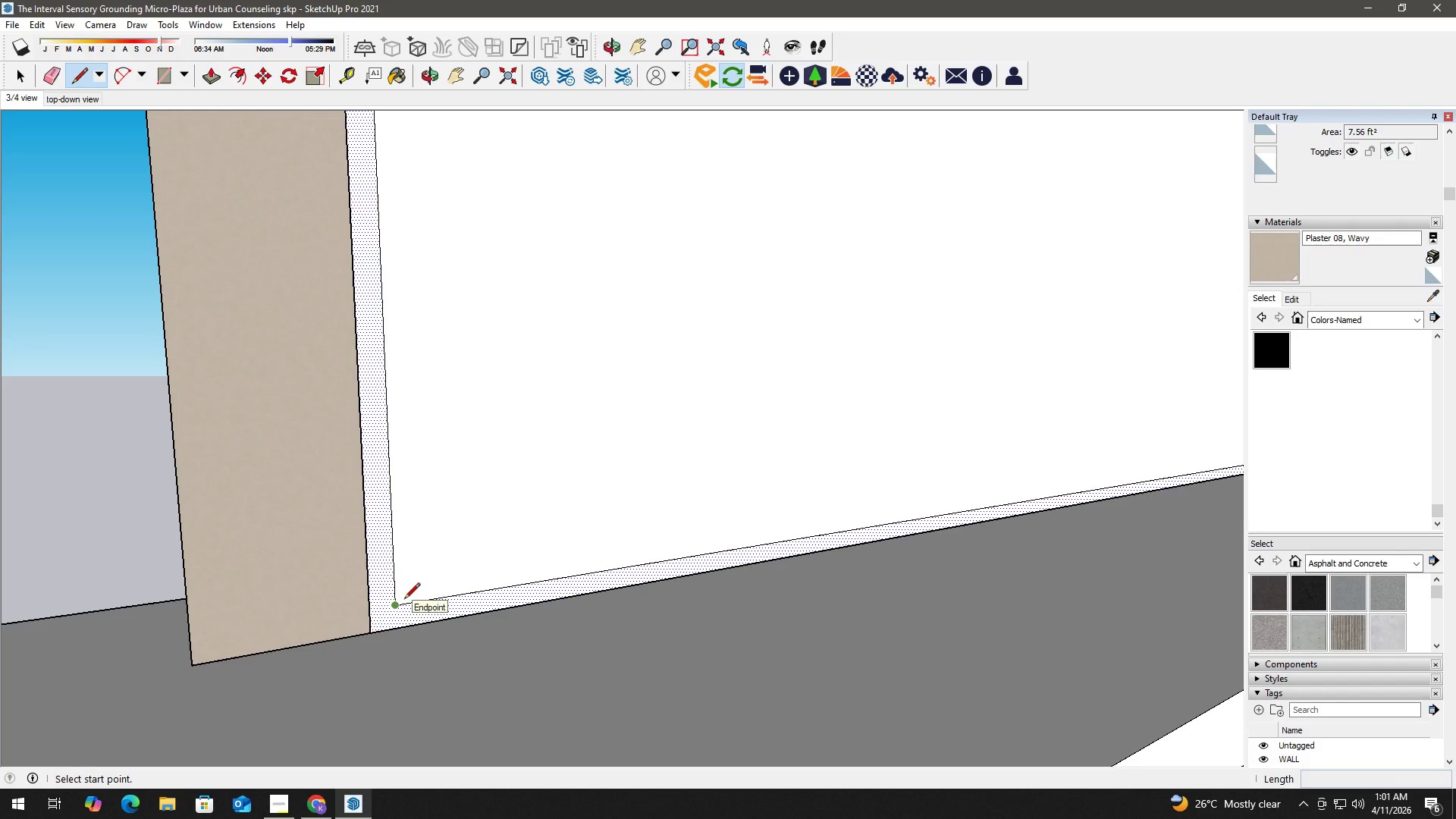 
key(H)
 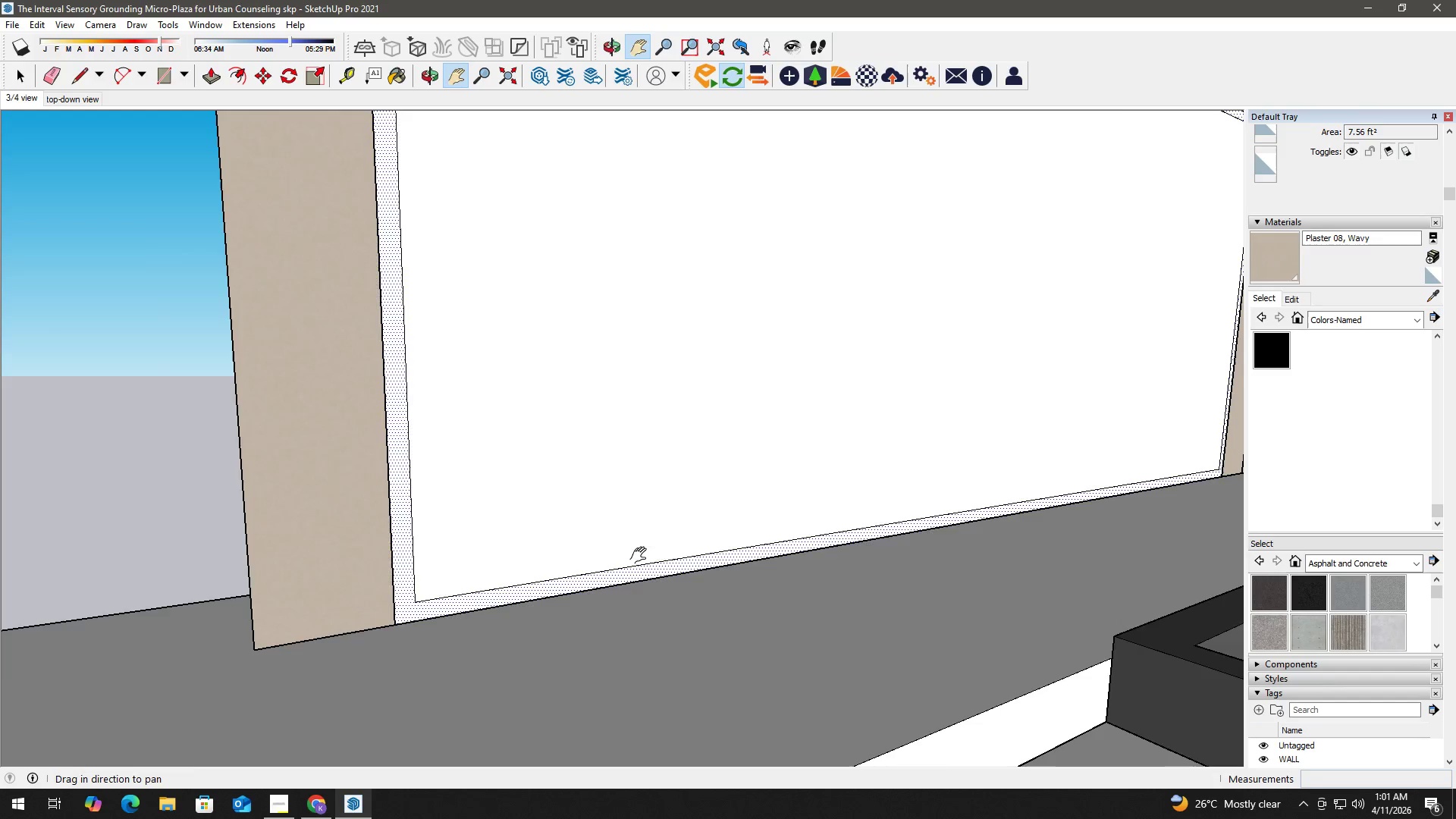 
left_click_drag(start_coordinate=[644, 554], to_coordinate=[406, 723])
 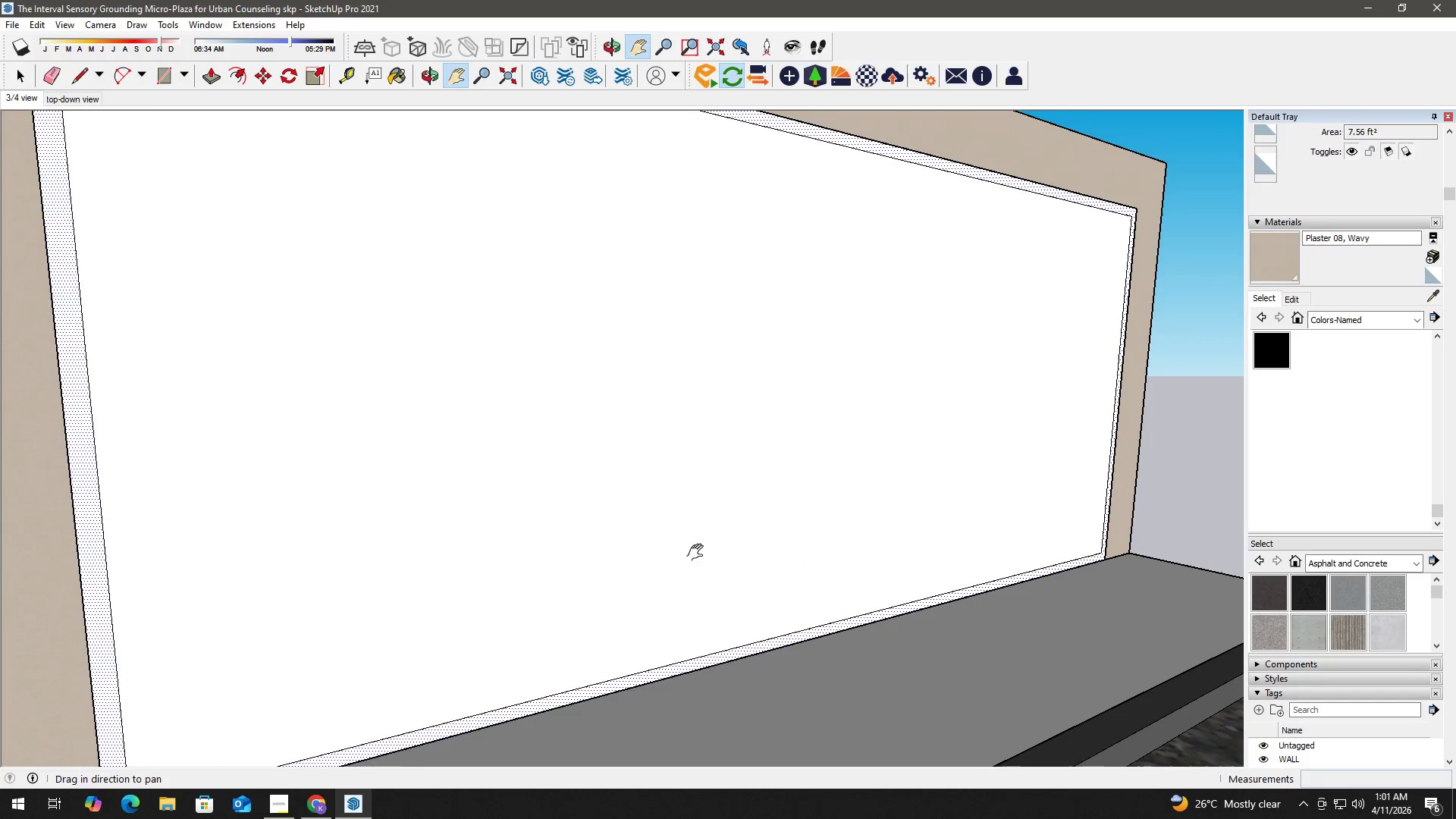 
scroll: coordinate [507, 588], scroll_direction: down, amount: 2.0
 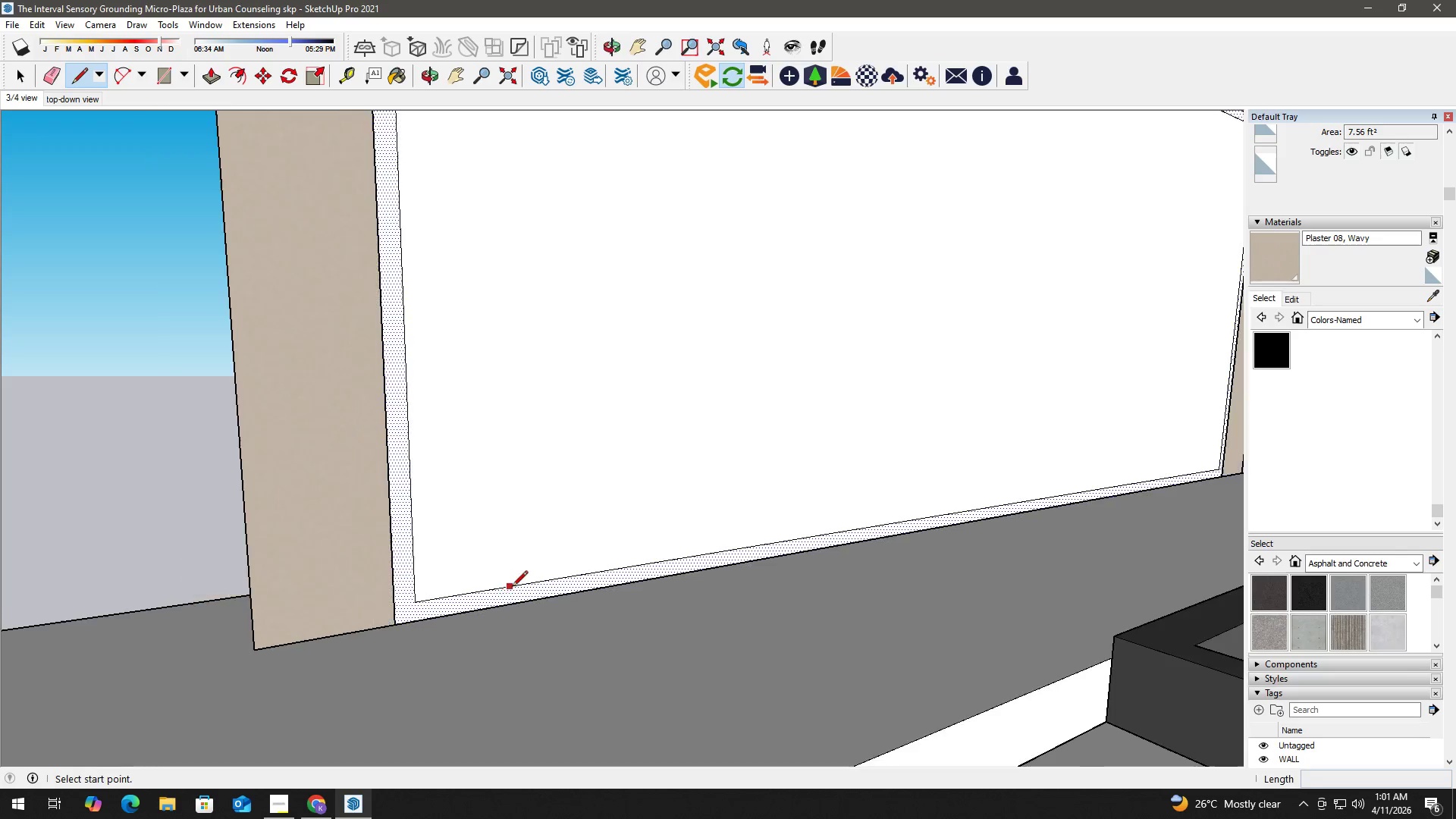 
left_click_drag(start_coordinate=[734, 529], to_coordinate=[530, 612])
 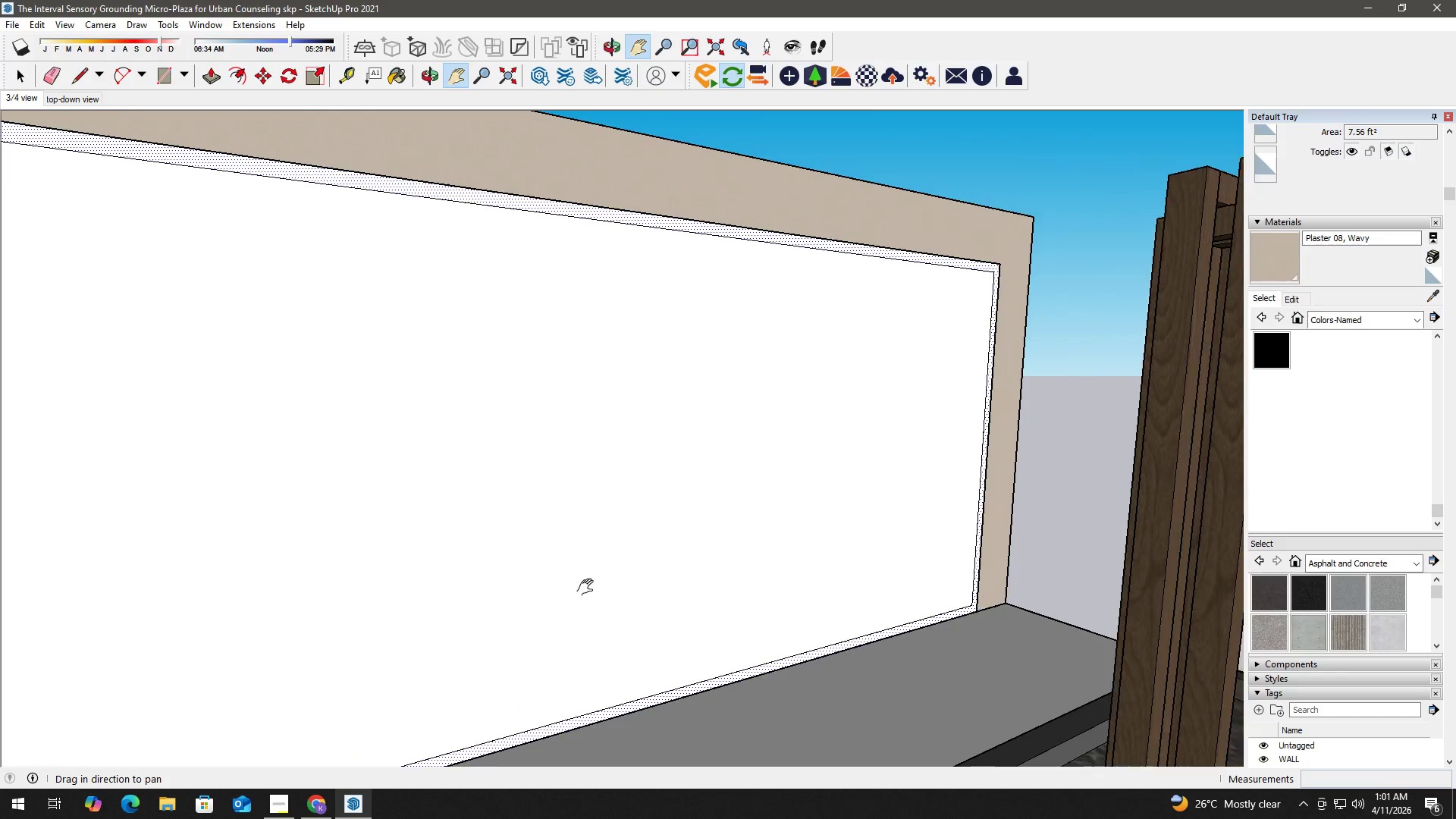 
scroll: coordinate [454, 606], scroll_direction: down, amount: 10.0
 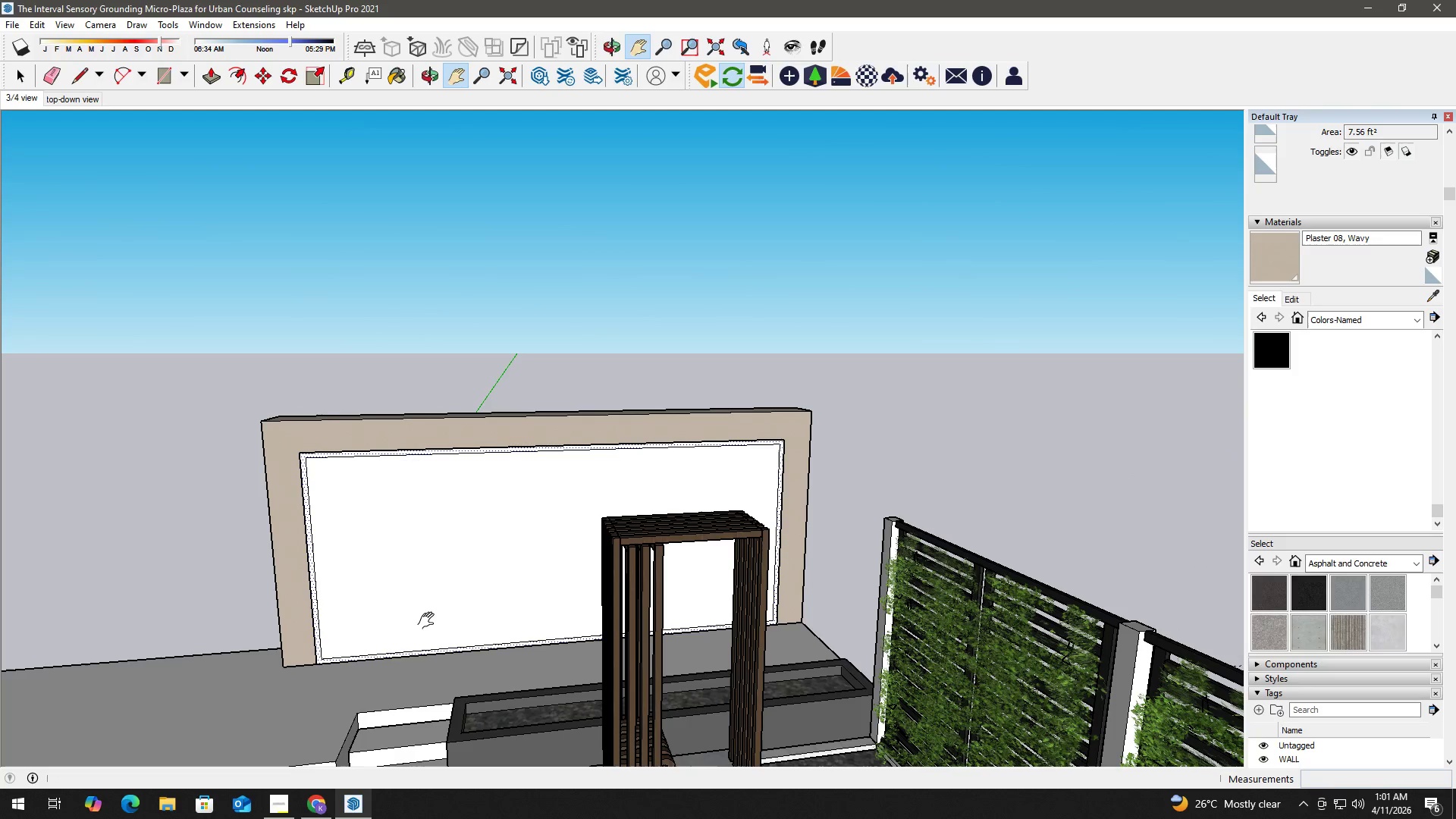 
key(Space)
 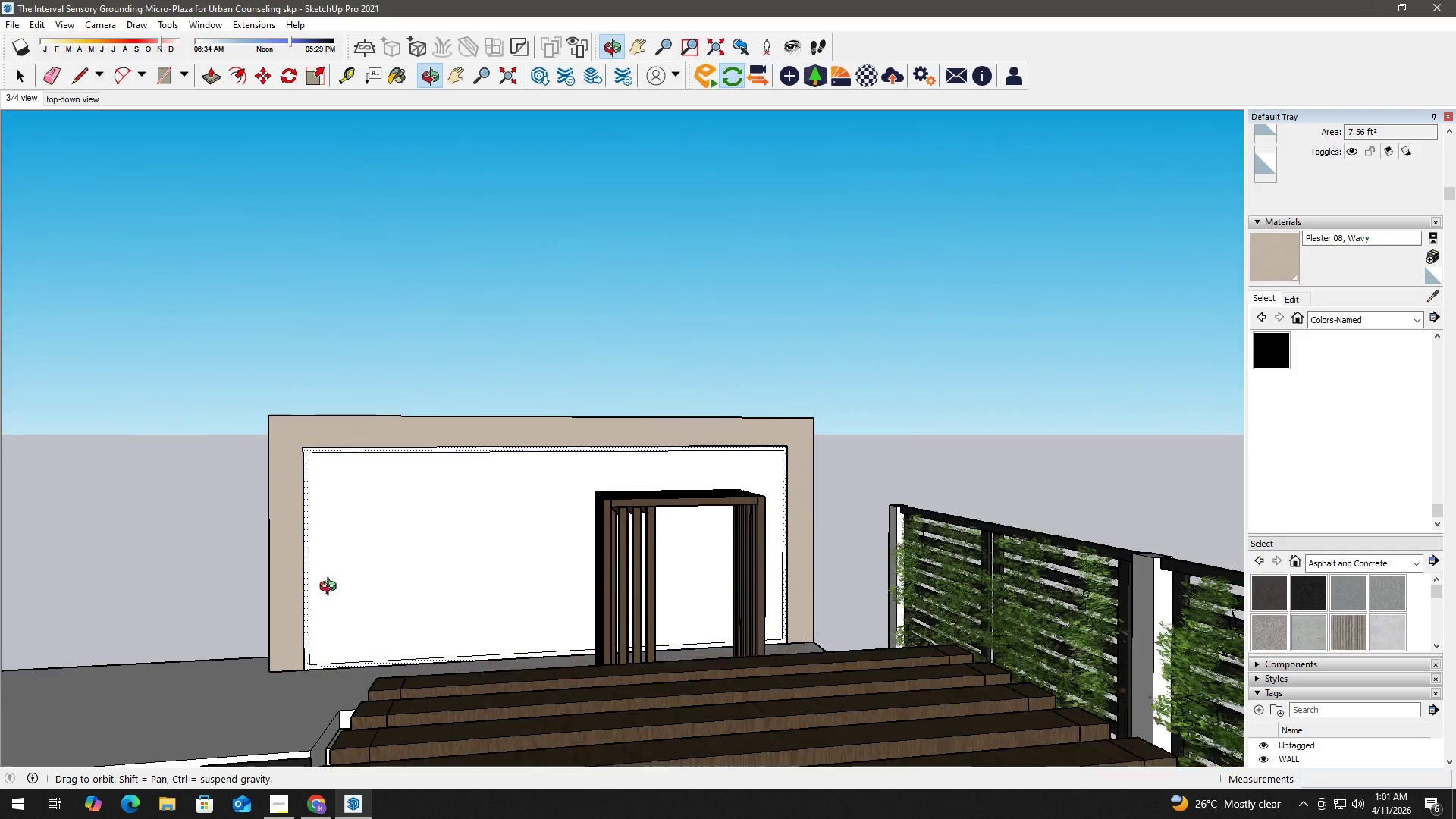 
key(H)
 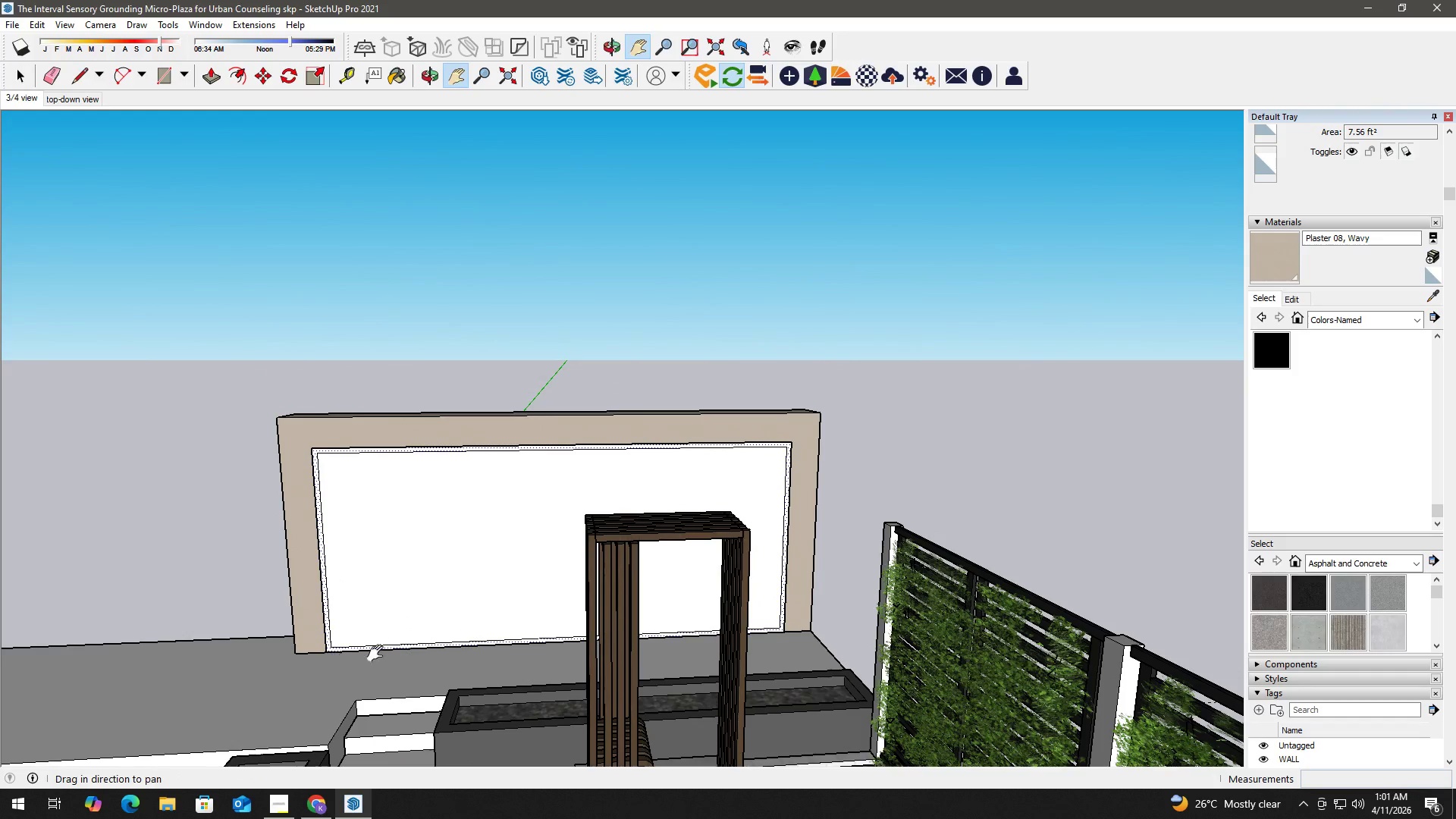 
left_click_drag(start_coordinate=[386, 644], to_coordinate=[569, 387])
 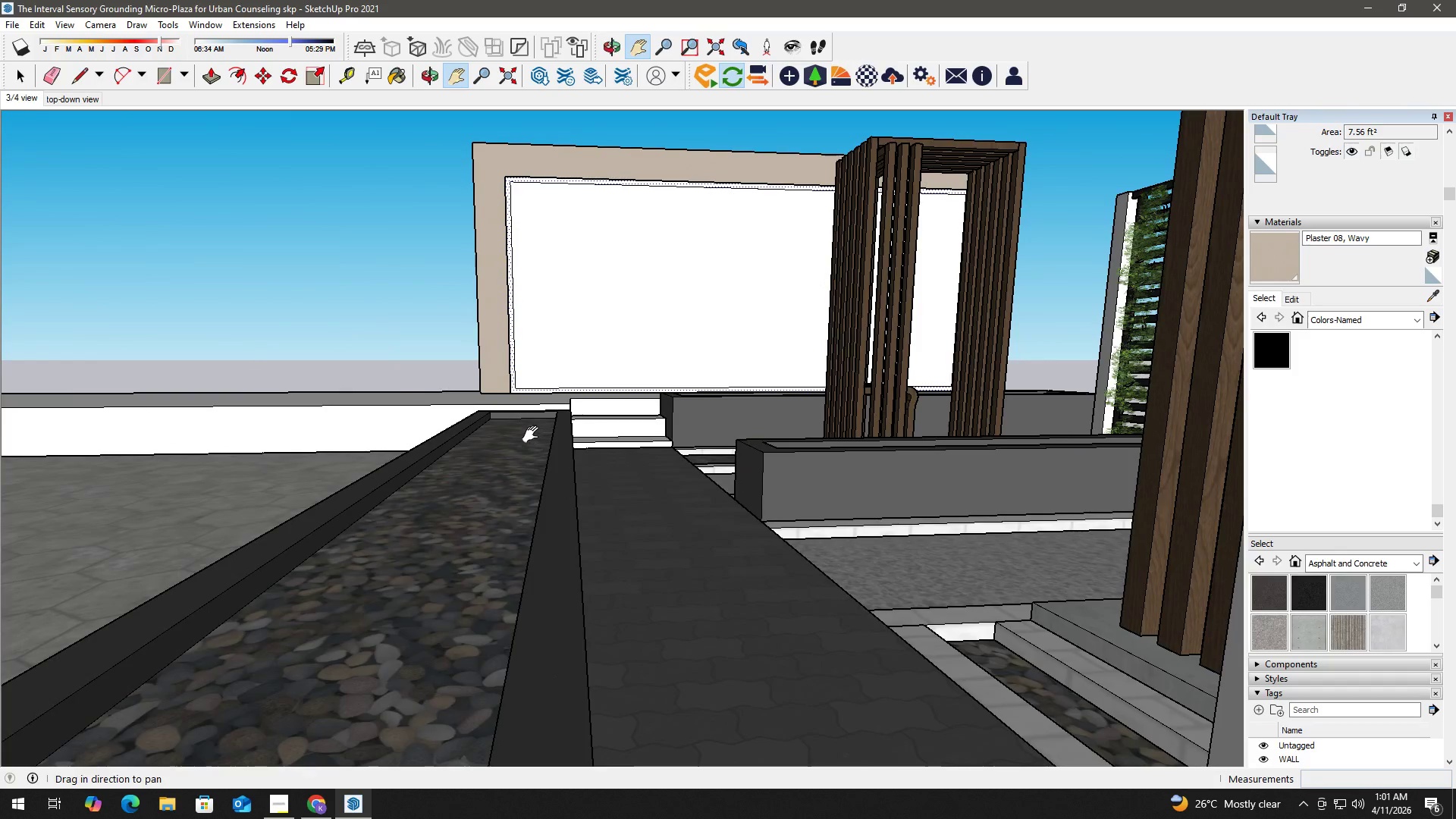 
scroll: coordinate [545, 437], scroll_direction: down, amount: 6.0
 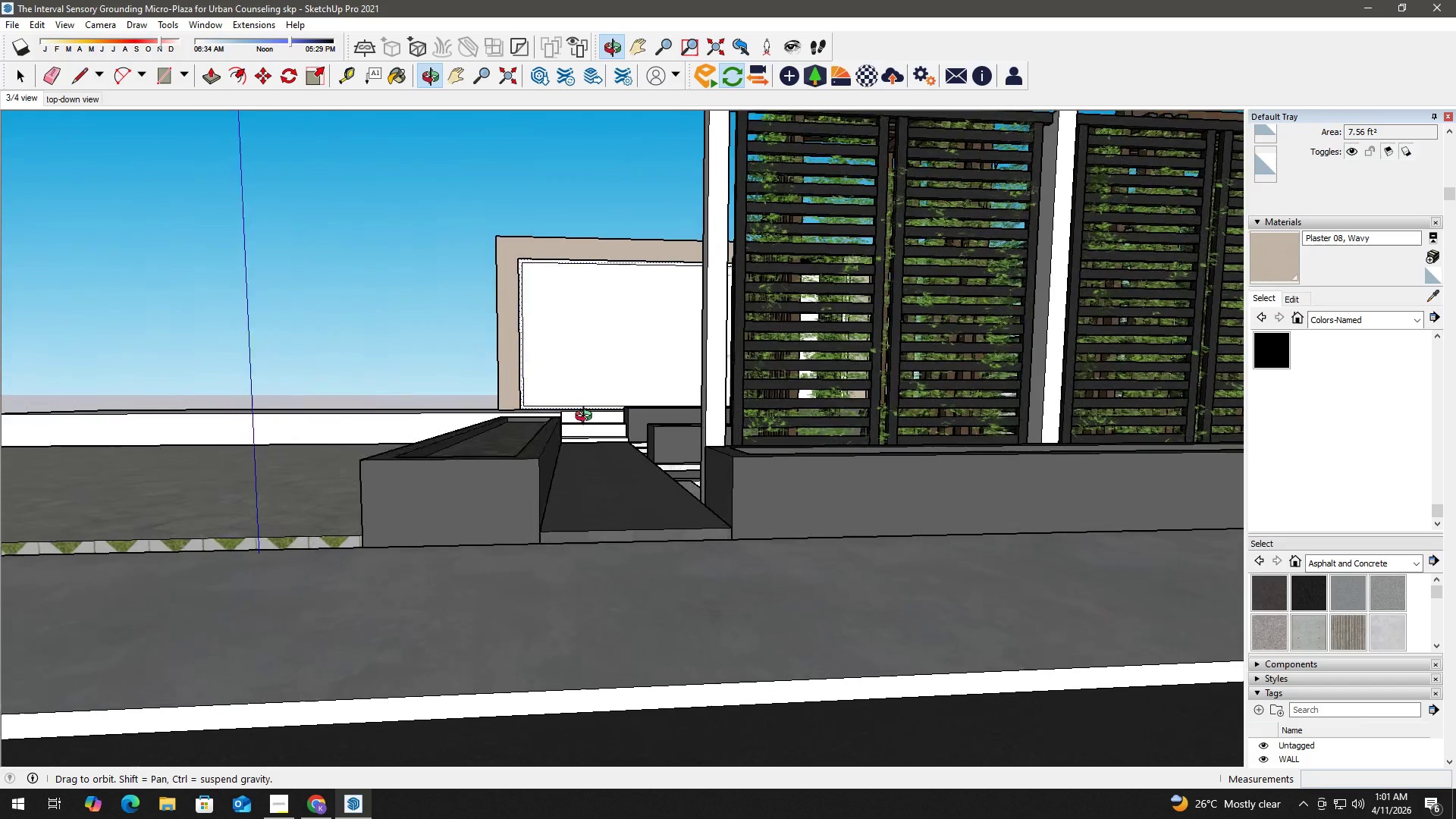 
key(H)
 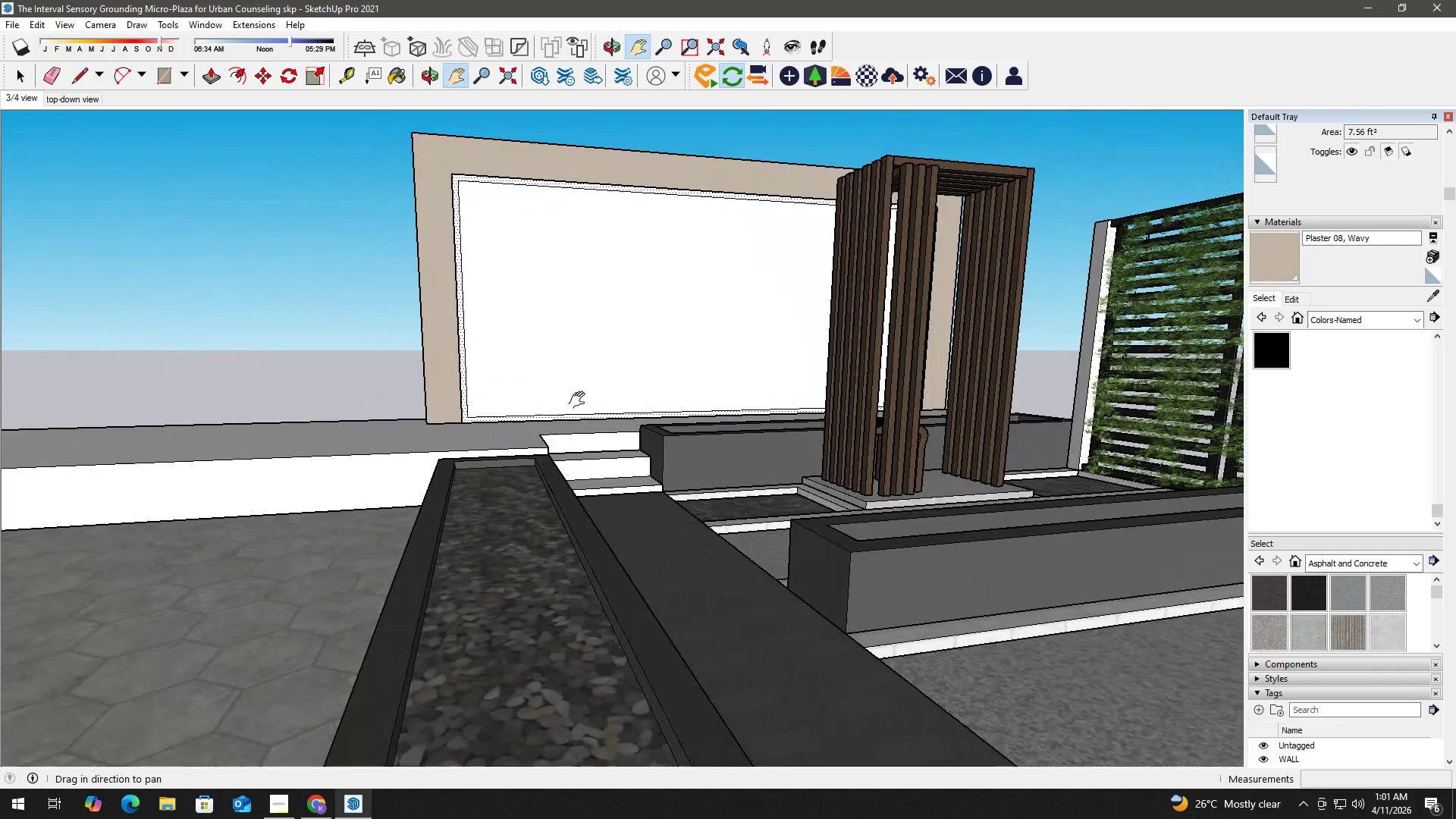 
left_click_drag(start_coordinate=[580, 388], to_coordinate=[580, 533])
 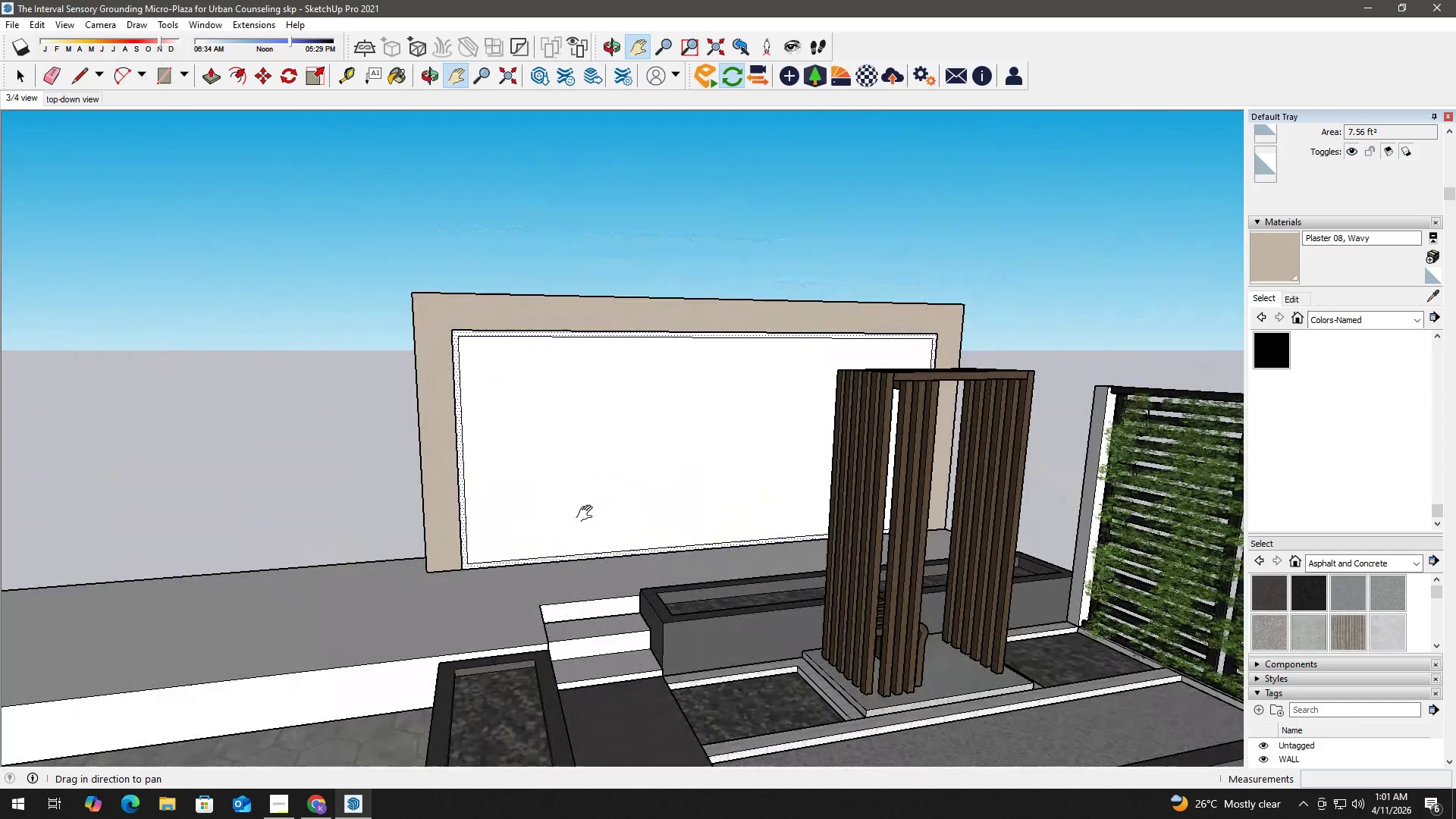 
scroll: coordinate [579, 374], scroll_direction: up, amount: 4.0
 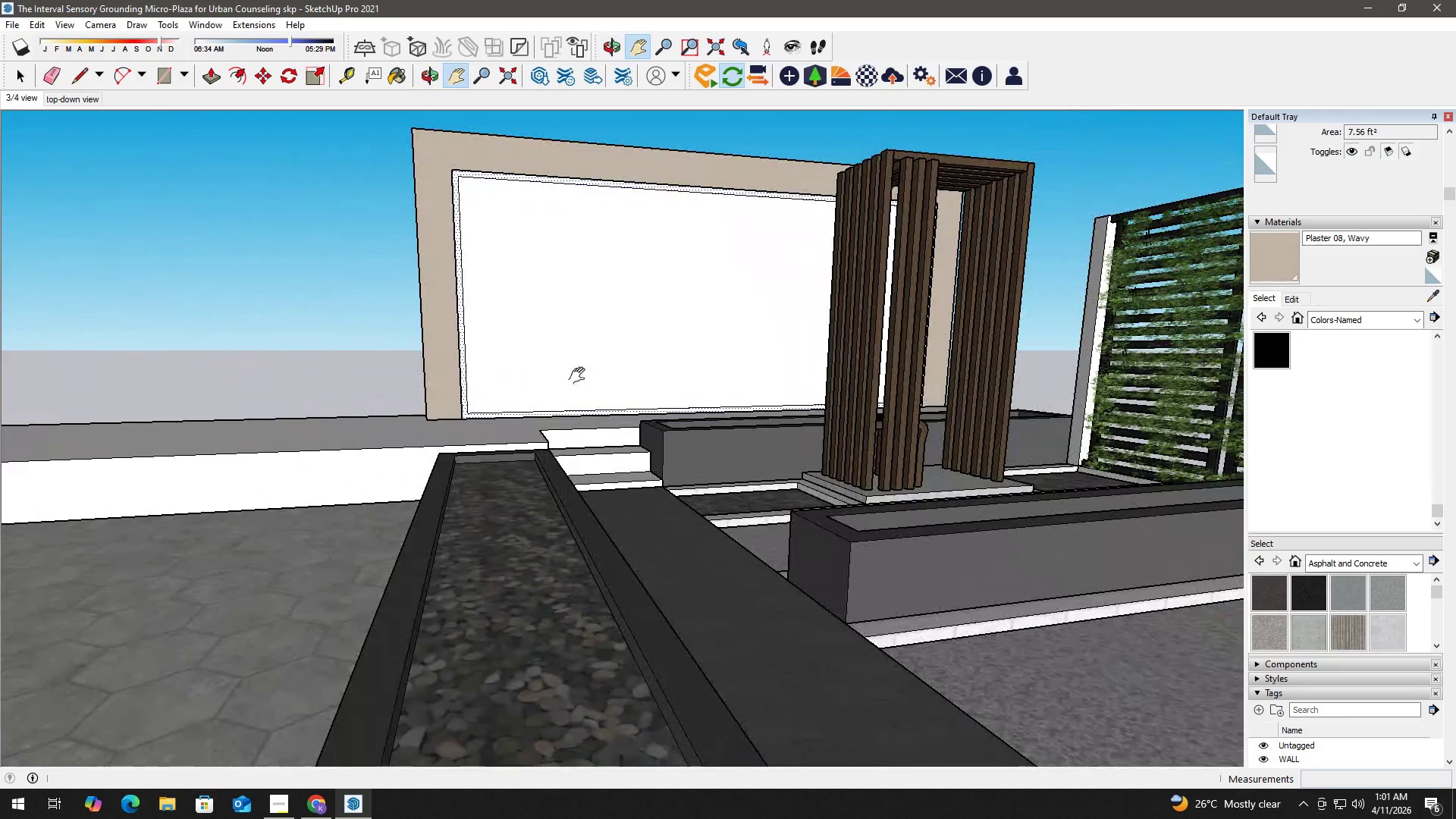 
key(Space)
 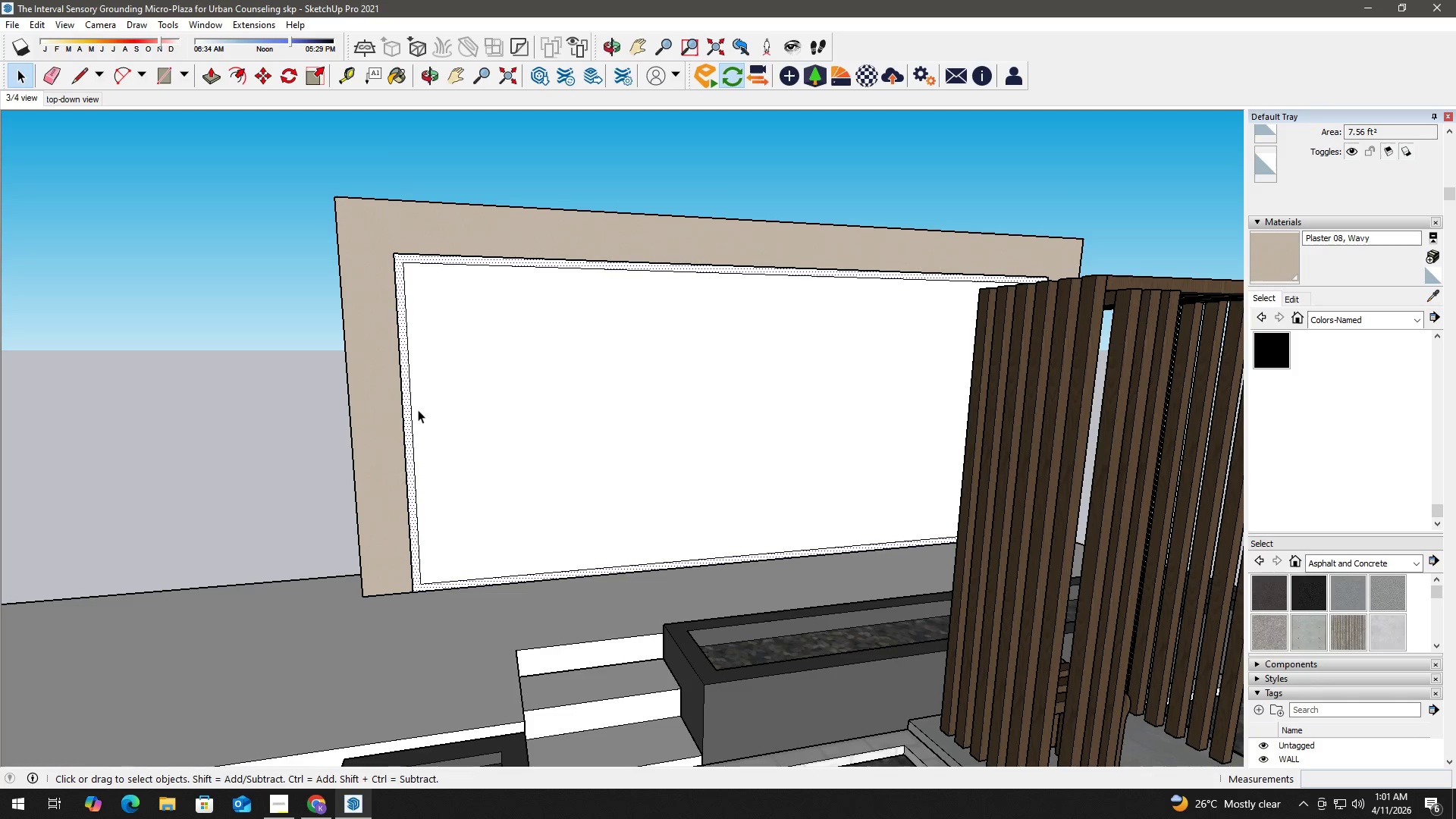 
scroll: coordinate [589, 511], scroll_direction: up, amount: 3.0
 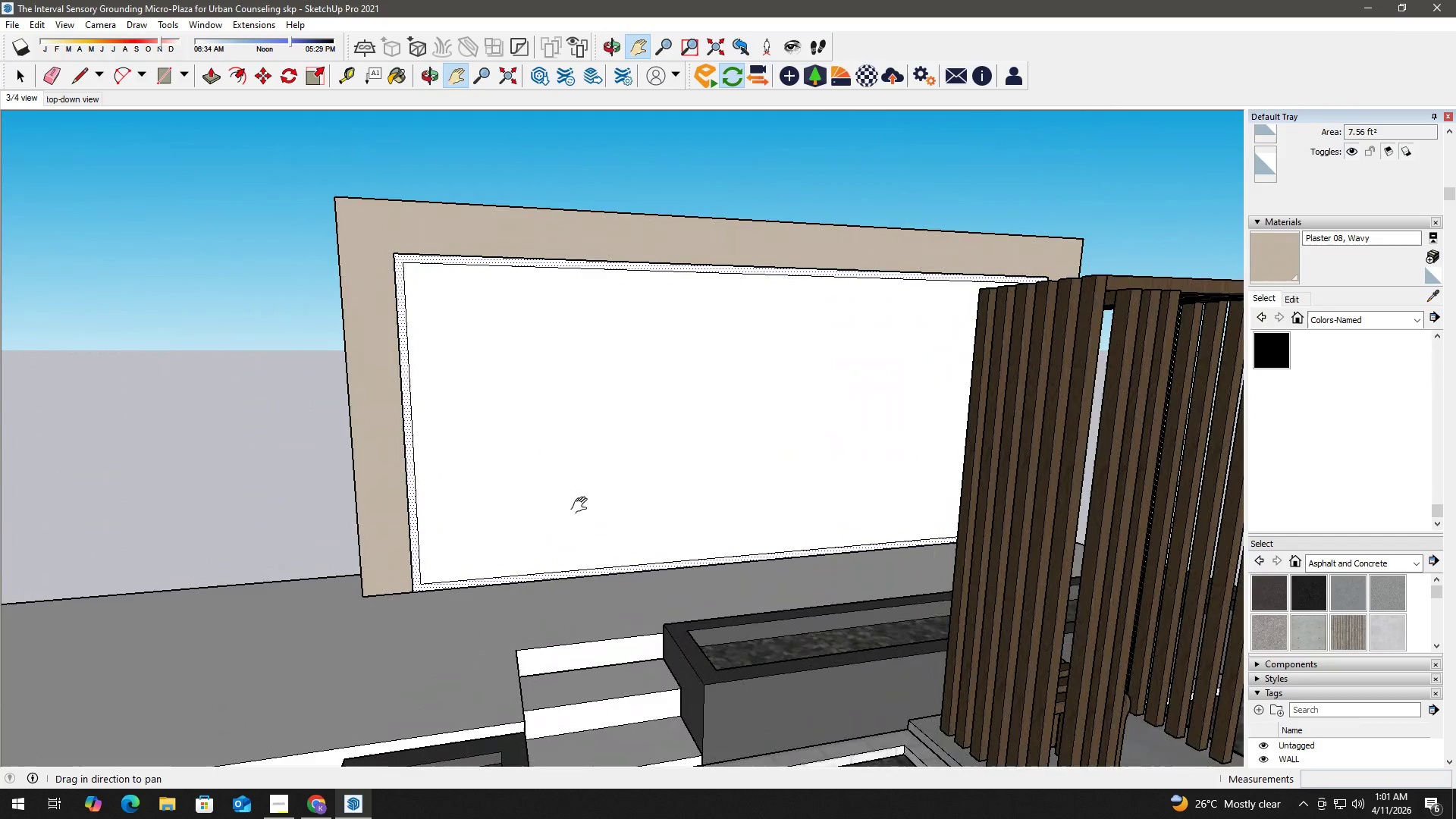 
key(T)
 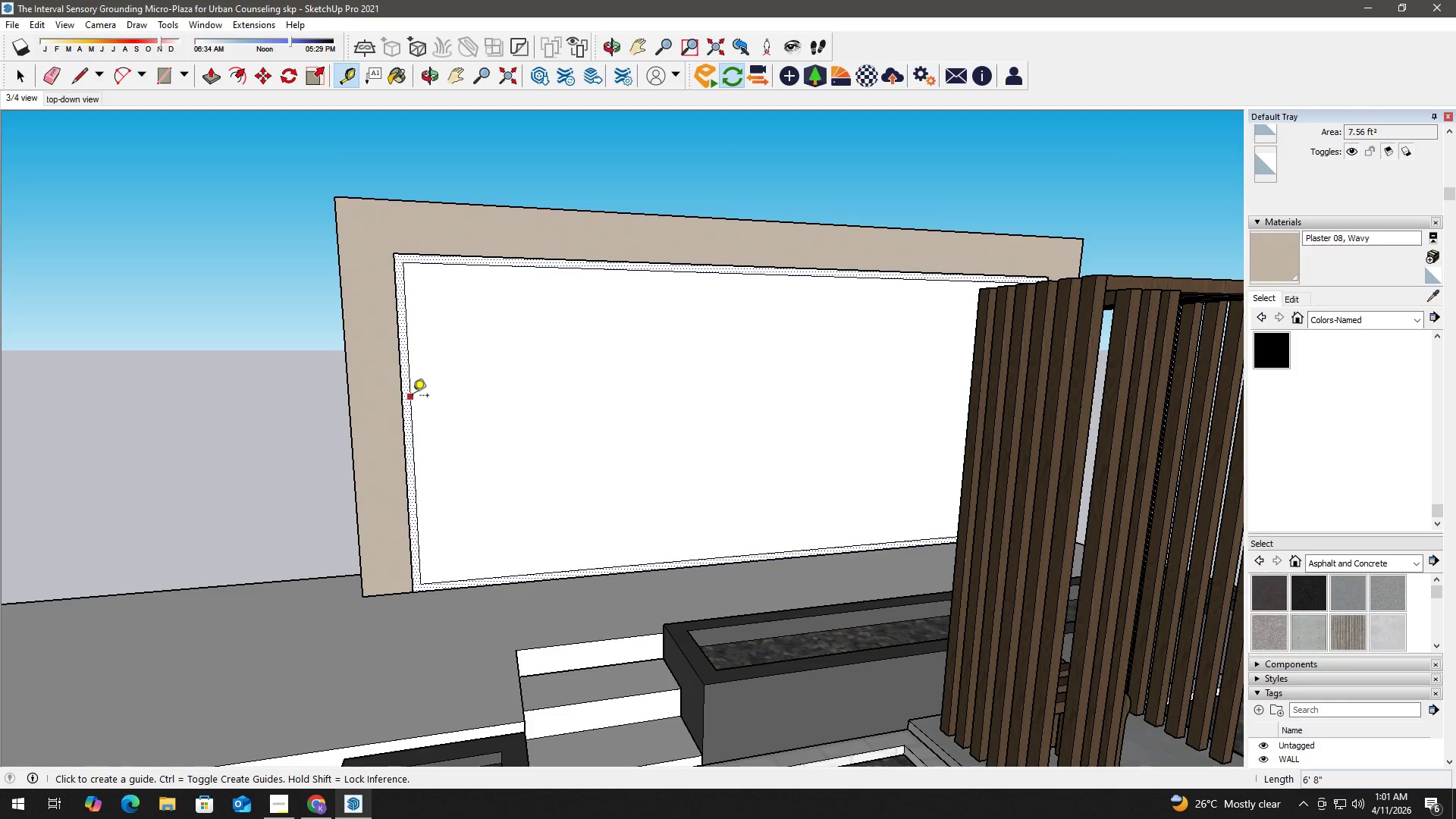 
left_click([413, 397])
 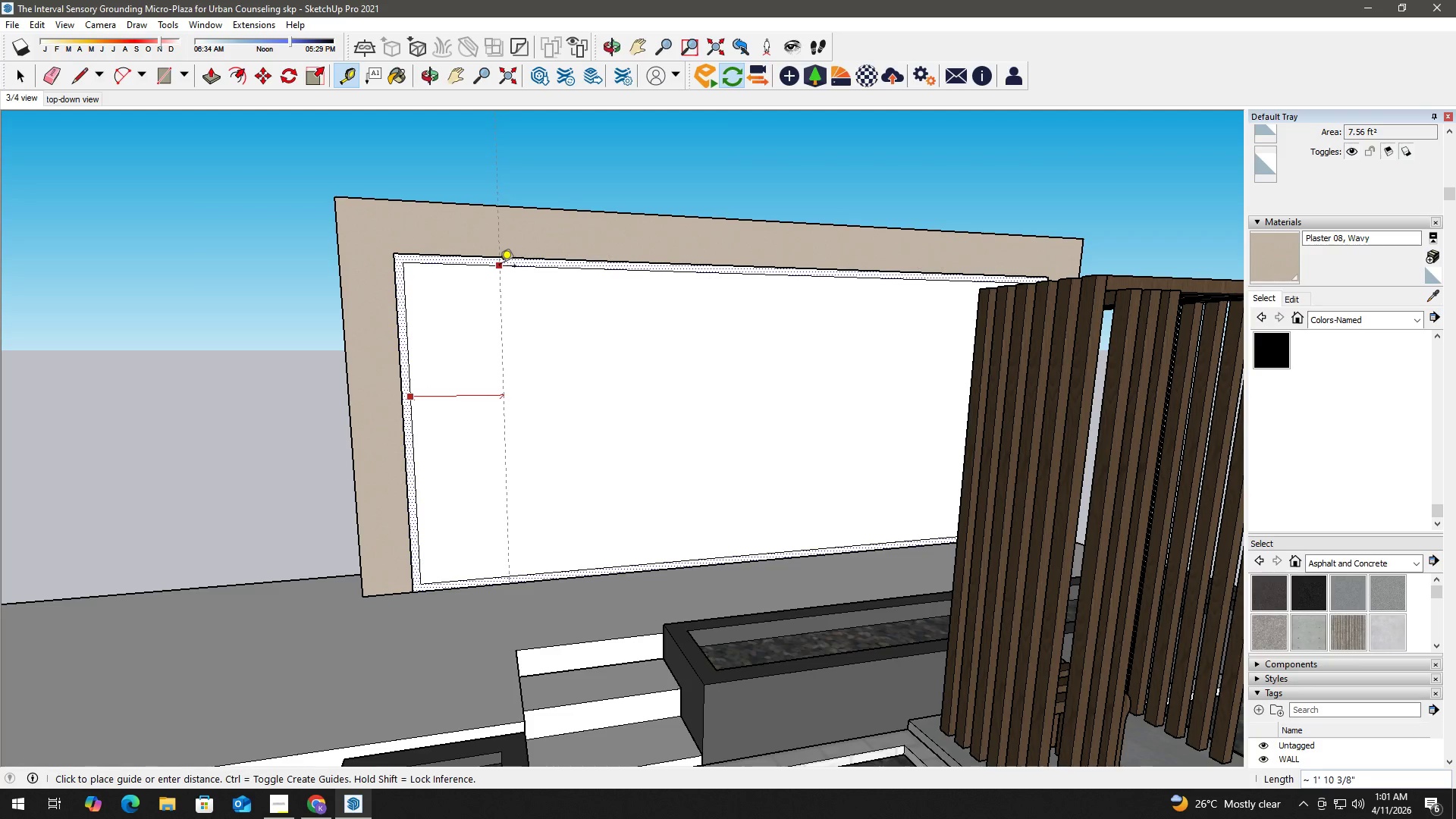 
hold_key(key=ShiftLeft, duration=1.09)
 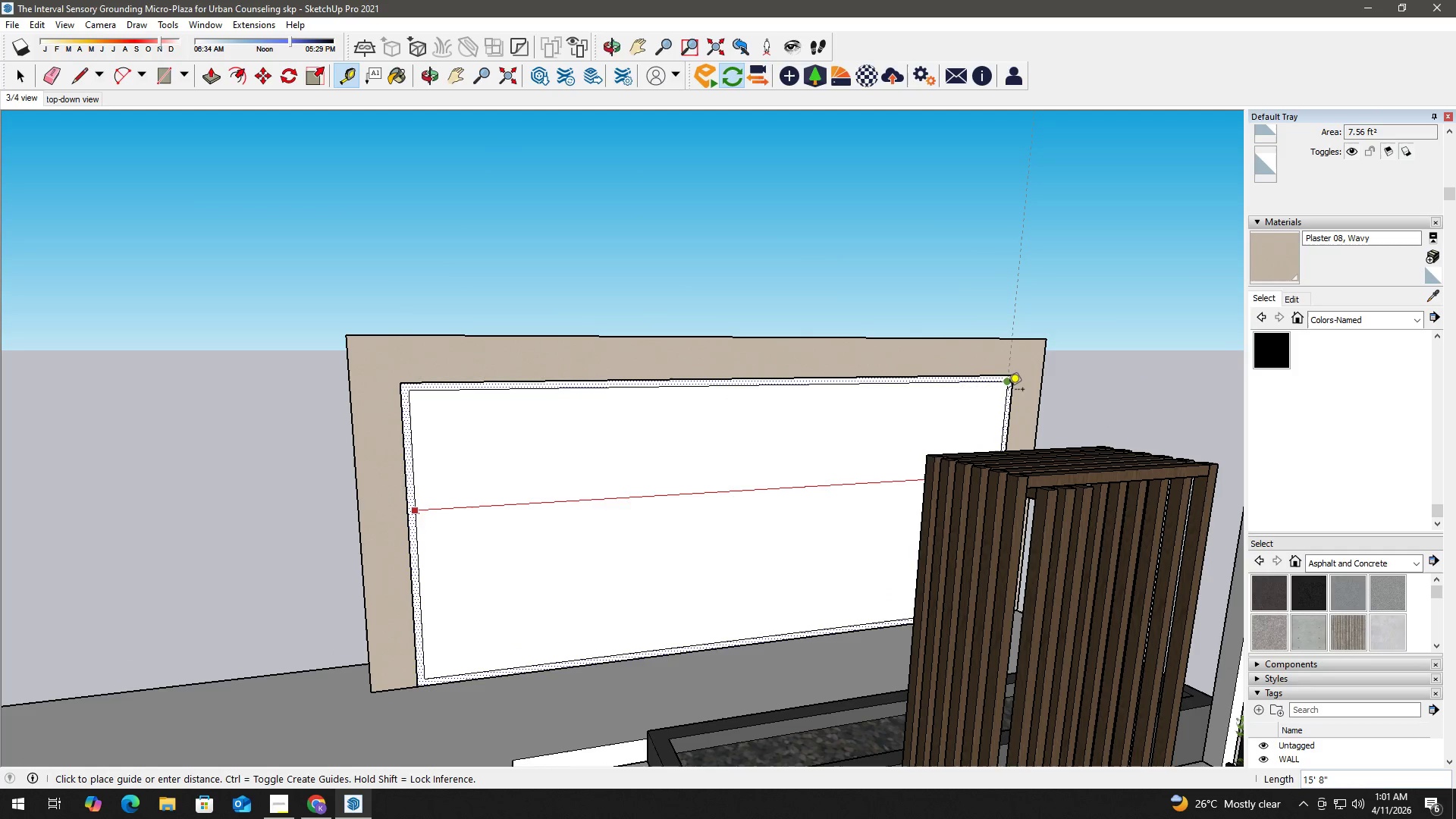 
scroll: coordinate [635, 274], scroll_direction: down, amount: 2.0
 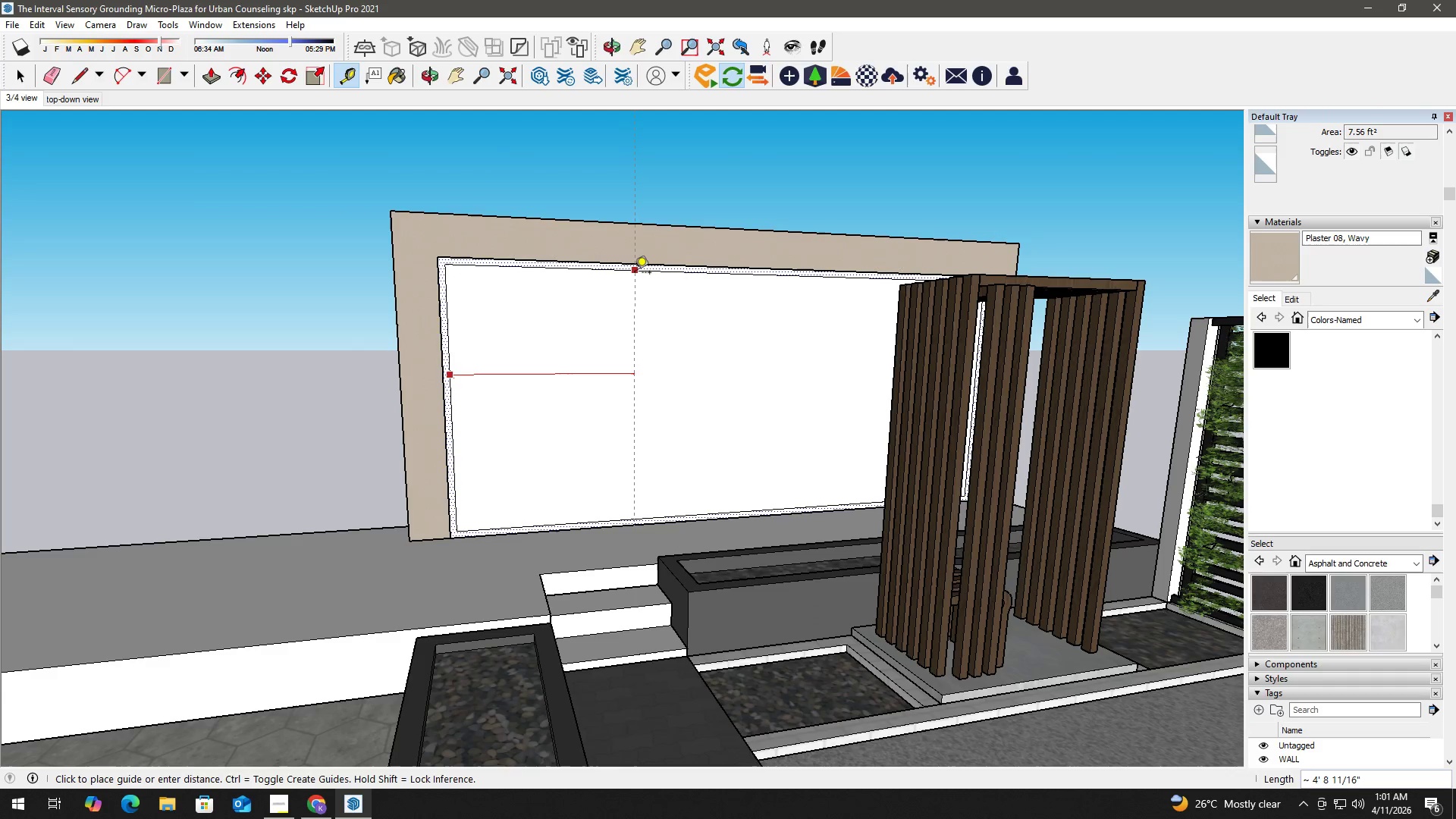 
scroll: coordinate [703, 375], scroll_direction: up, amount: 1.0
 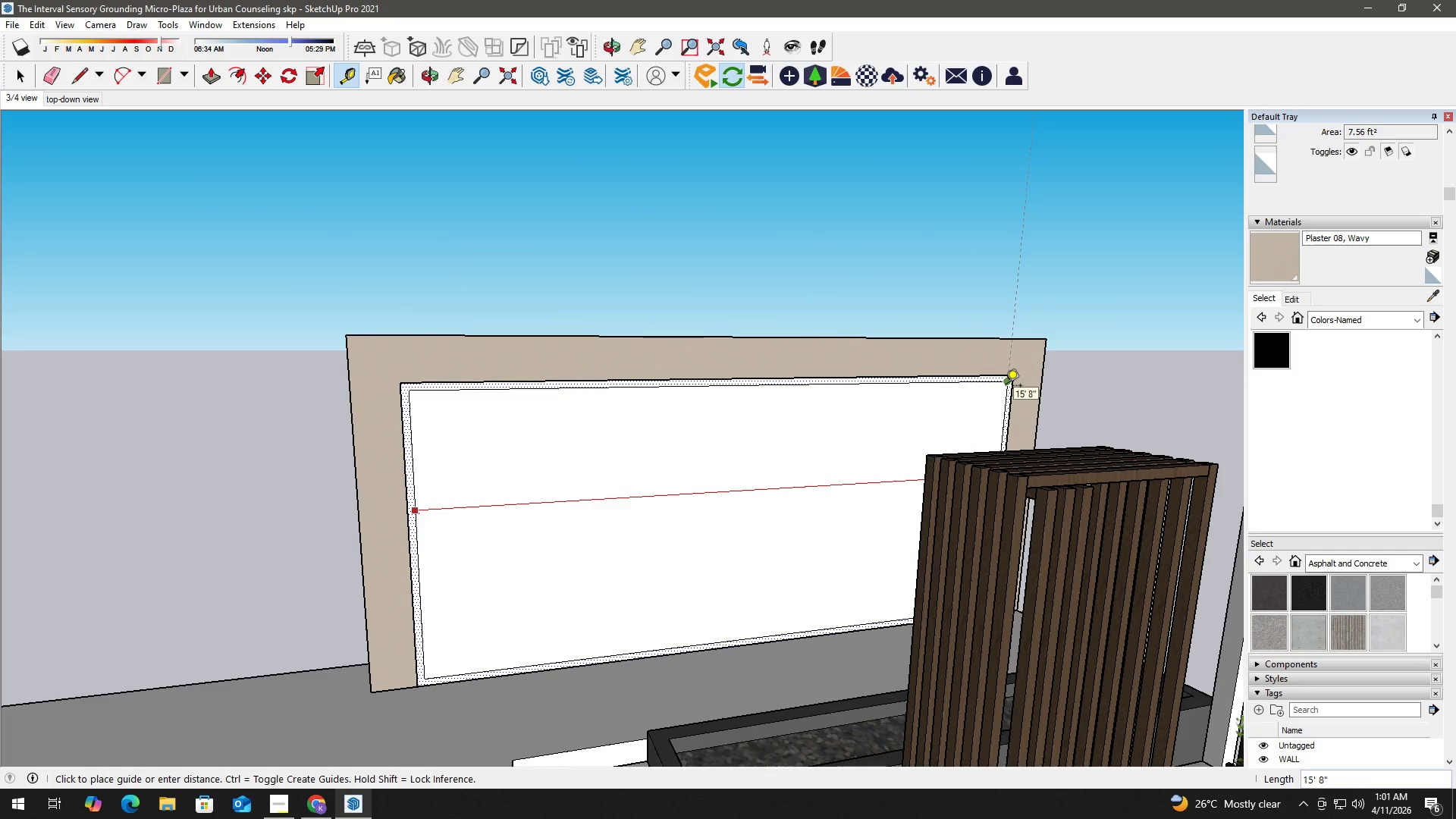 
key(Space)
 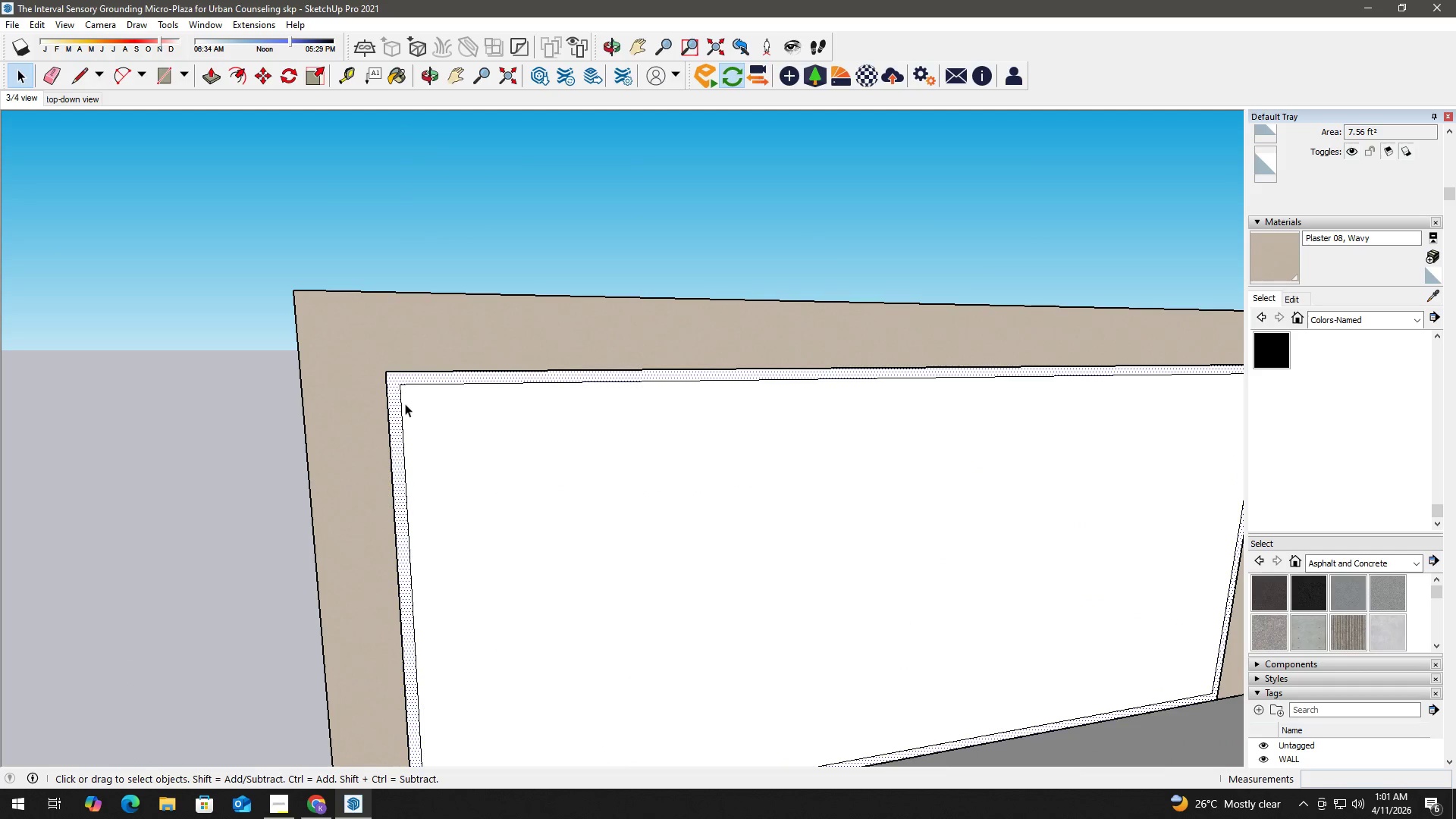 
left_click_drag(start_coordinate=[414, 404], to_coordinate=[386, 403])
 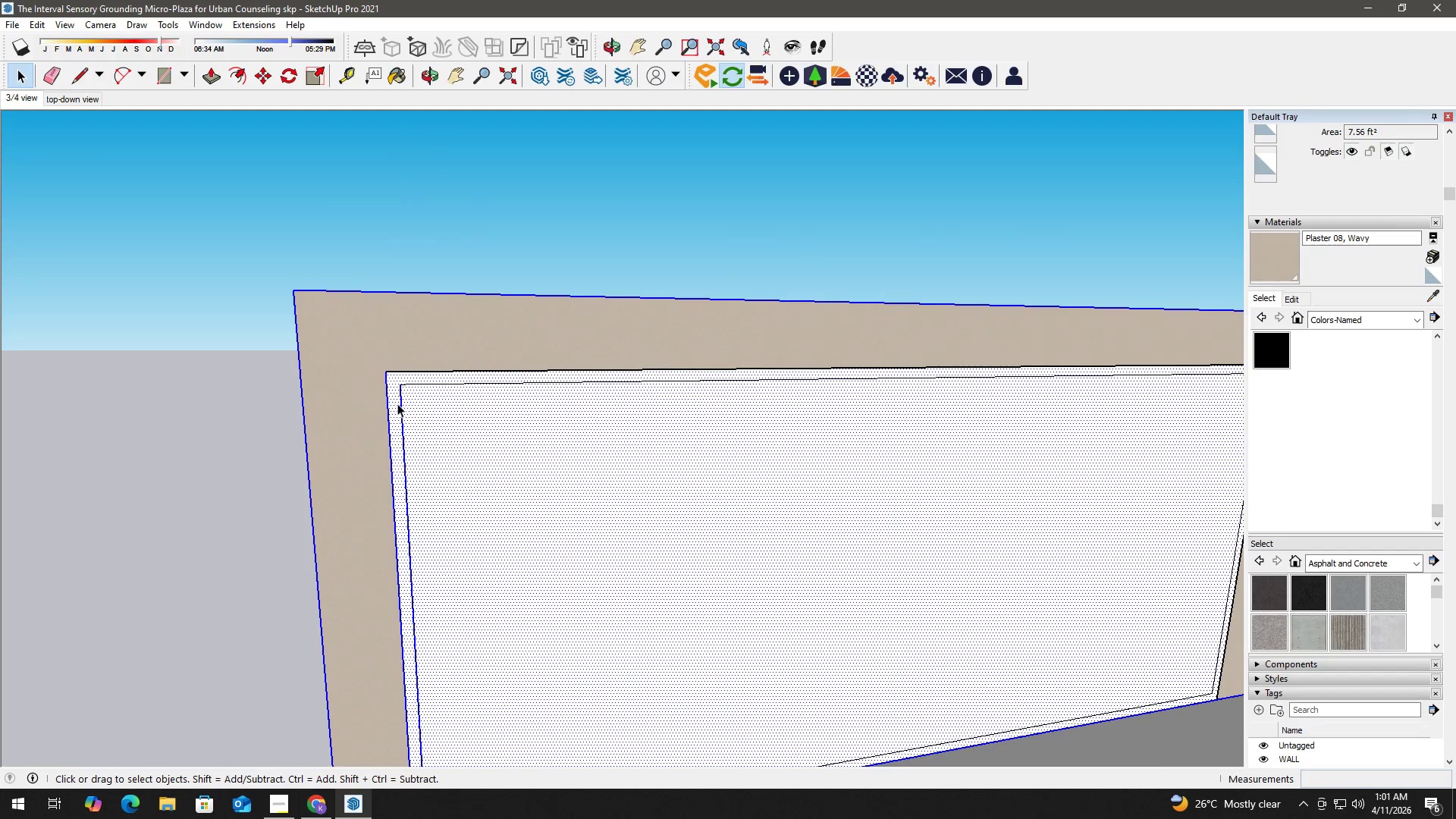 
scroll: coordinate [418, 401], scroll_direction: up, amount: 5.0
 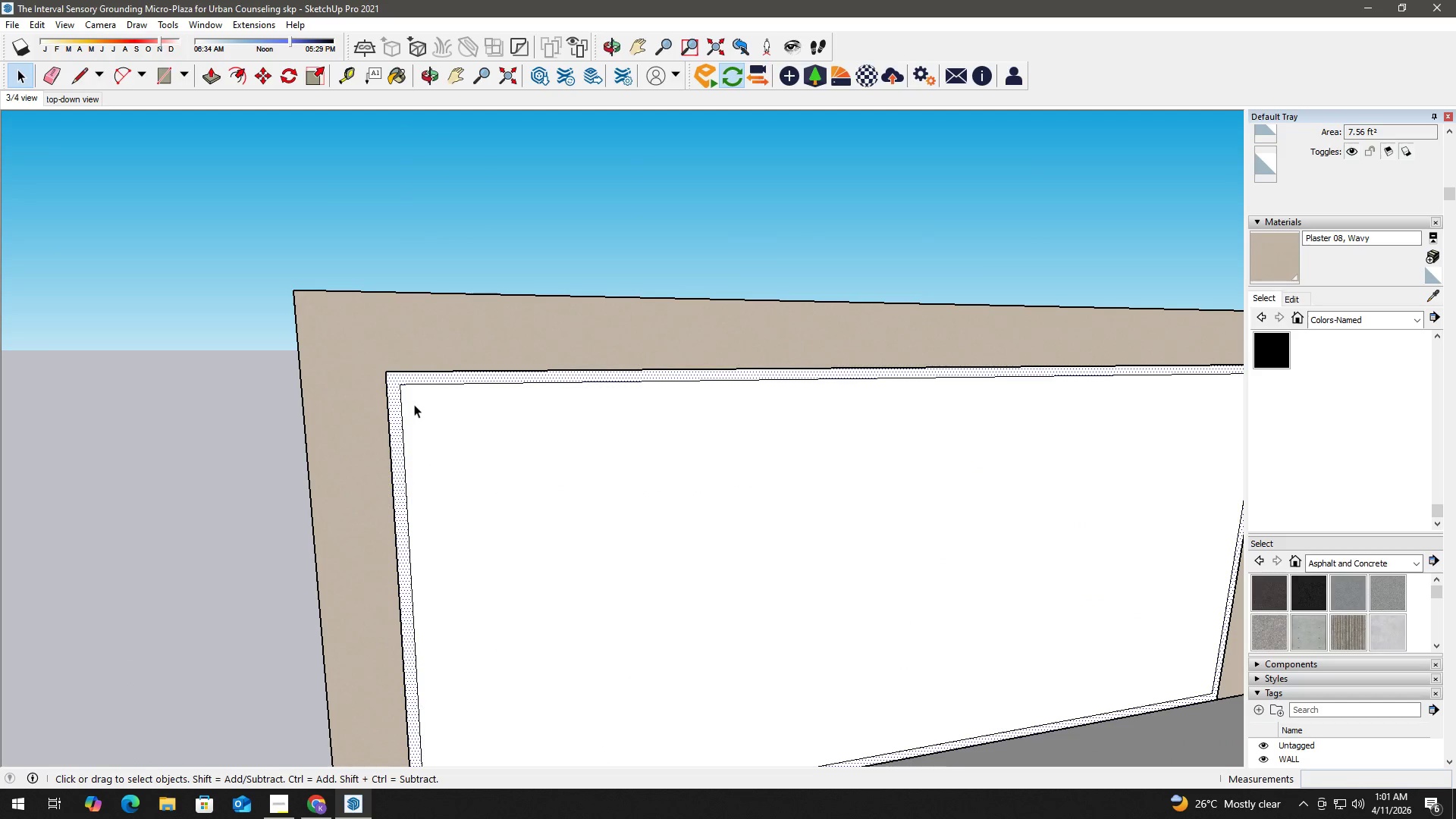 
left_click([399, 403])
 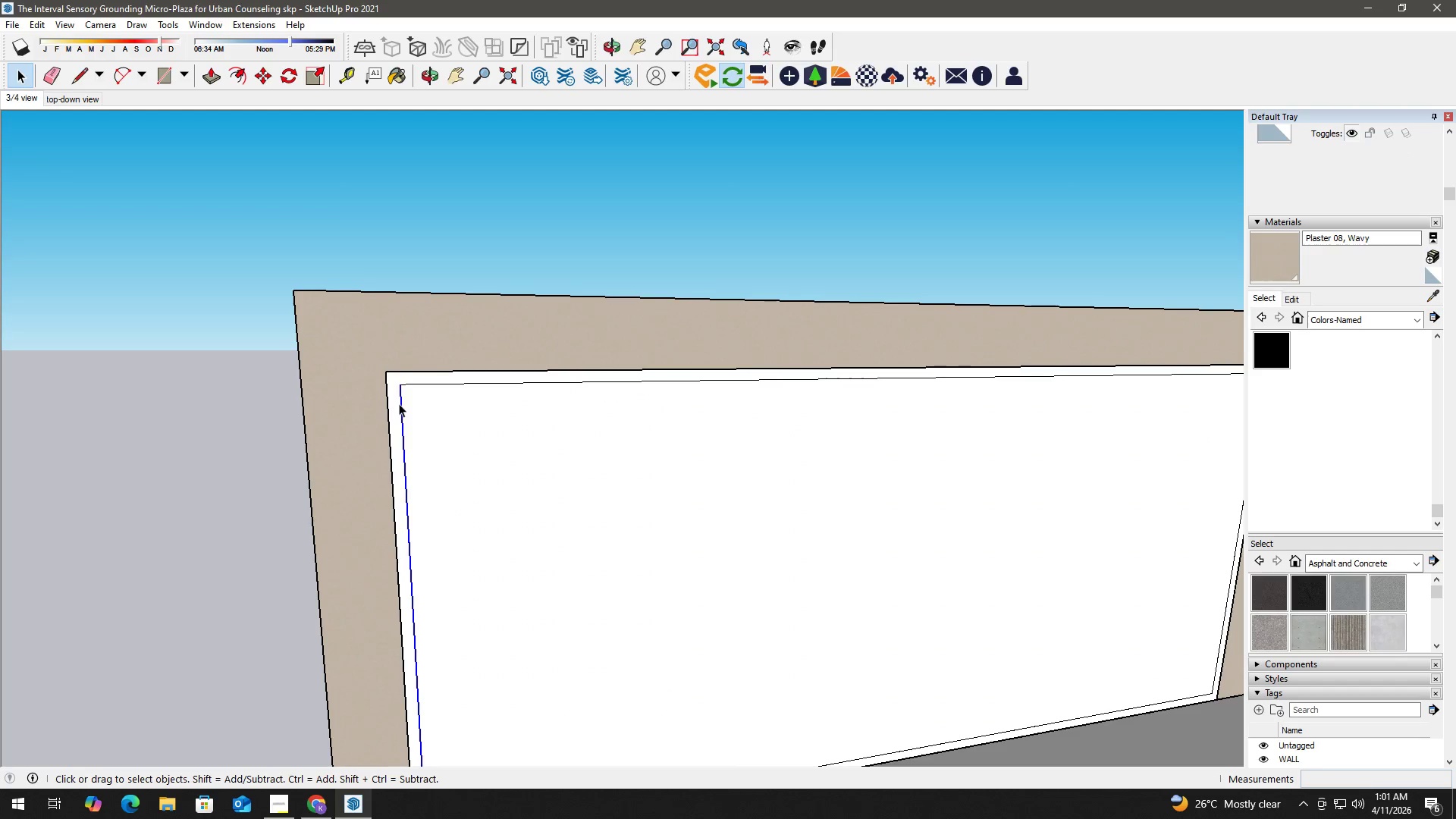 
hold_key(key=ControlLeft, duration=0.95)
left_click([386, 401])
 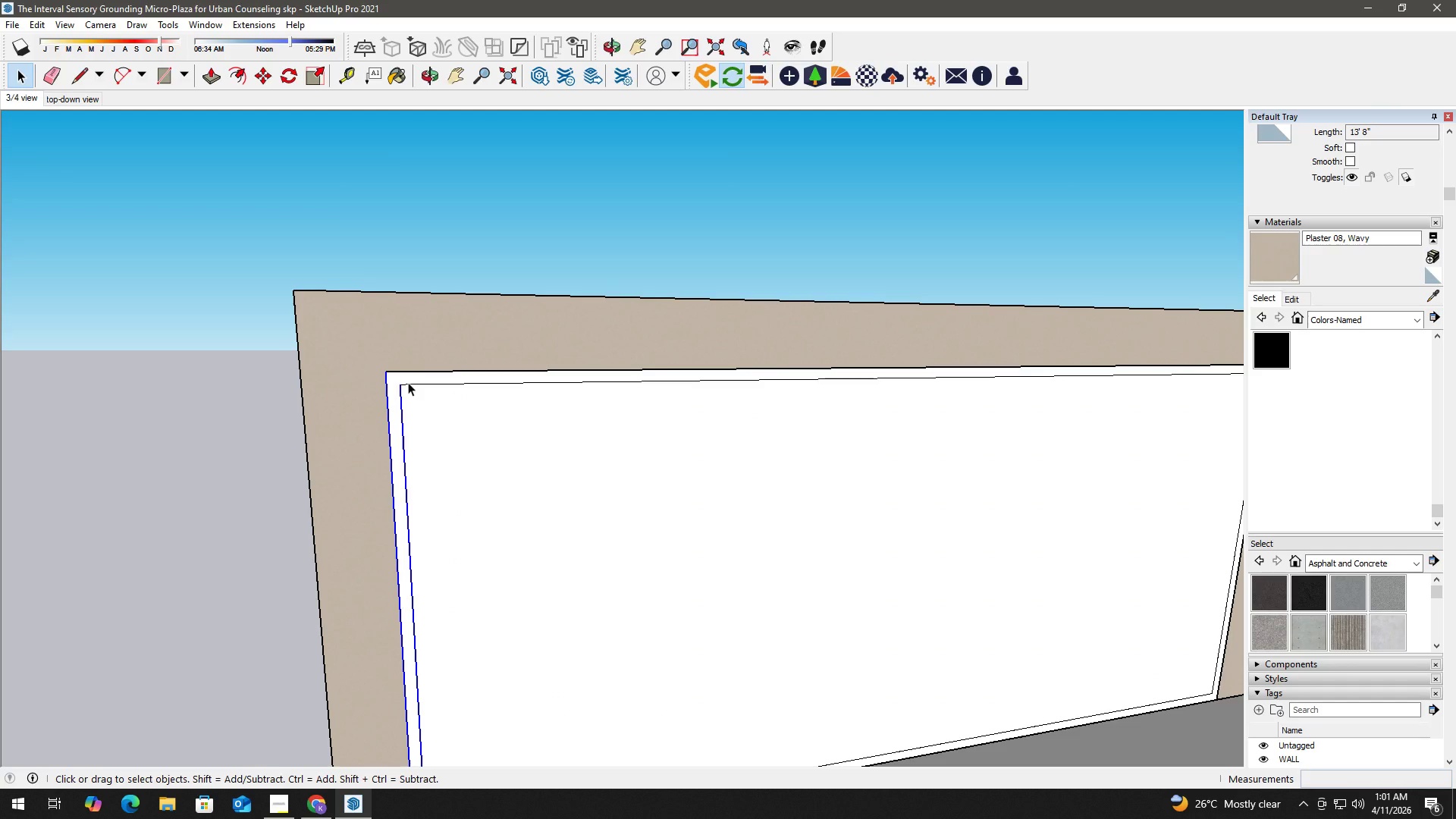 
key(M)
 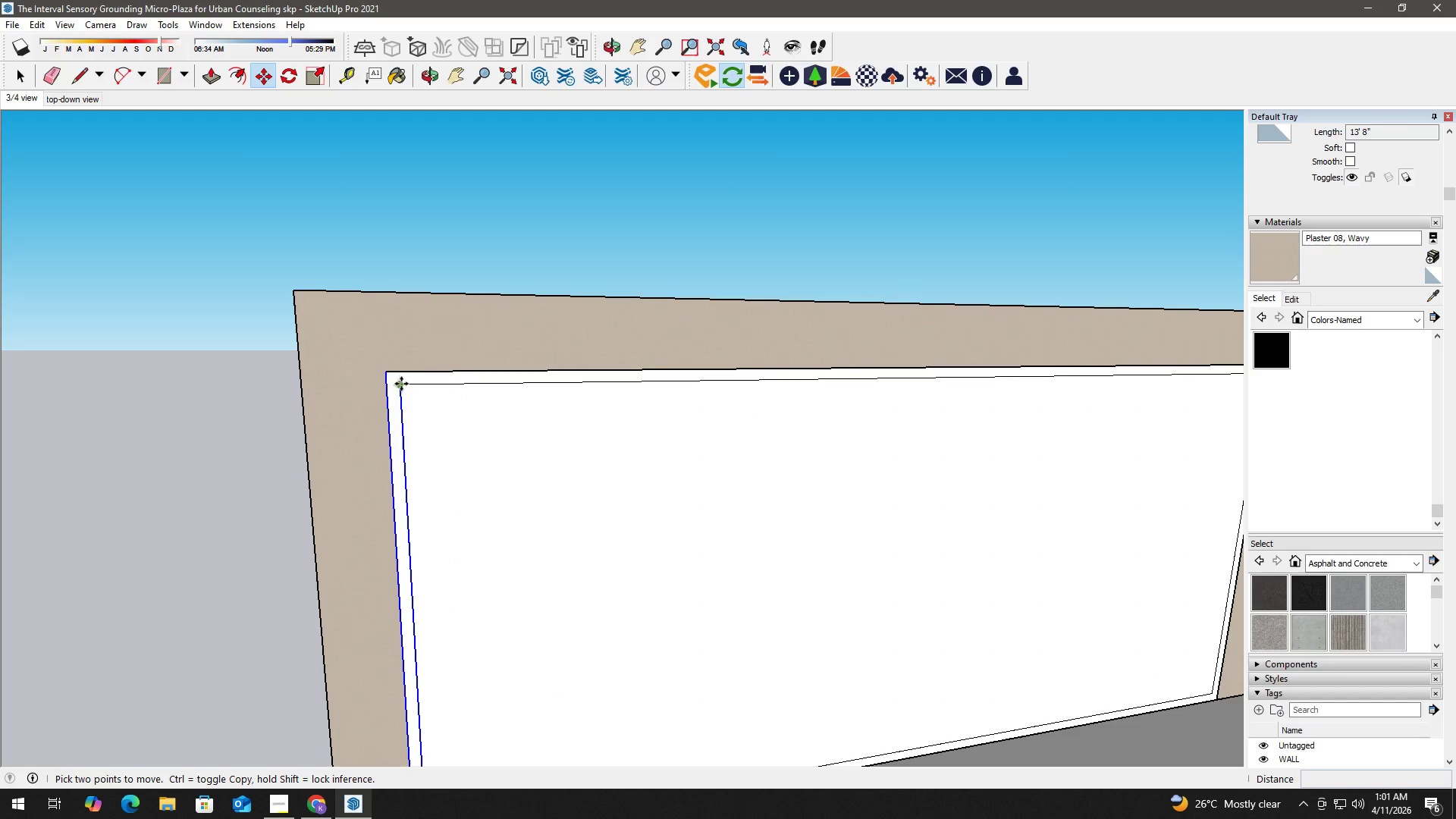 
left_click([401, 384])
 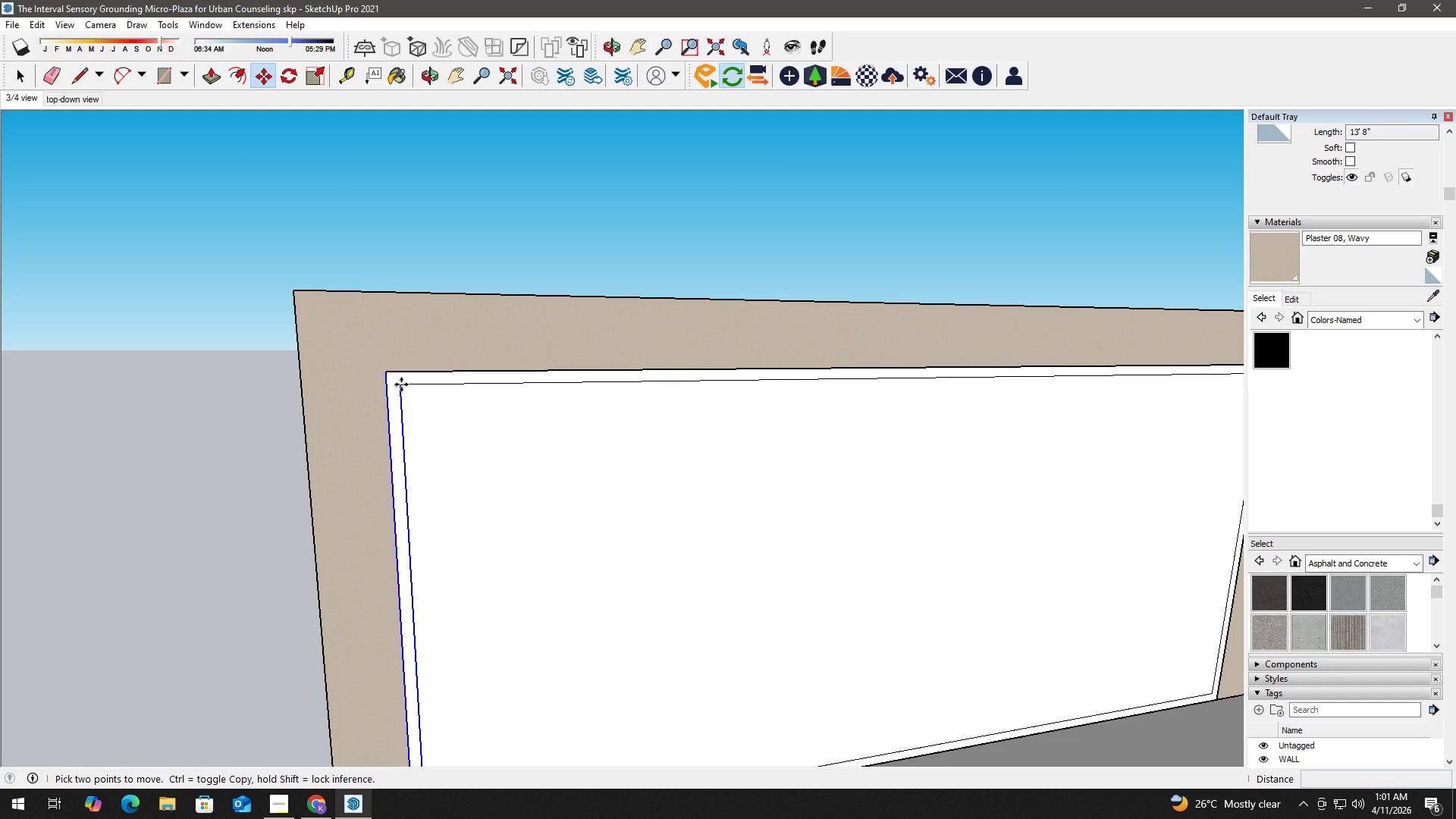 
key(Control+ControlLeft)
 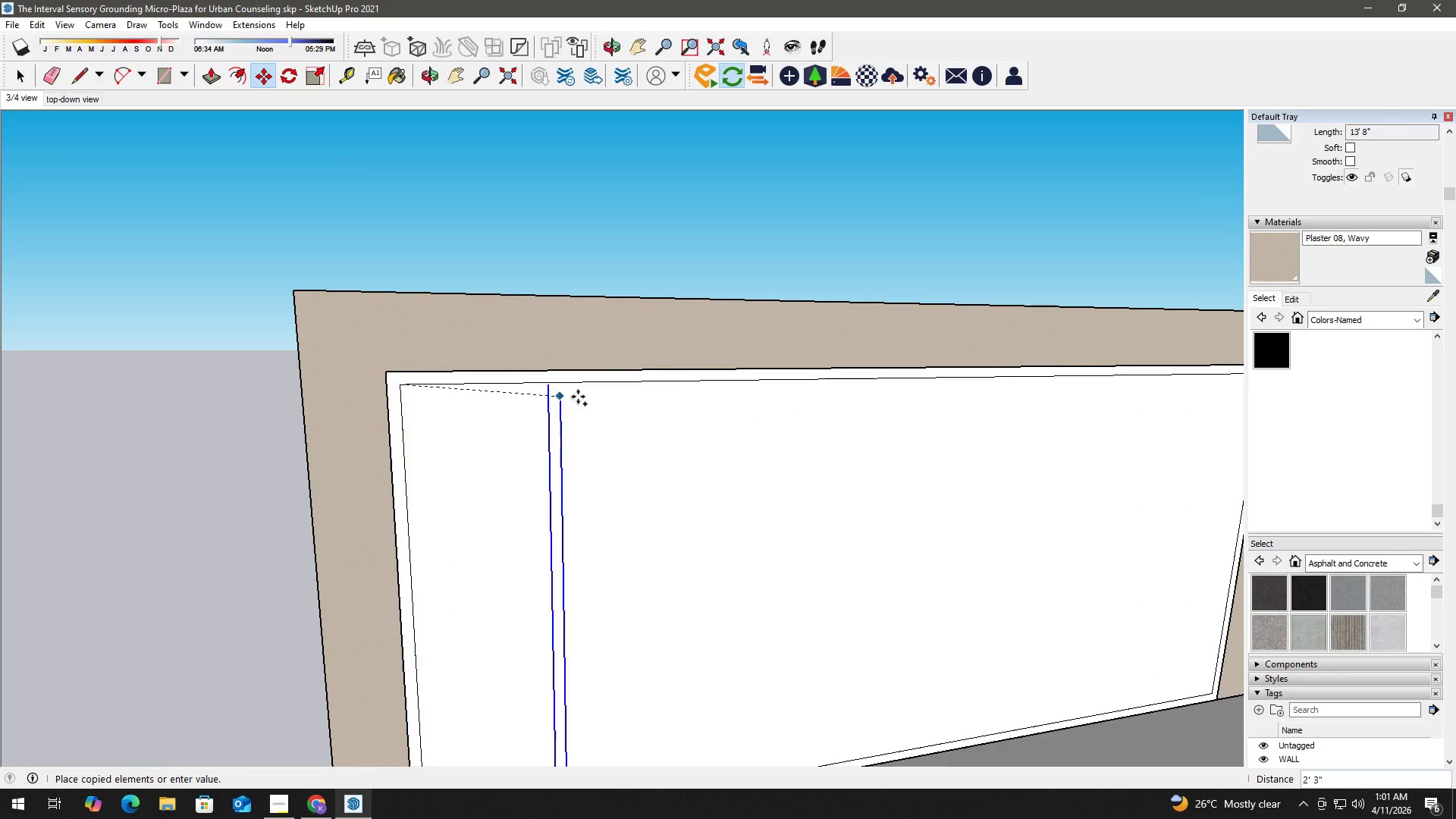 
hold_key(key=ShiftLeft, duration=0.69)
 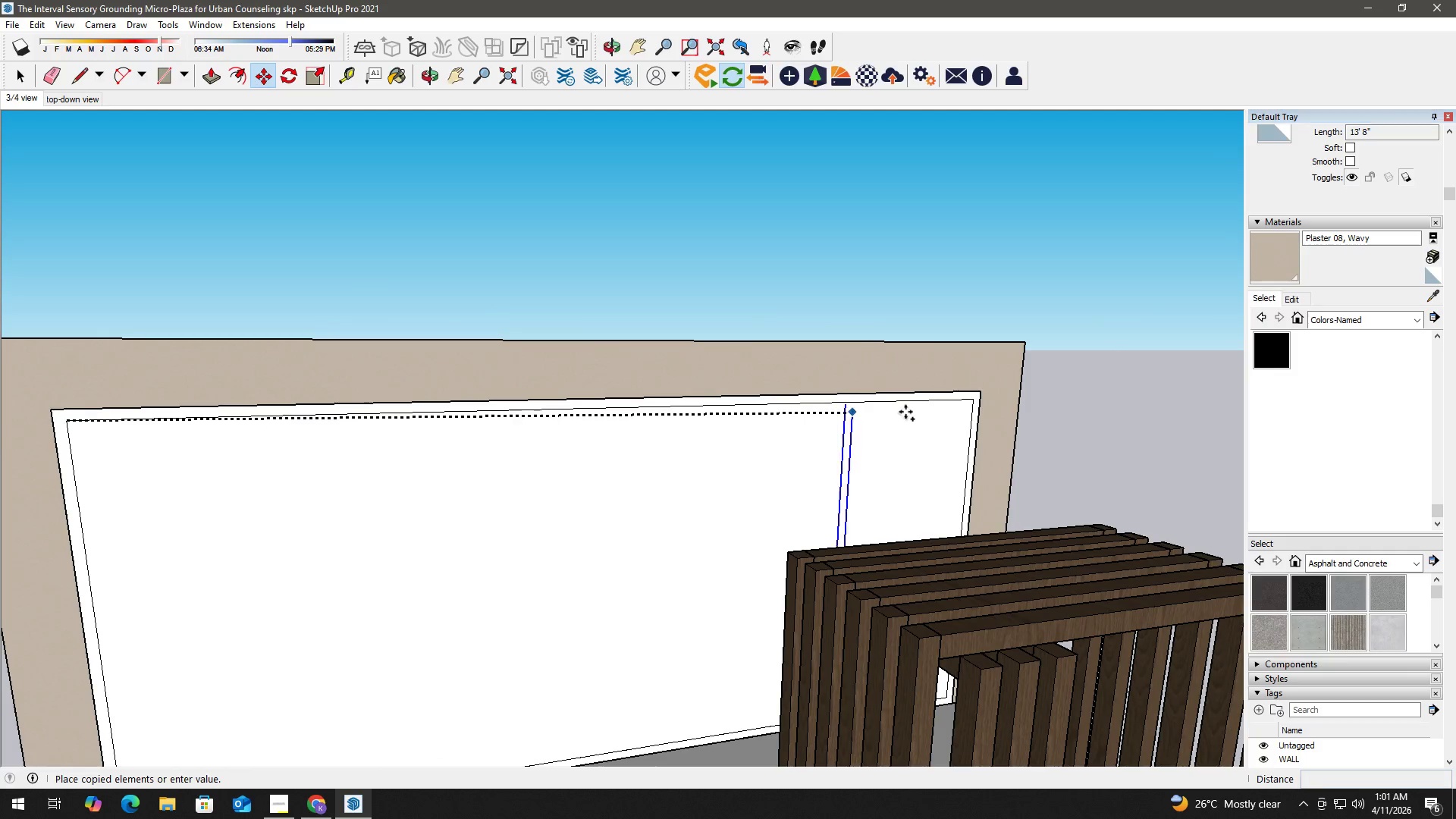 
scroll: coordinate [587, 397], scroll_direction: down, amount: 1.0
 